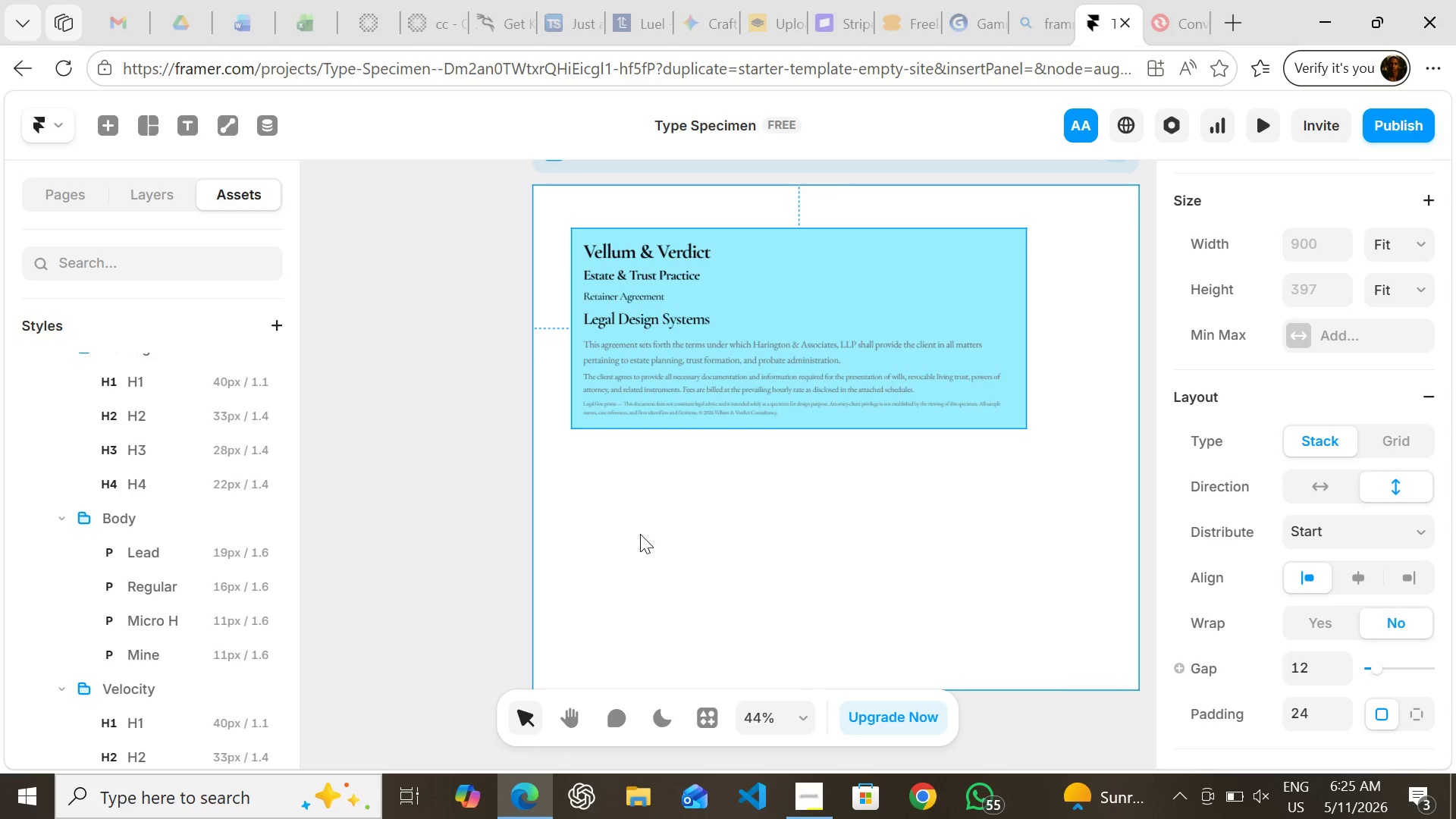 
key(Control+D)
 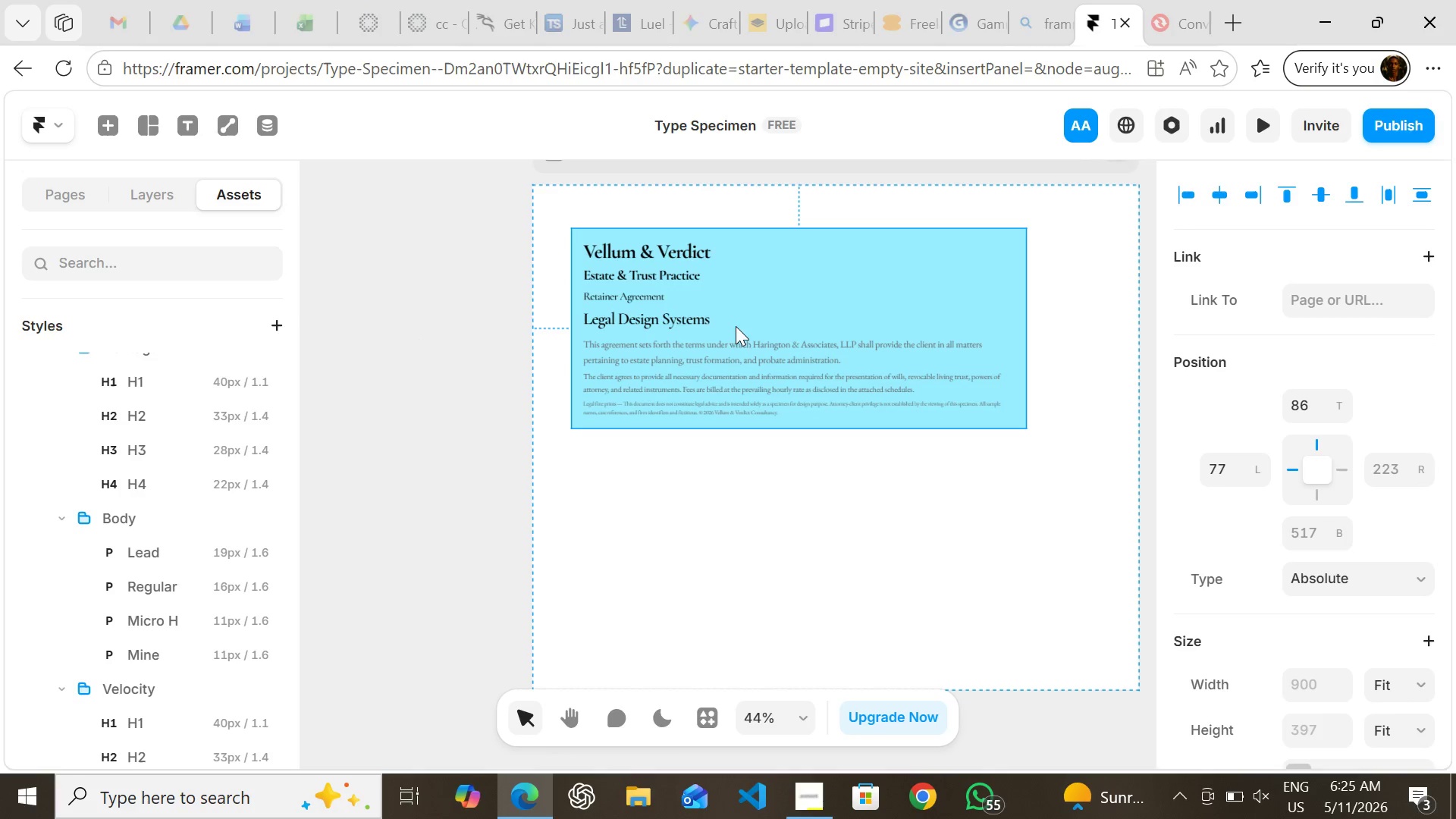 
left_click_drag(start_coordinate=[736, 326], to_coordinate=[739, 535])
 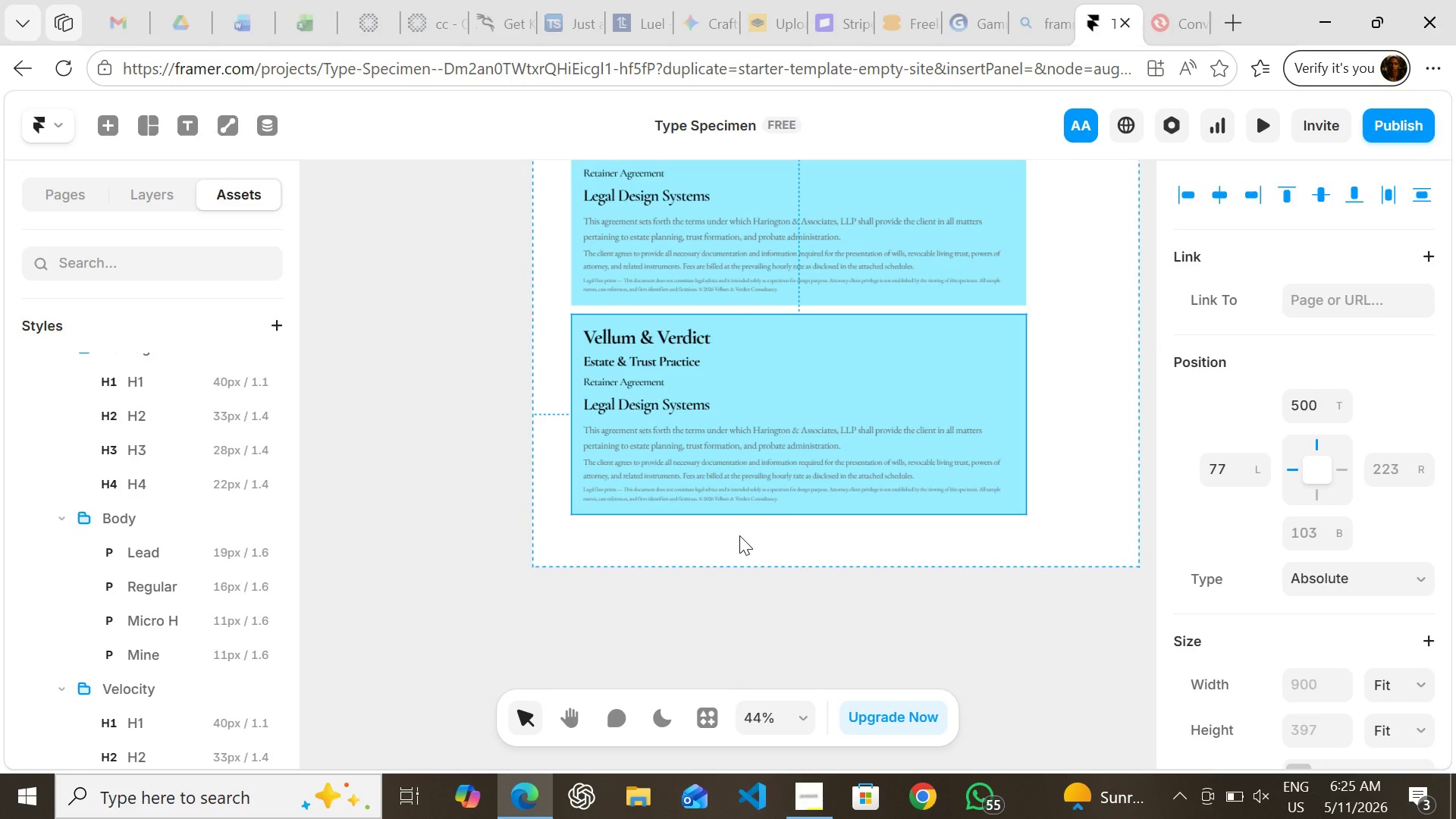 
wait(11.67)
 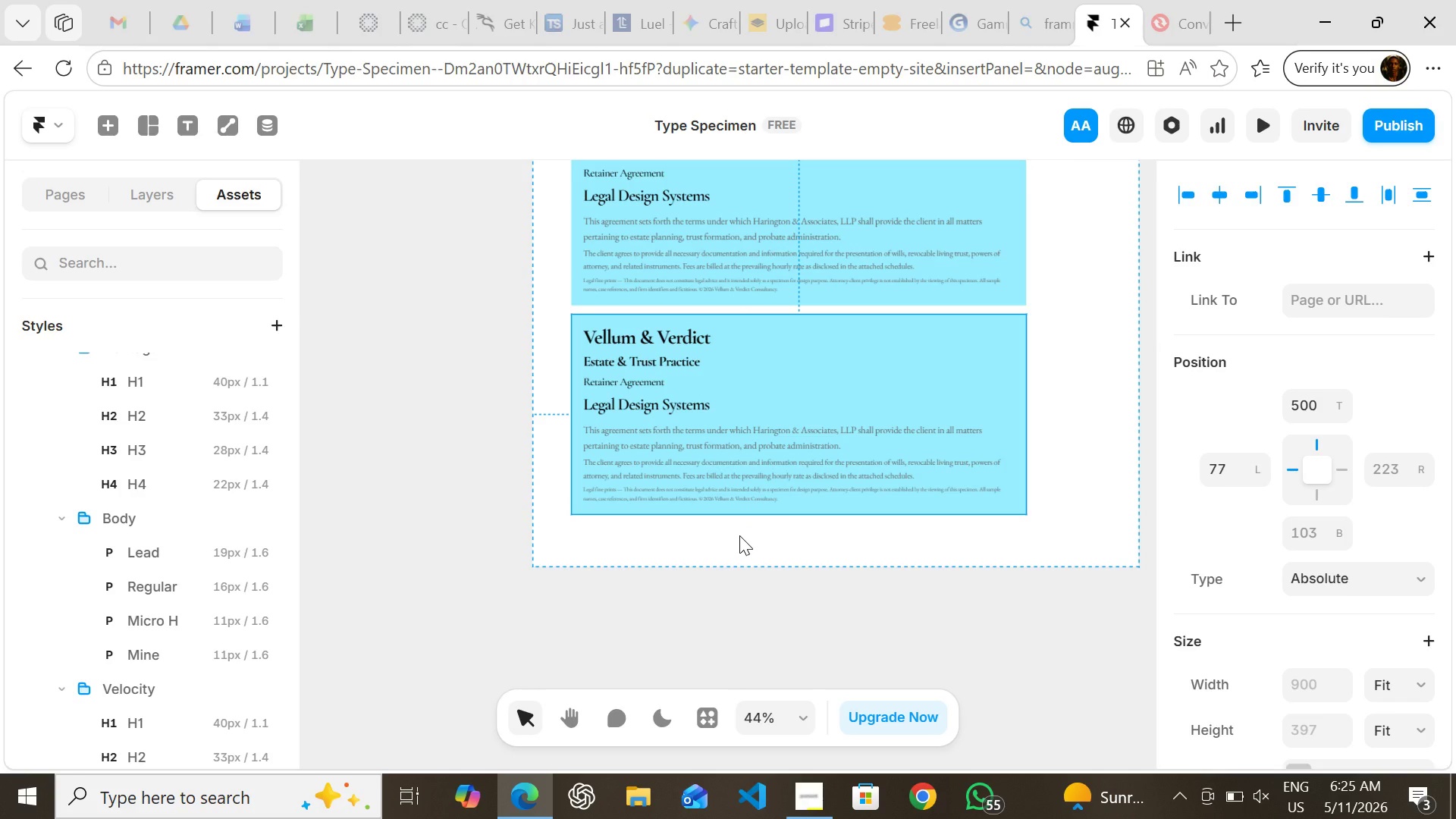 
left_click([698, 621])
 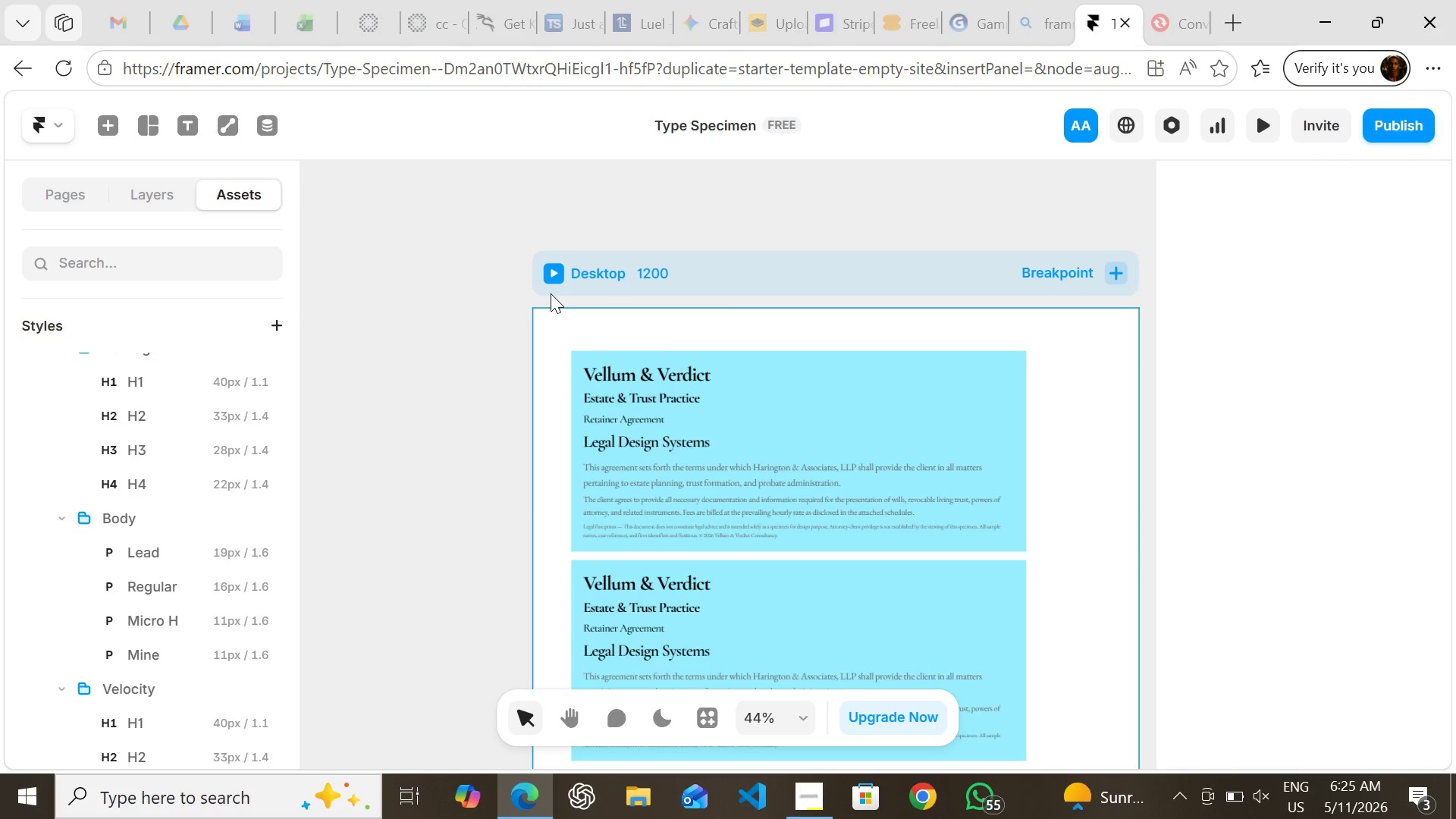 
left_click([551, 293])
 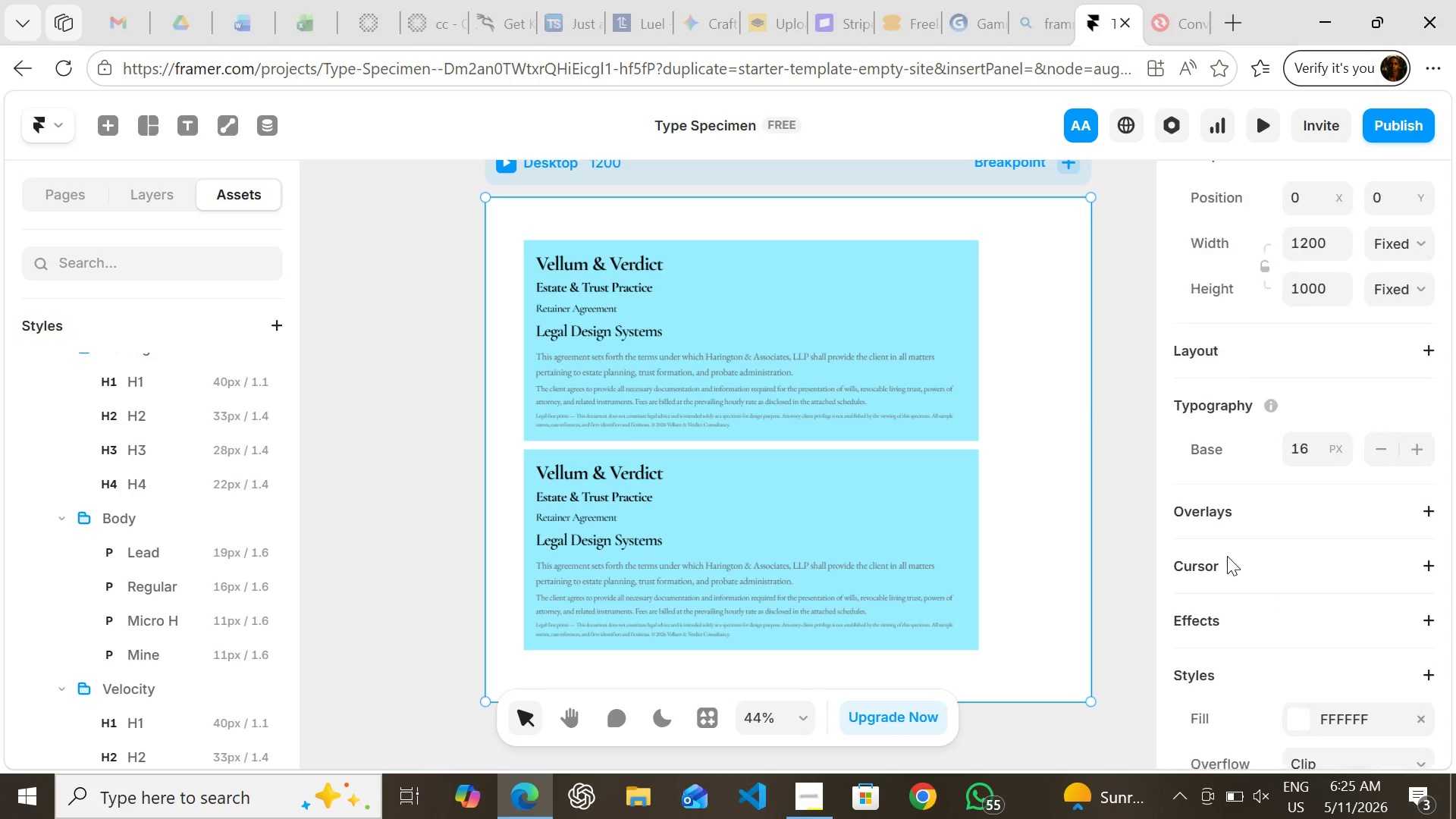 
wait(7.47)
 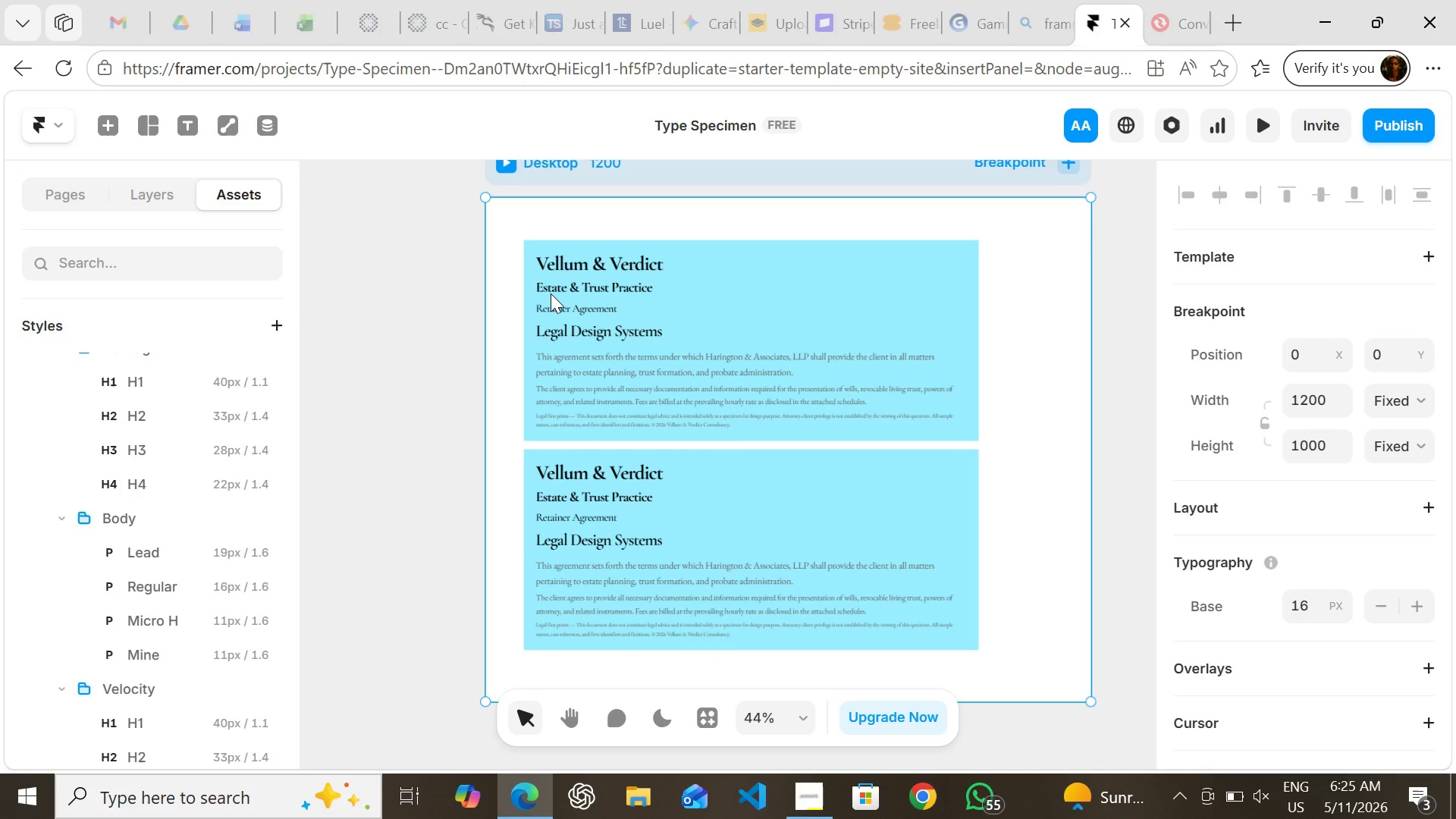 
left_click([1379, 322])
 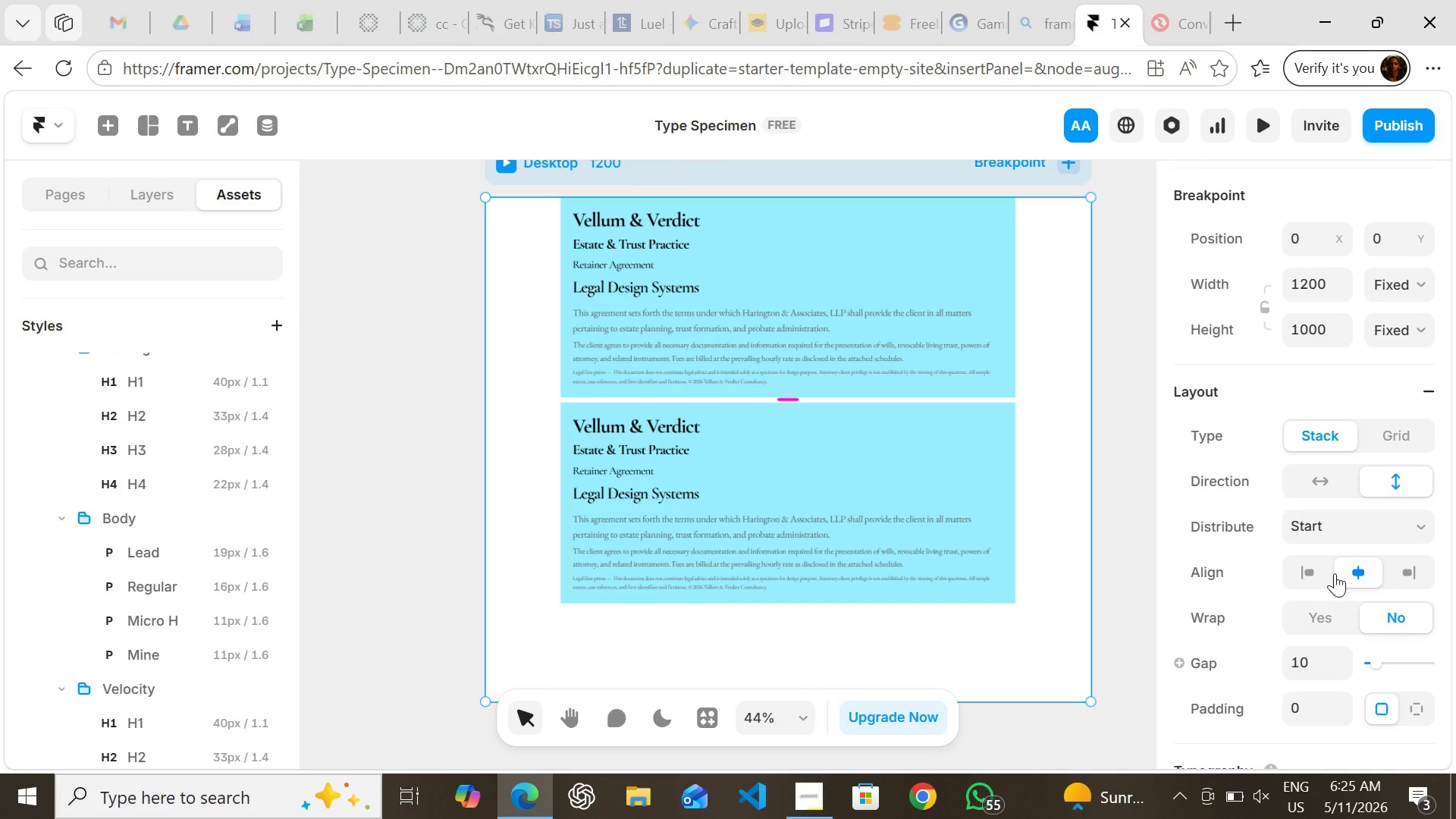 
wait(6.78)
 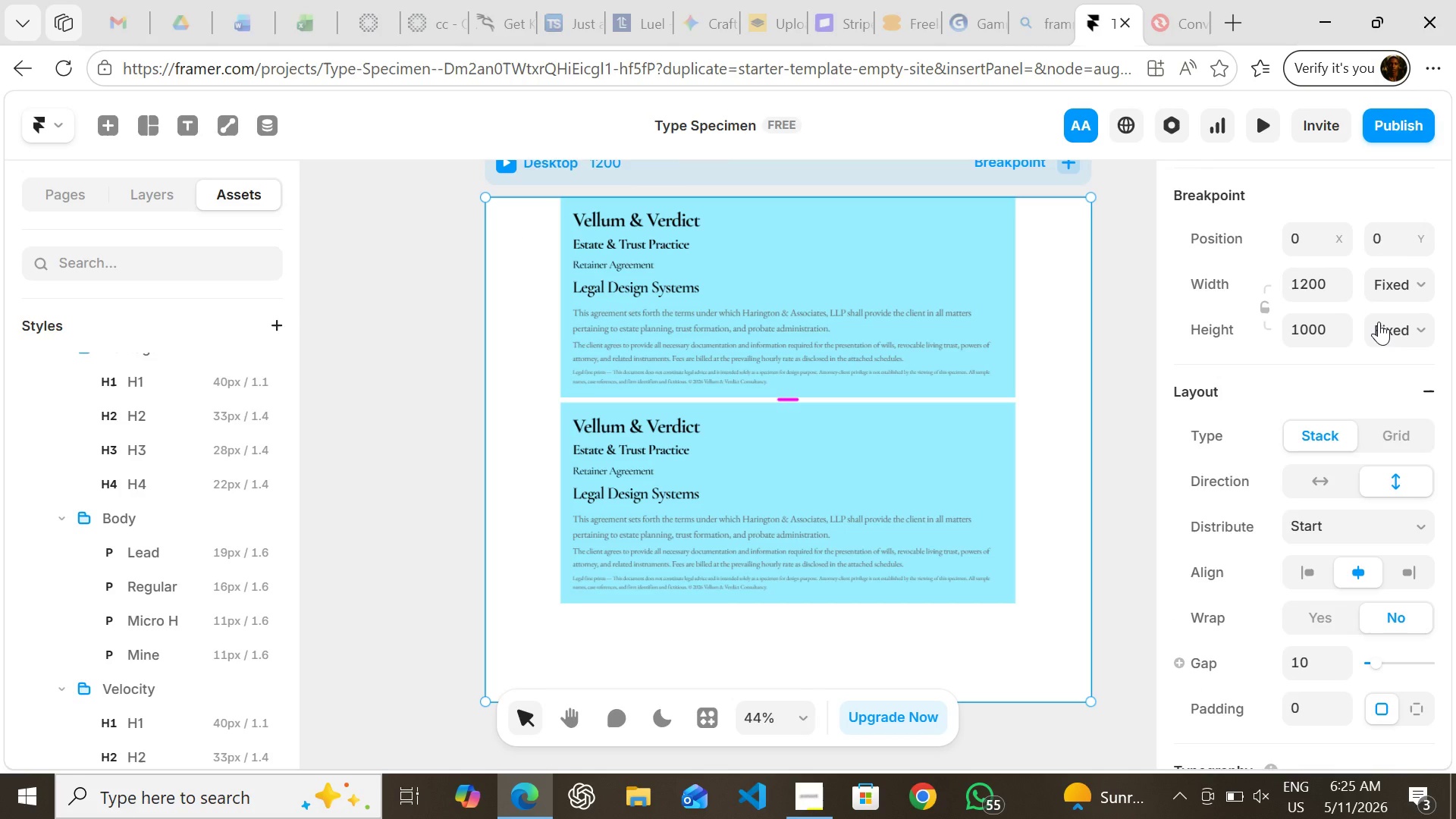 
left_click([1313, 573])
 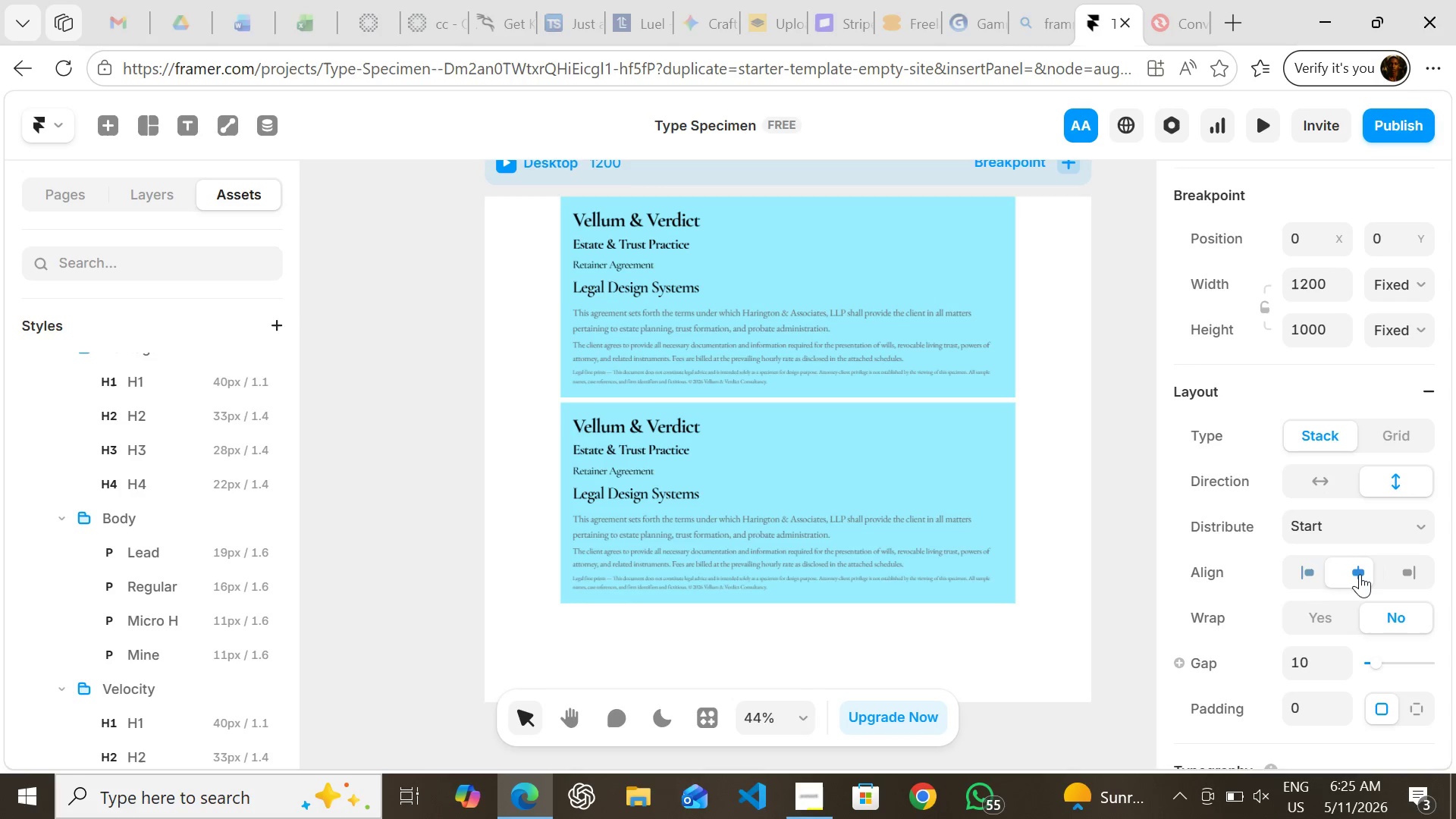 
left_click([1360, 574])
 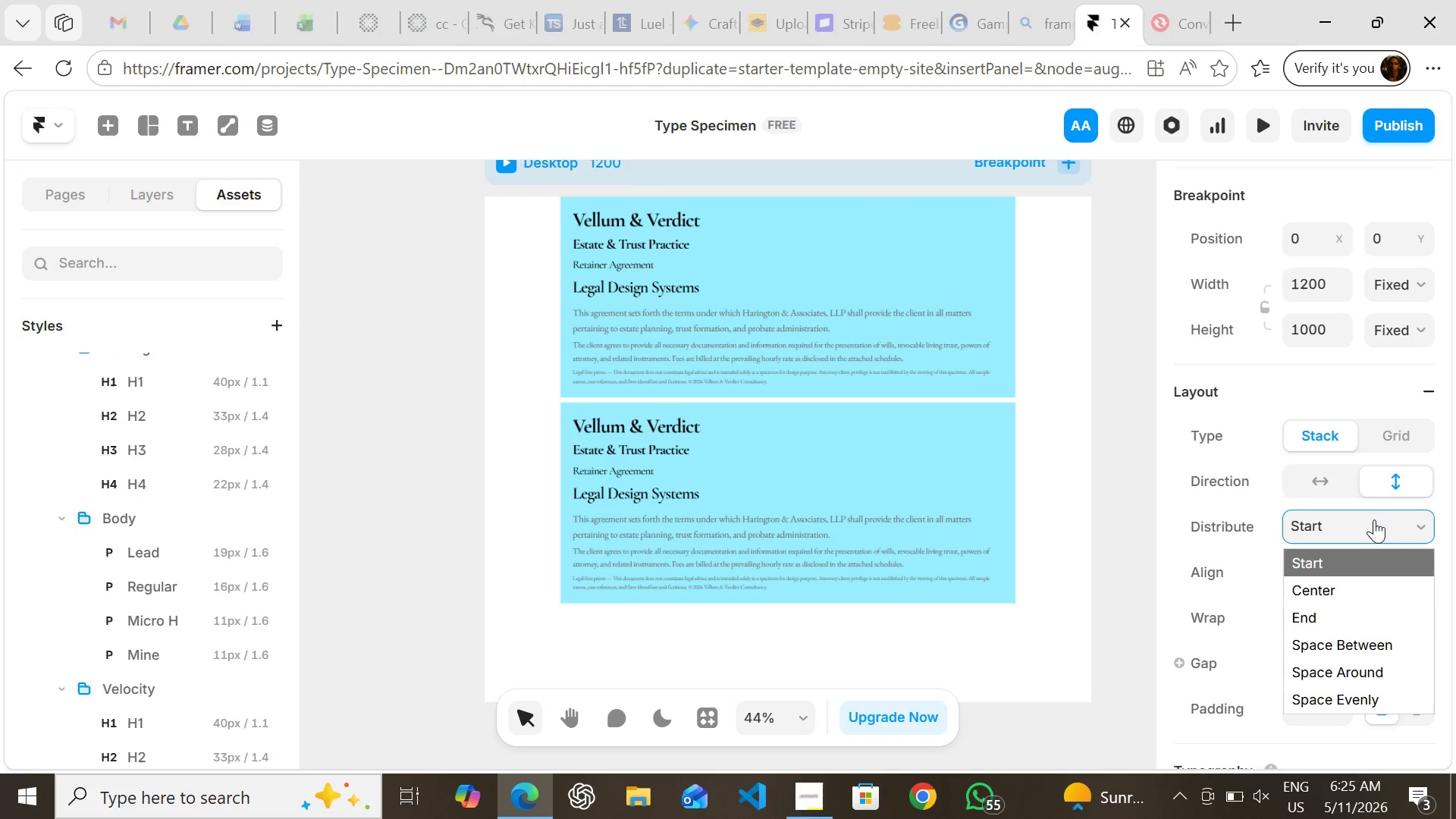 
left_click([1374, 519])
 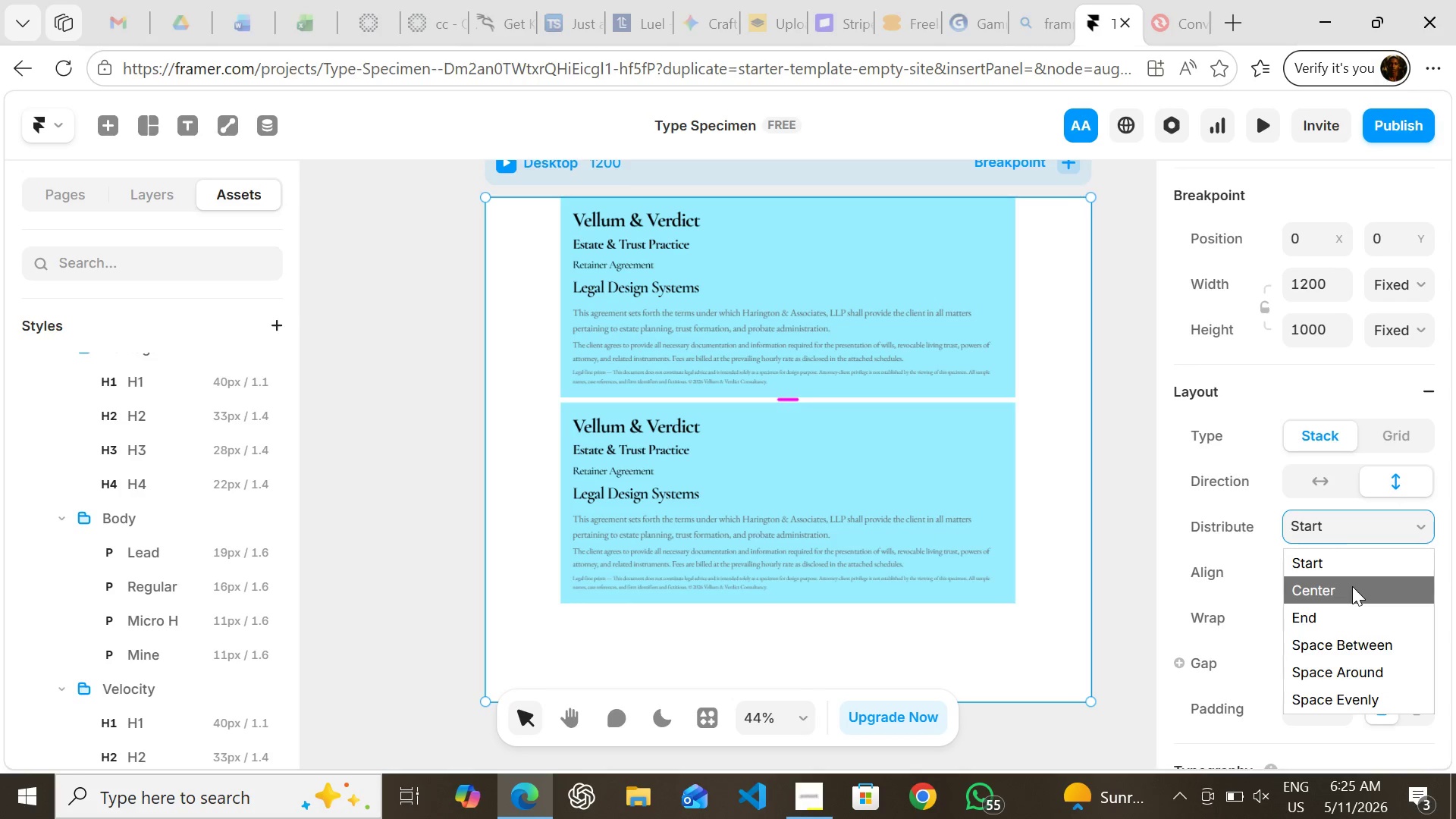 
left_click([1352, 586])
 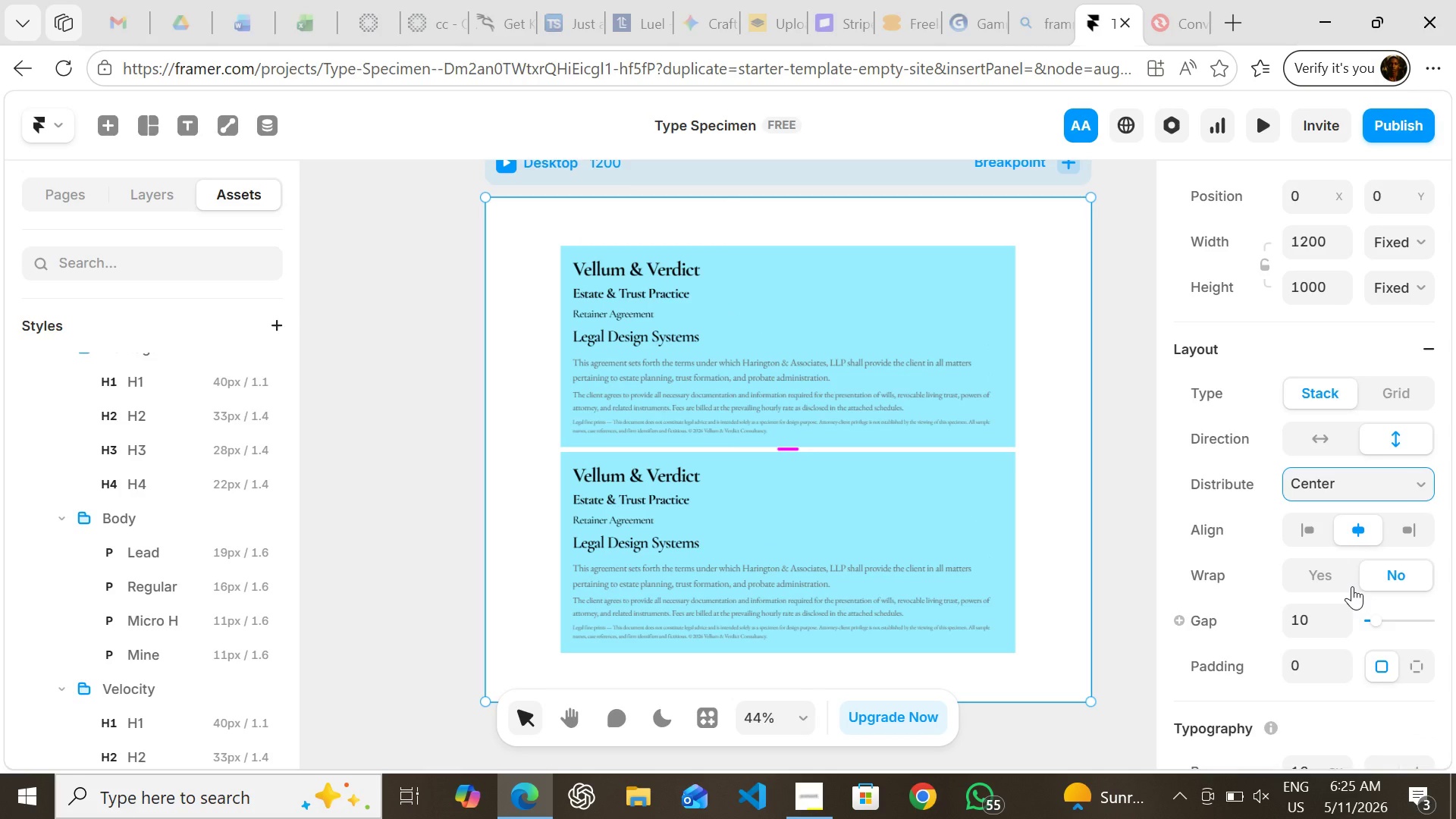 
mouse_move([1326, 567])
 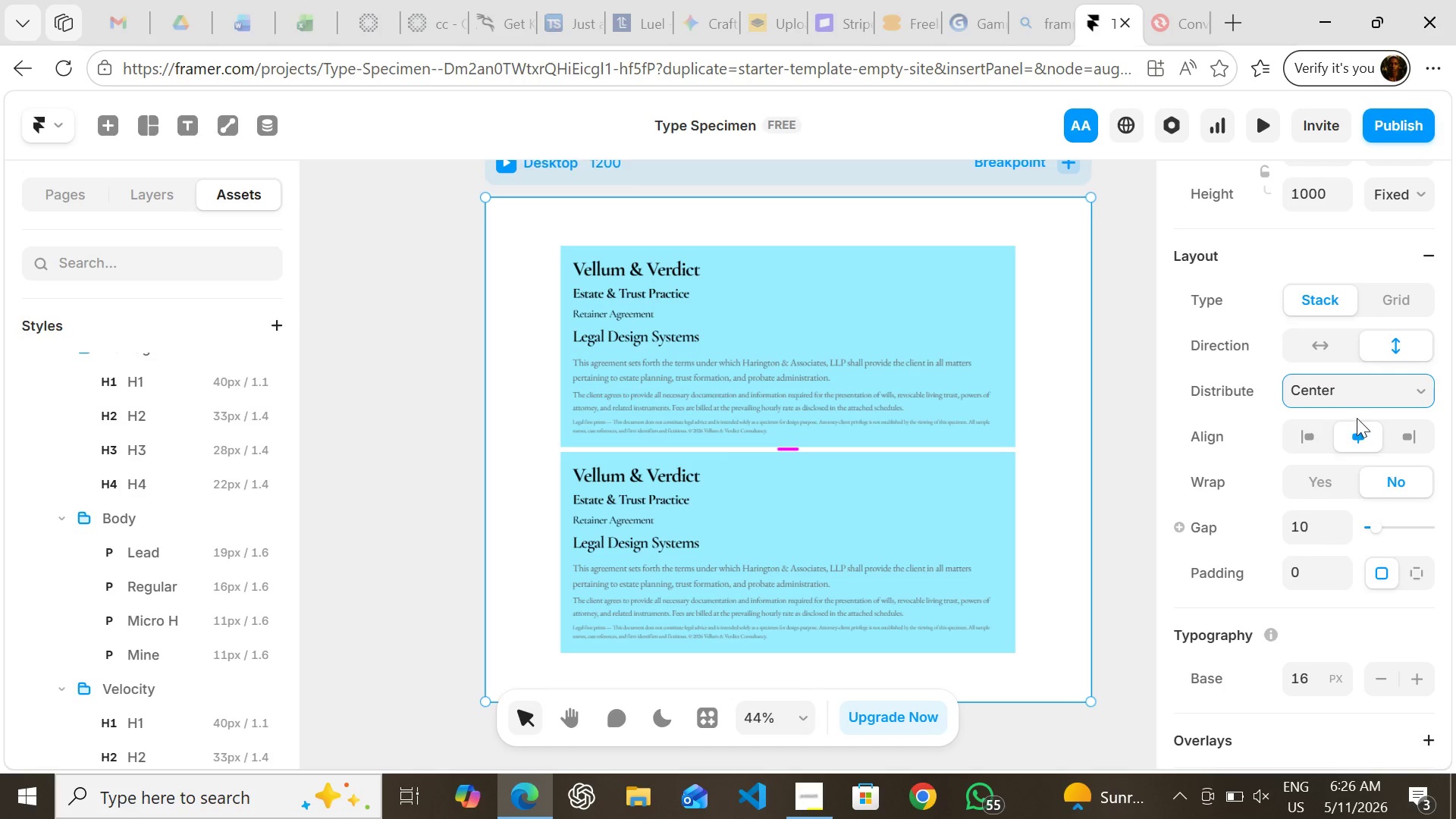 
left_click([1352, 391])
 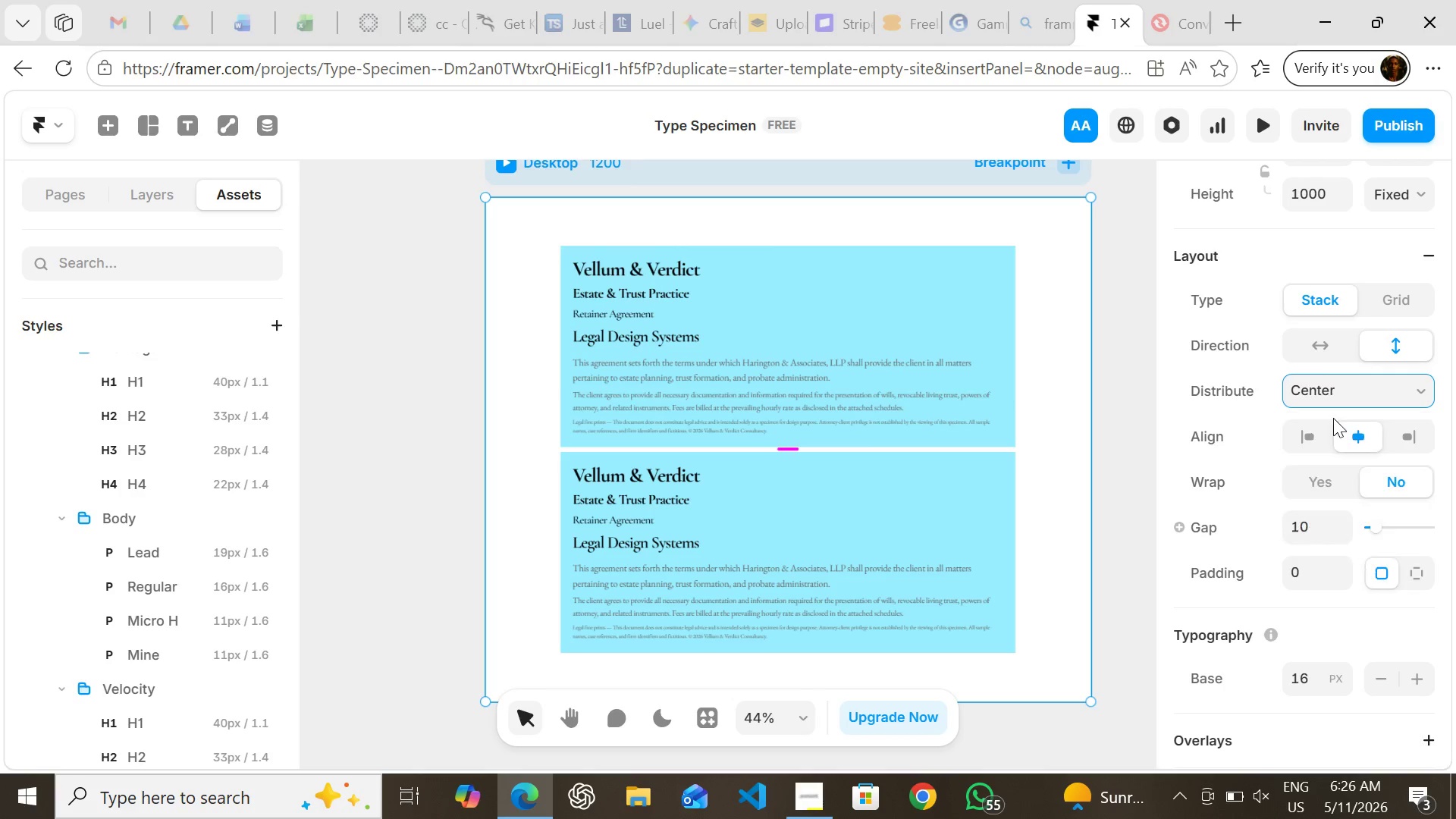 
left_click([1333, 418])
 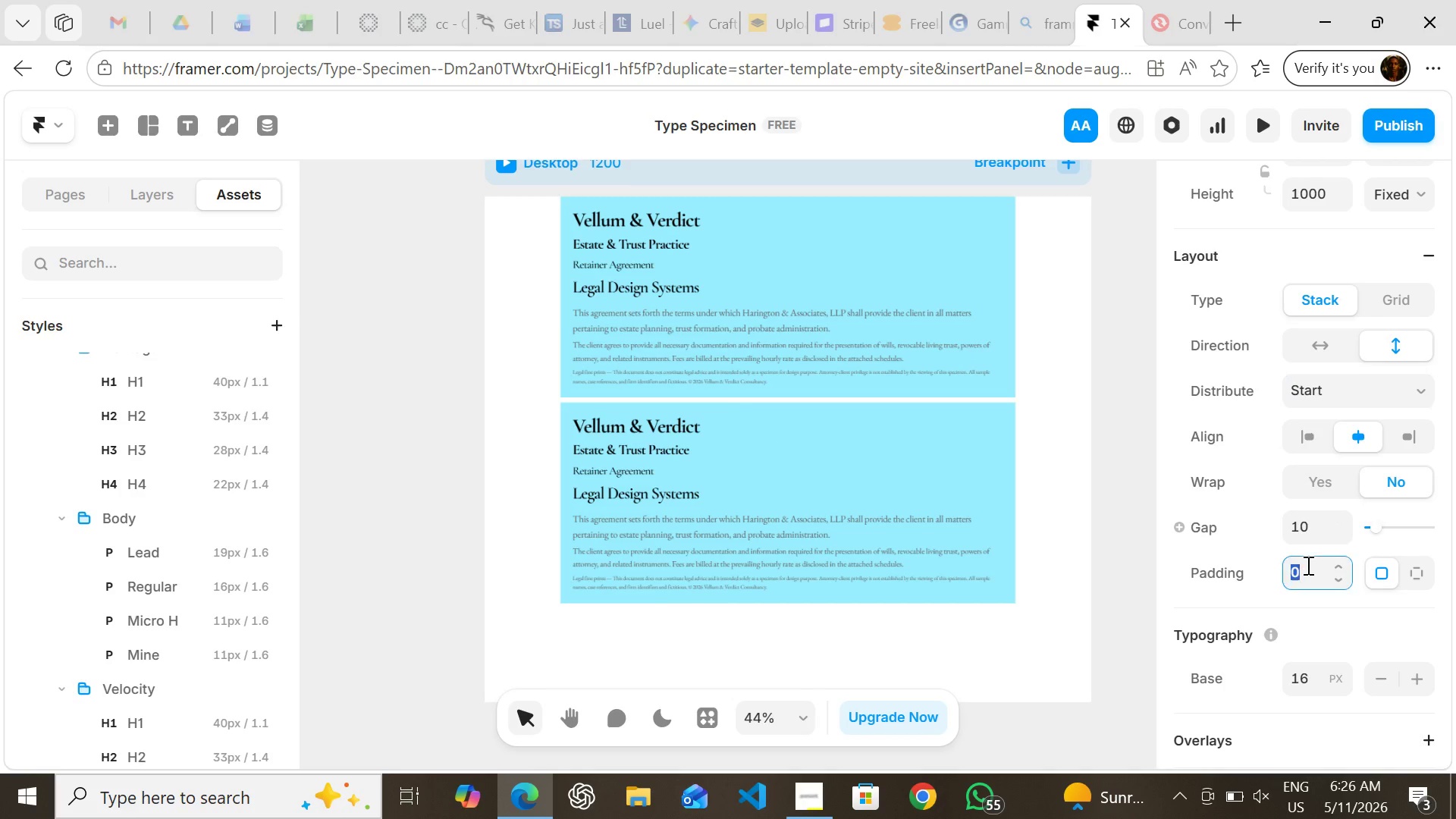 
left_click([1307, 565])
 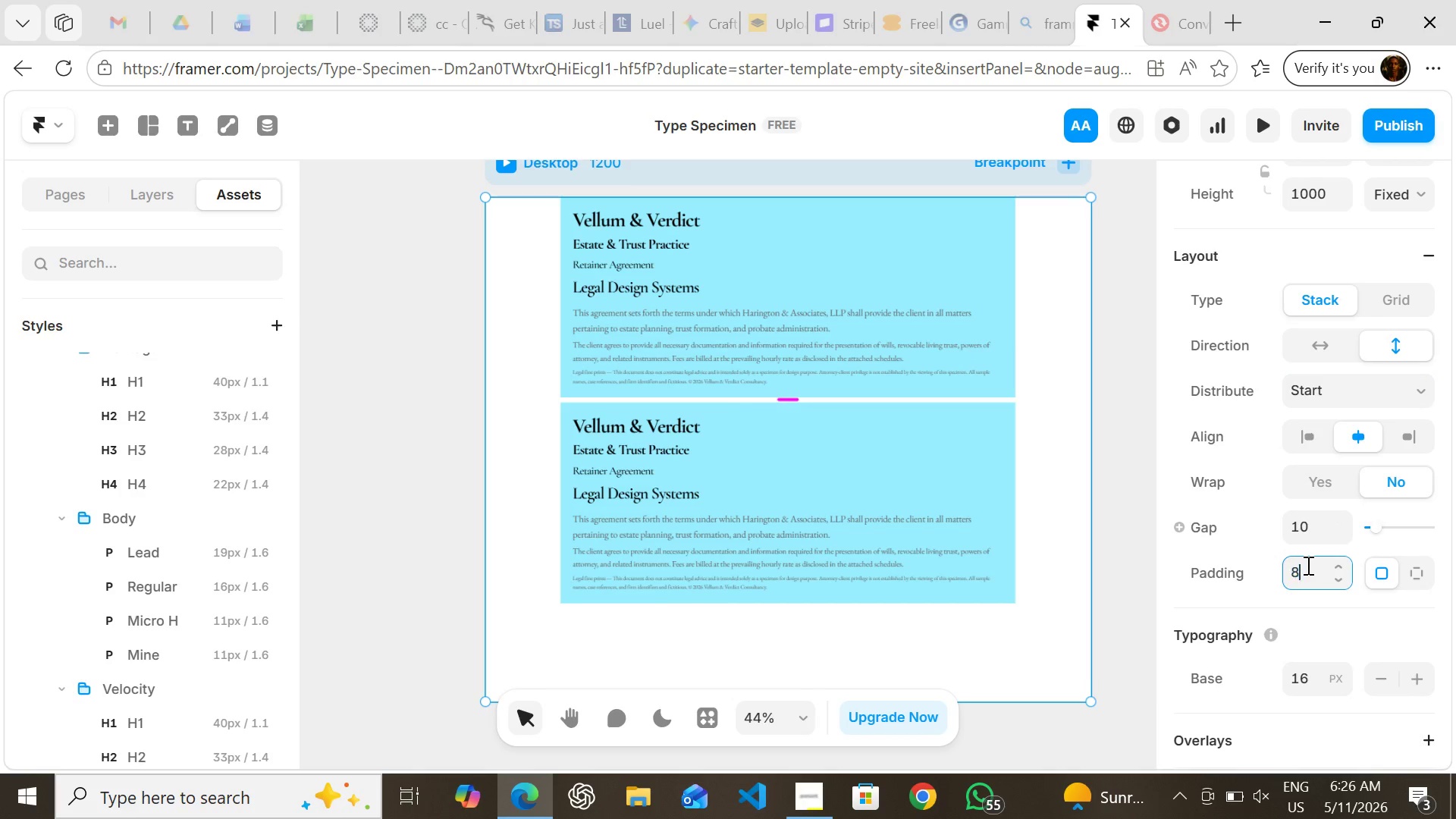 
type(80)
 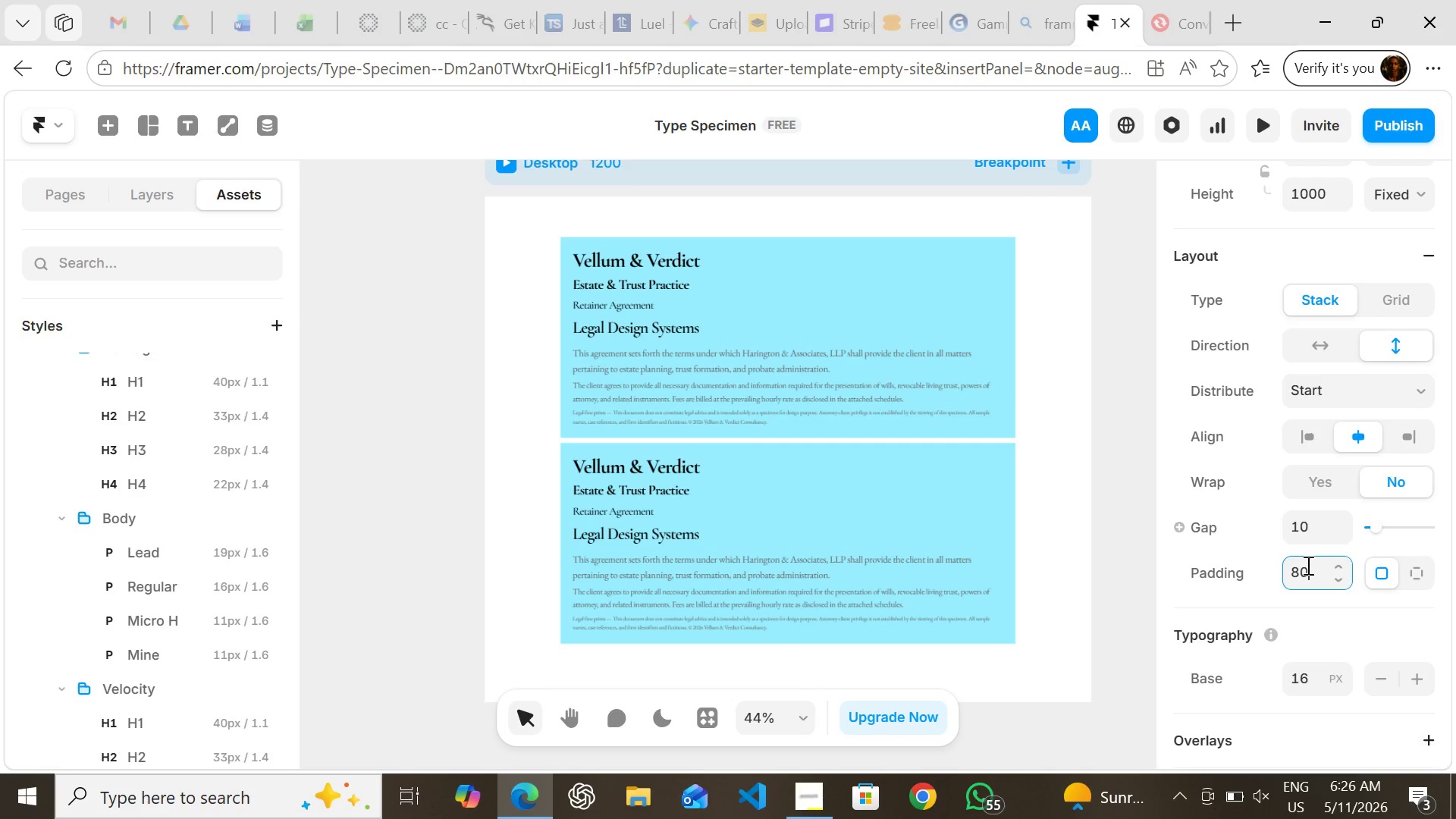 
key(Enter)
 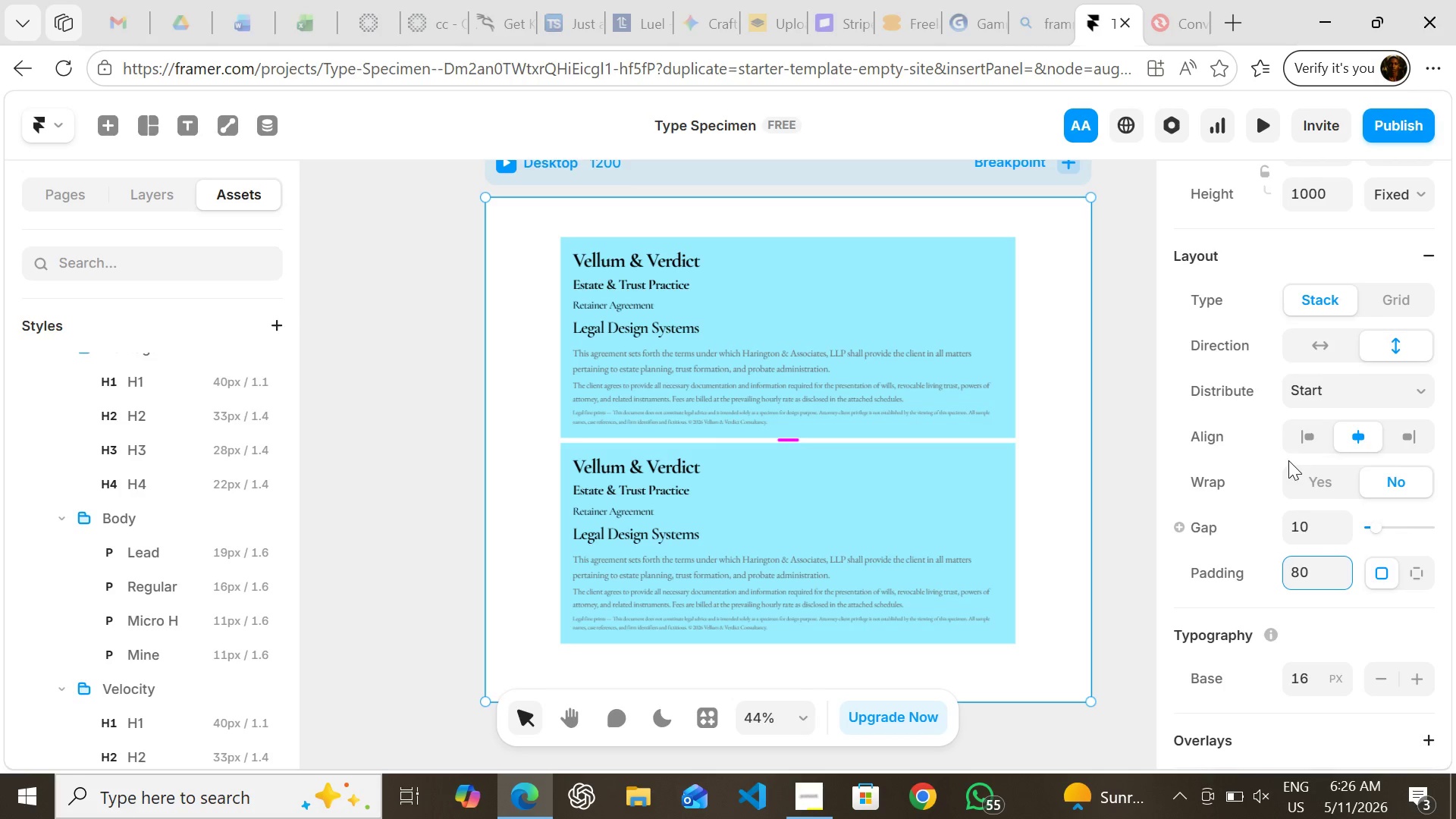 
wait(5.06)
 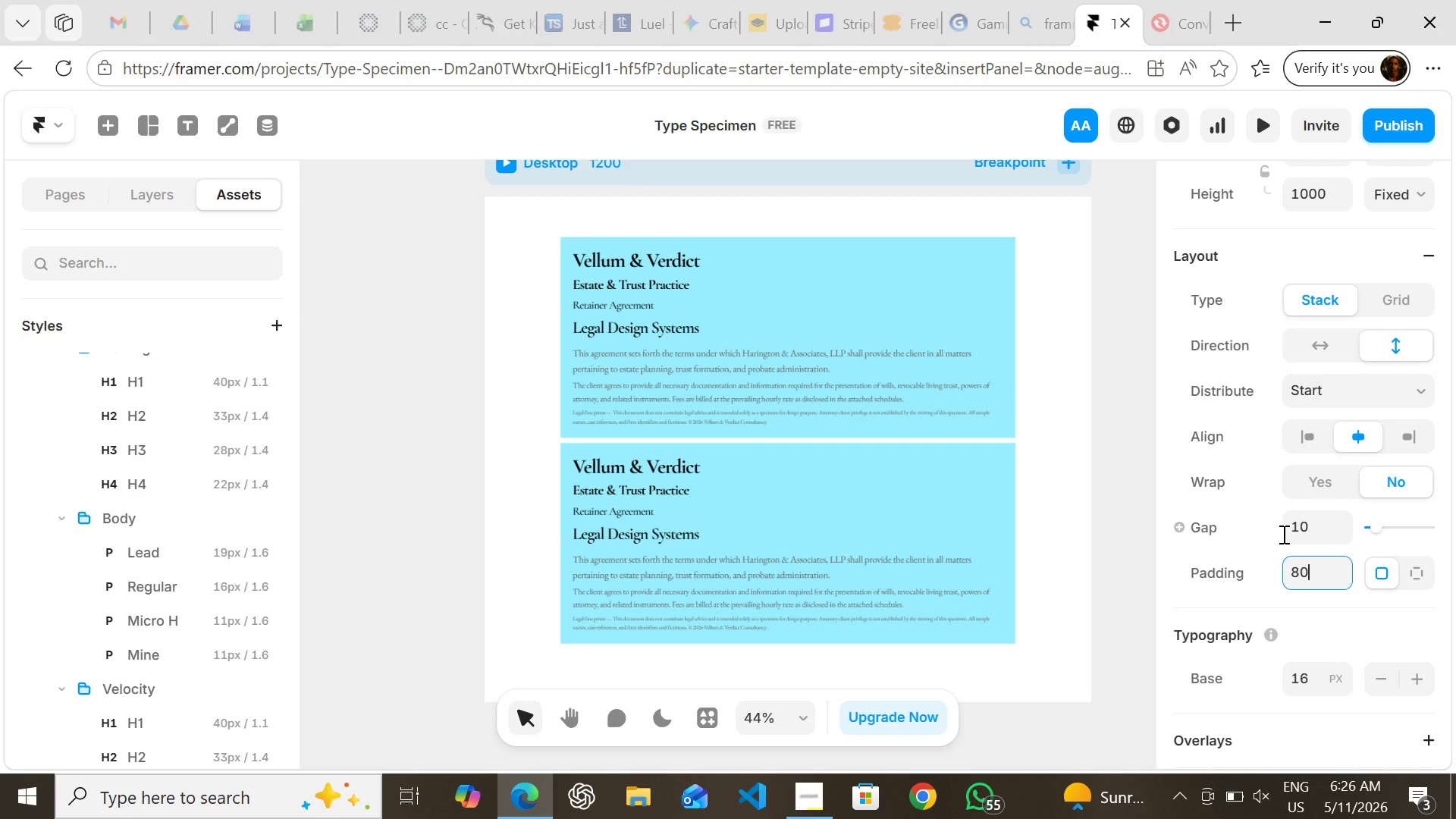 
left_click([1311, 516])
 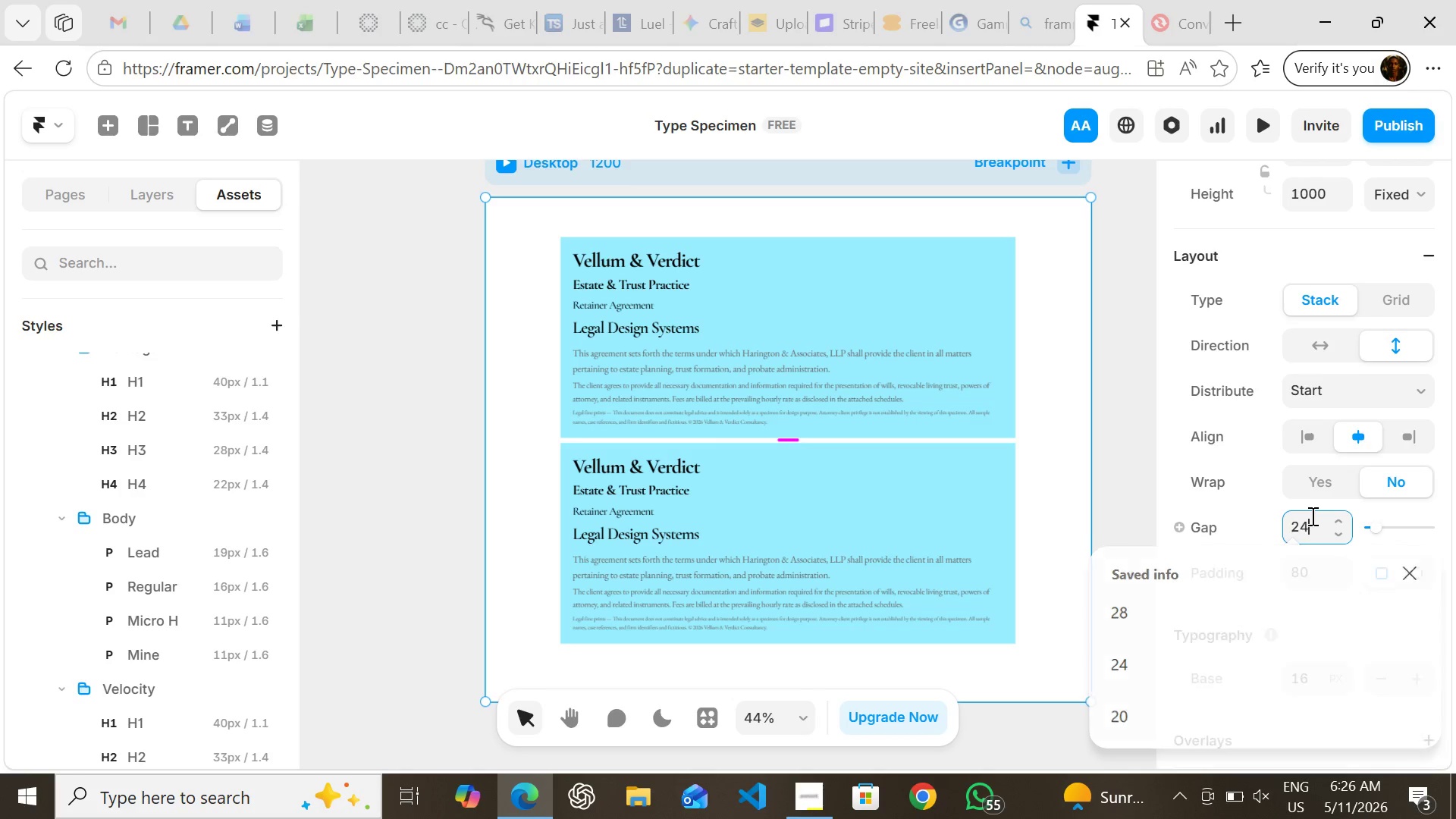 
type(24)
 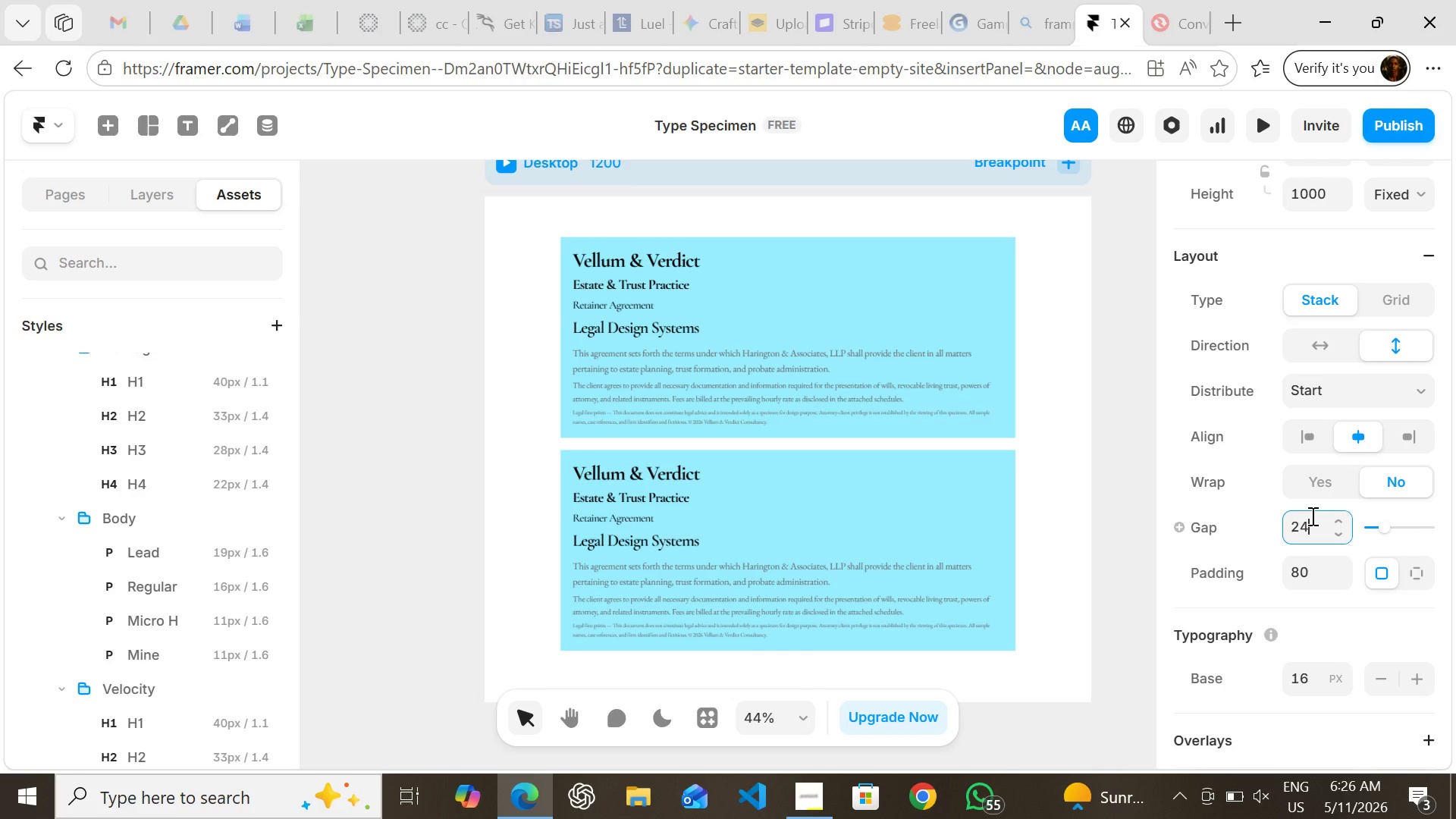 
key(Enter)
 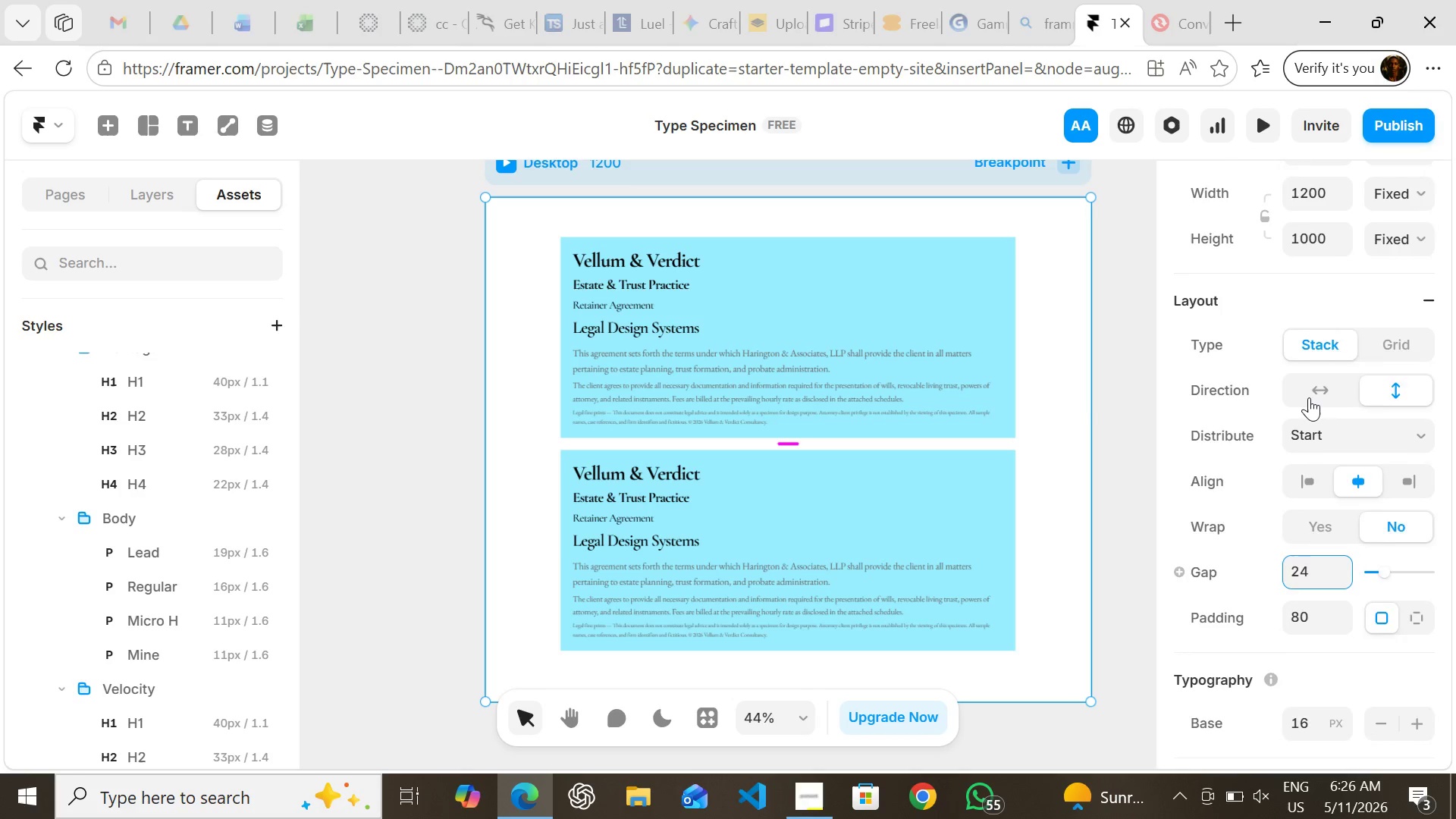 
wait(7.97)
 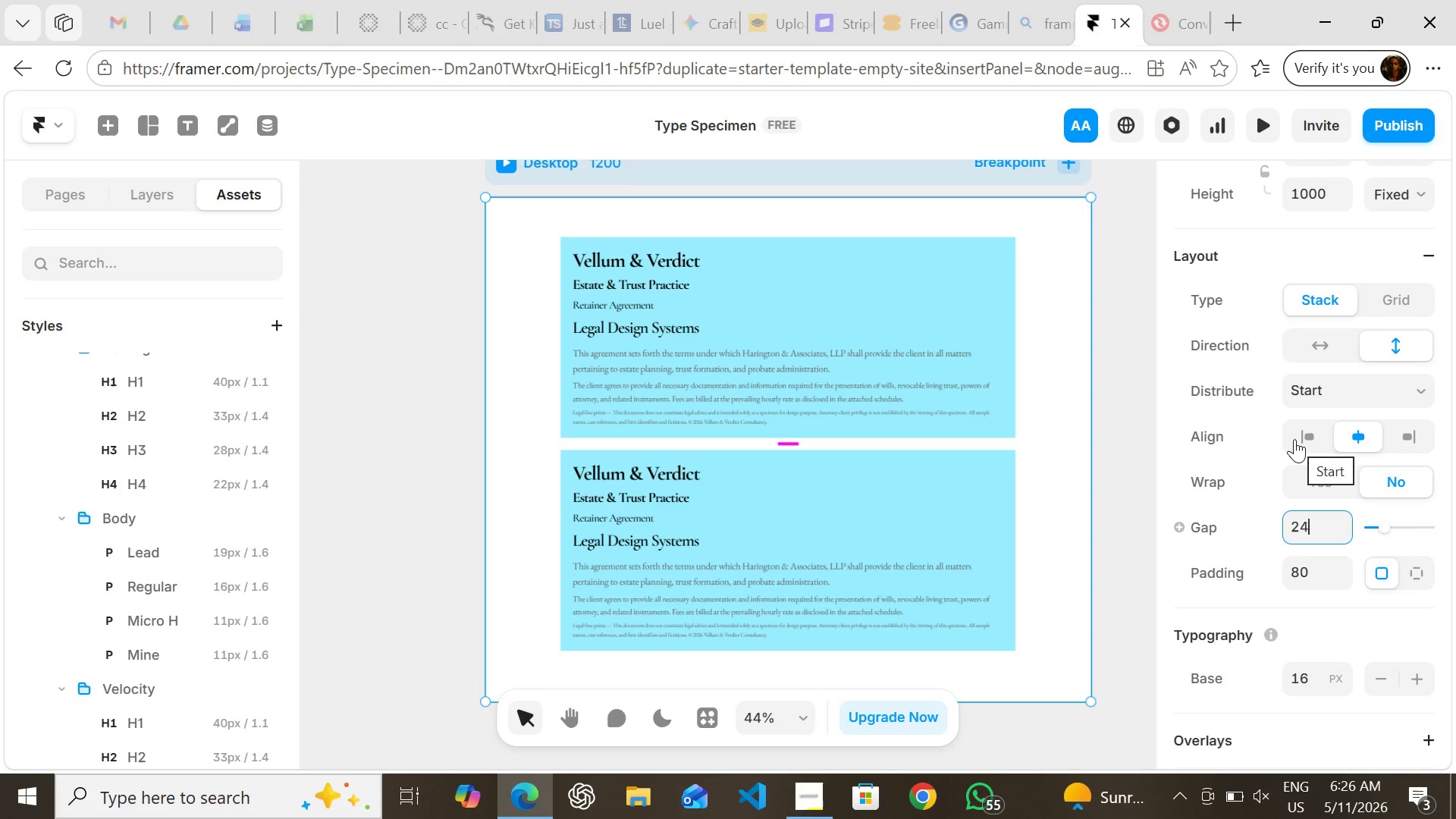 
left_click([1407, 378])
 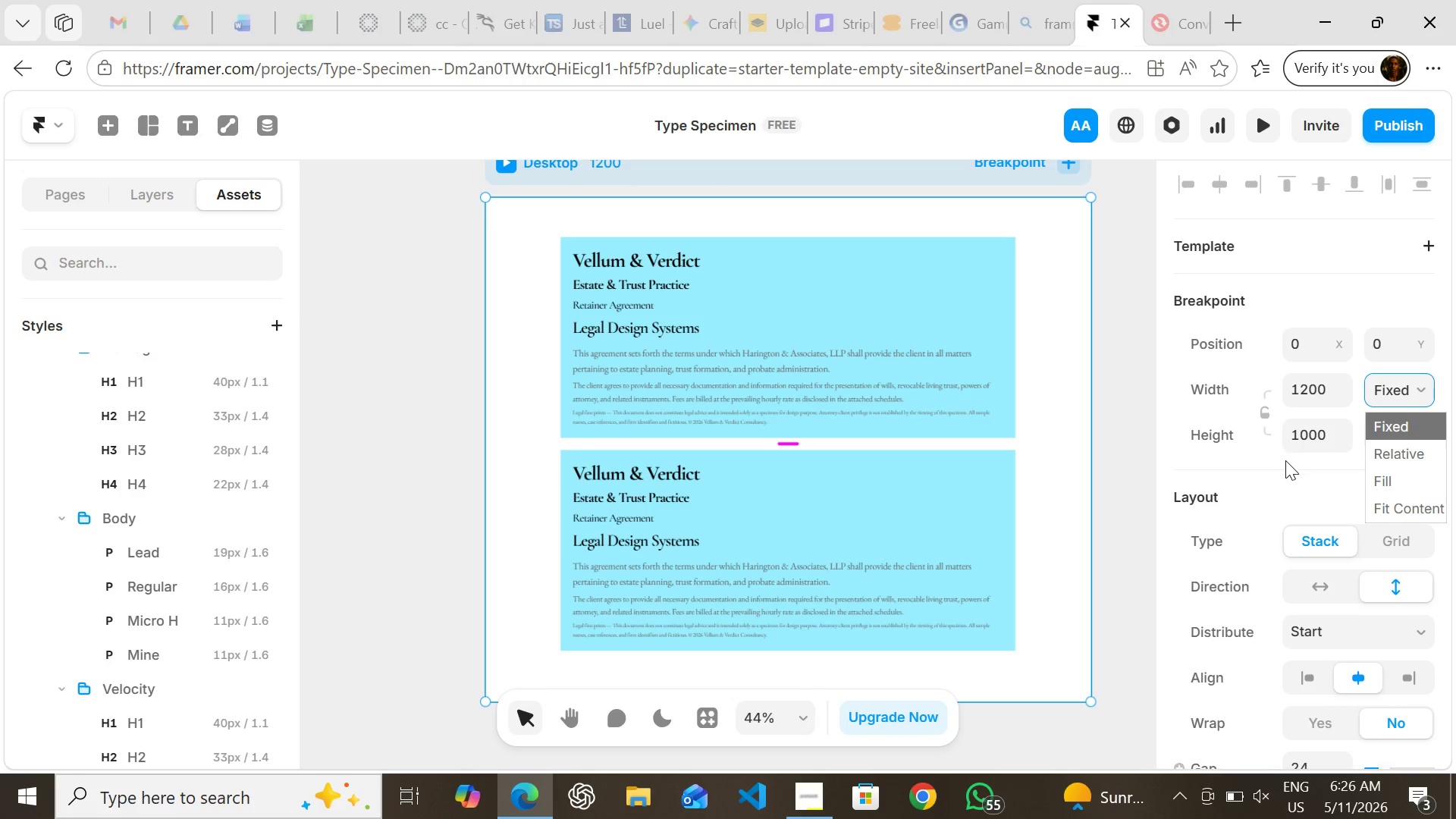 
left_click([1285, 461])
 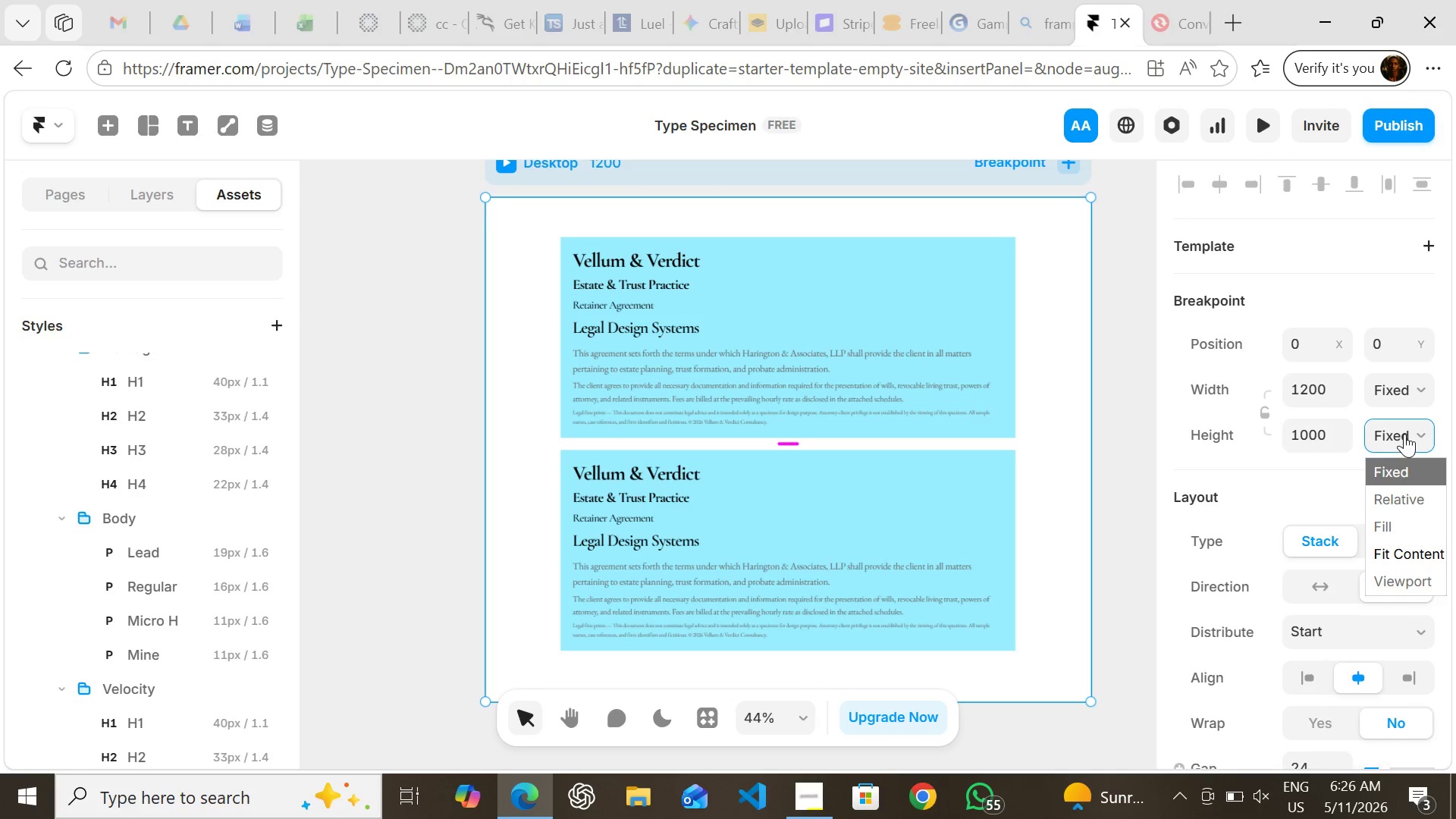 
left_click([1404, 434])
 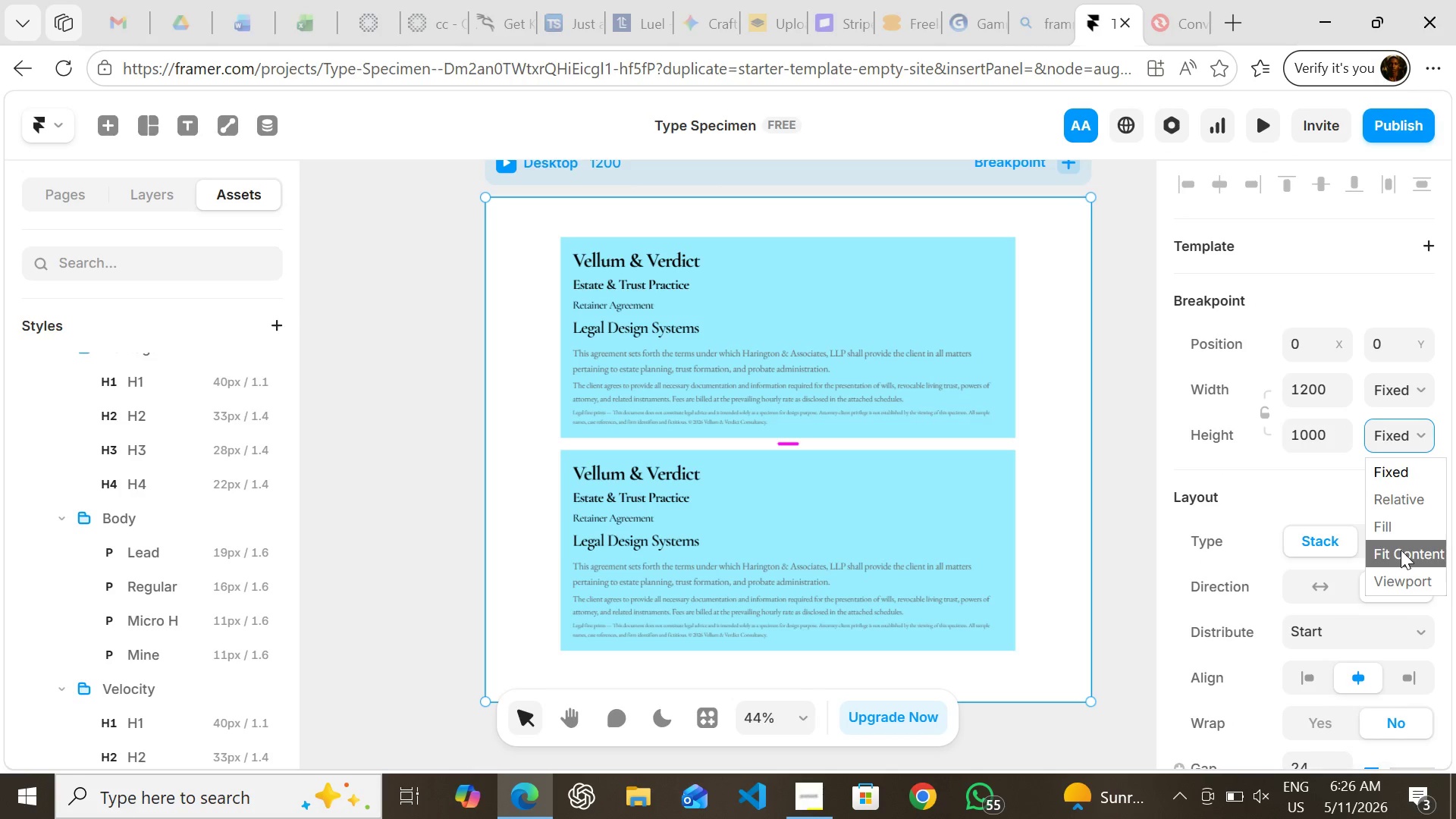 
left_click([1401, 550])
 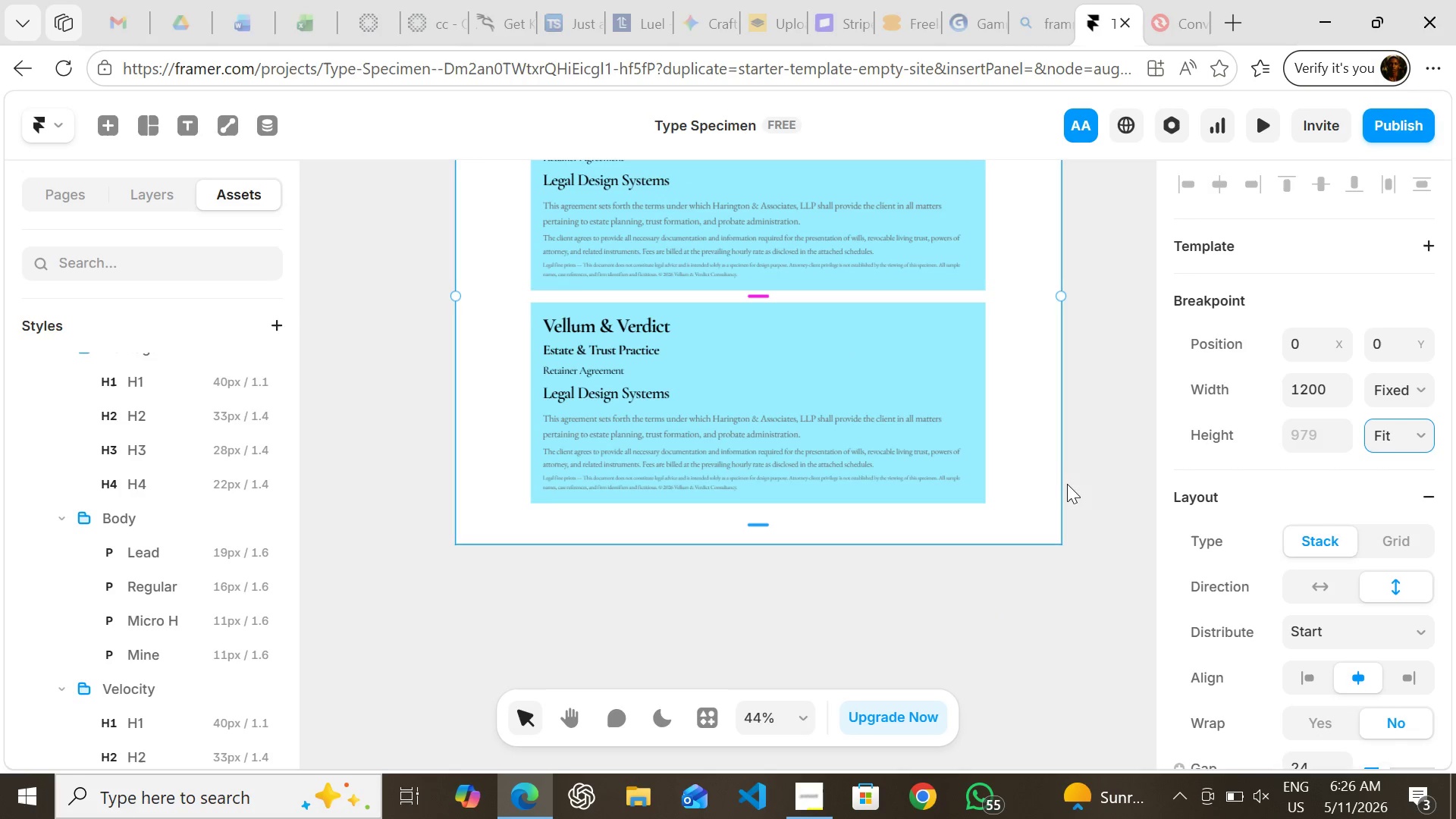 
left_click([1089, 488])
 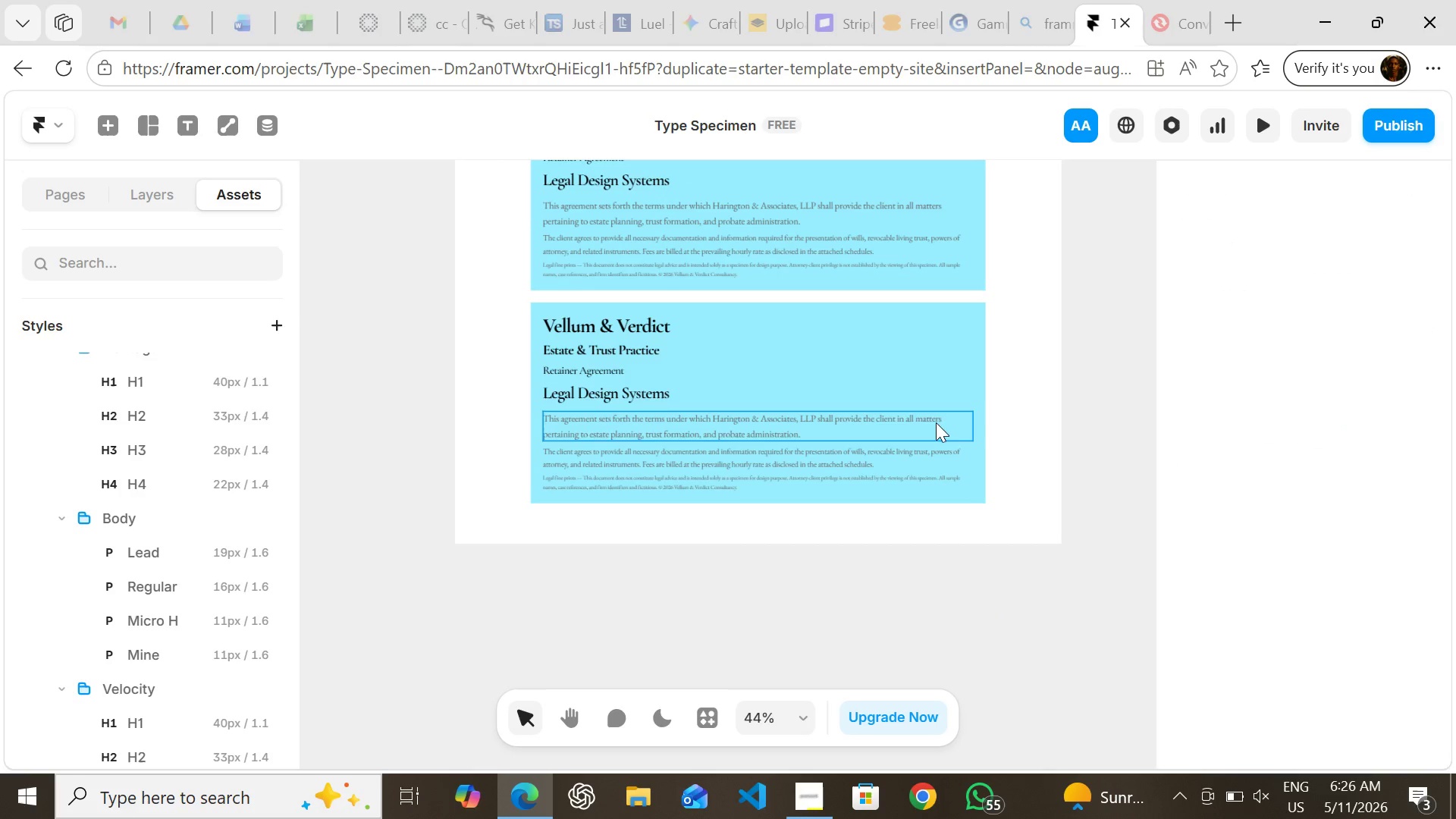 
hold_key(key=ShiftLeft, duration=0.75)
 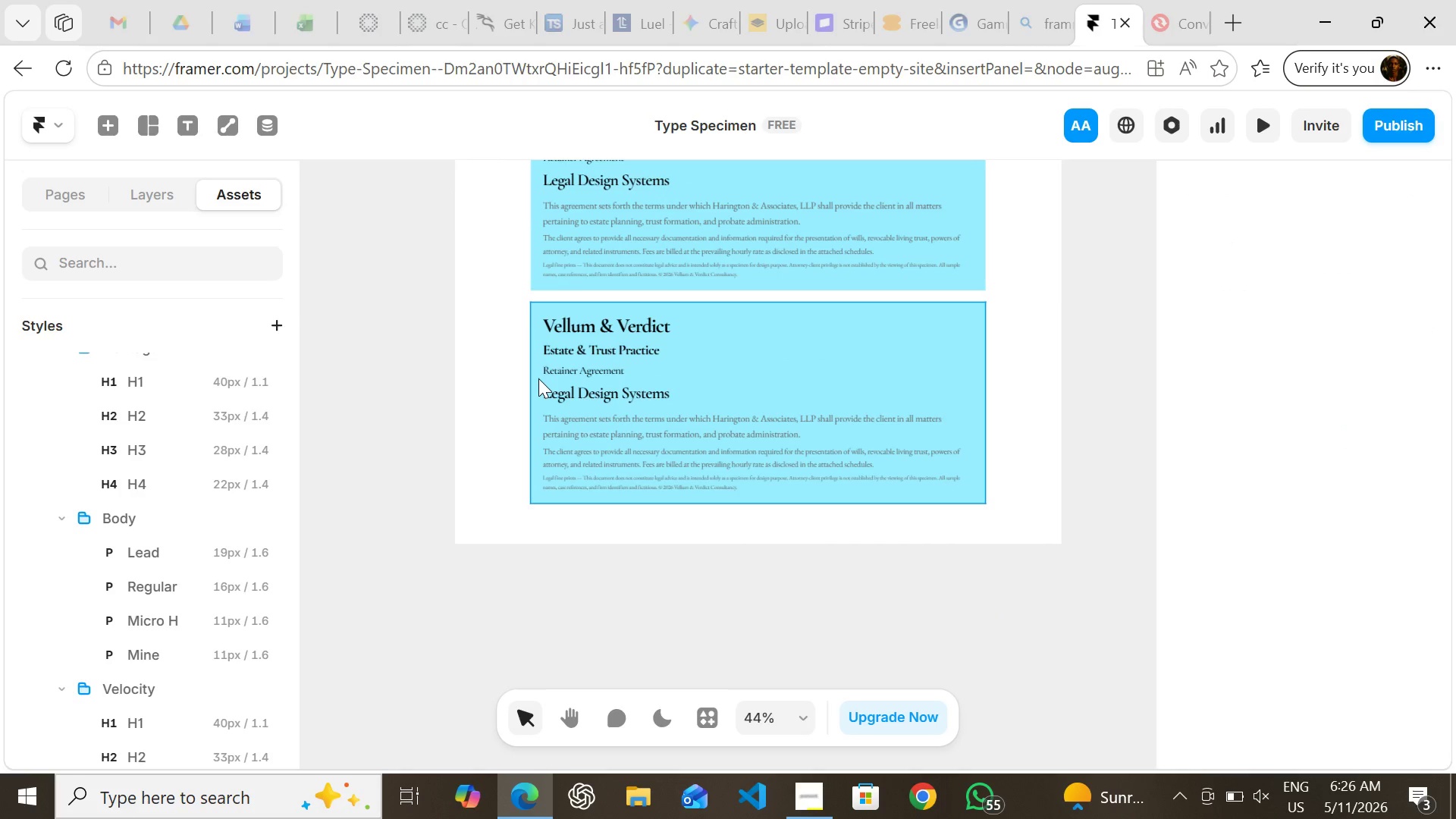 
left_click([538, 378])
 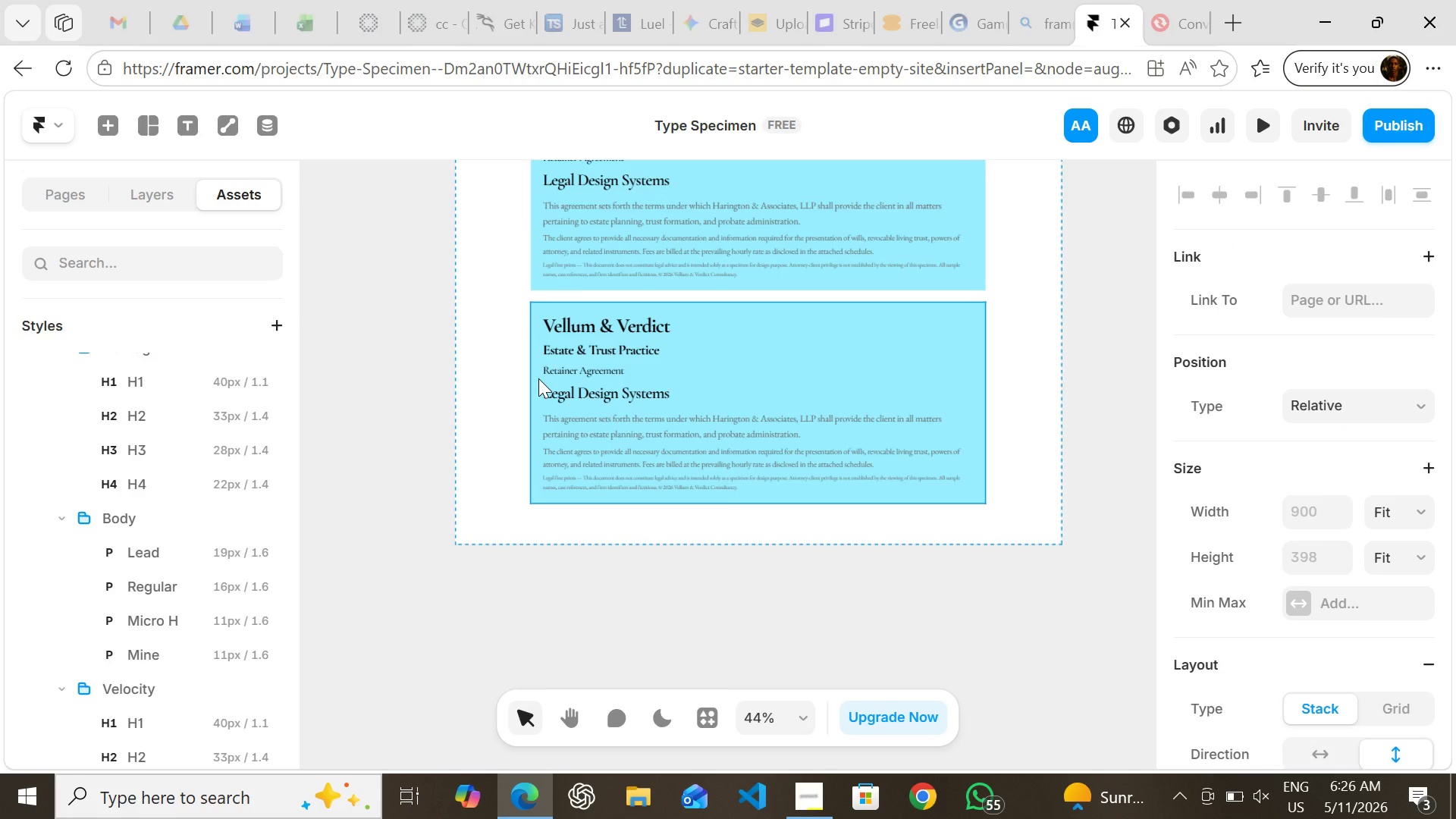 
key(Shift+D)
 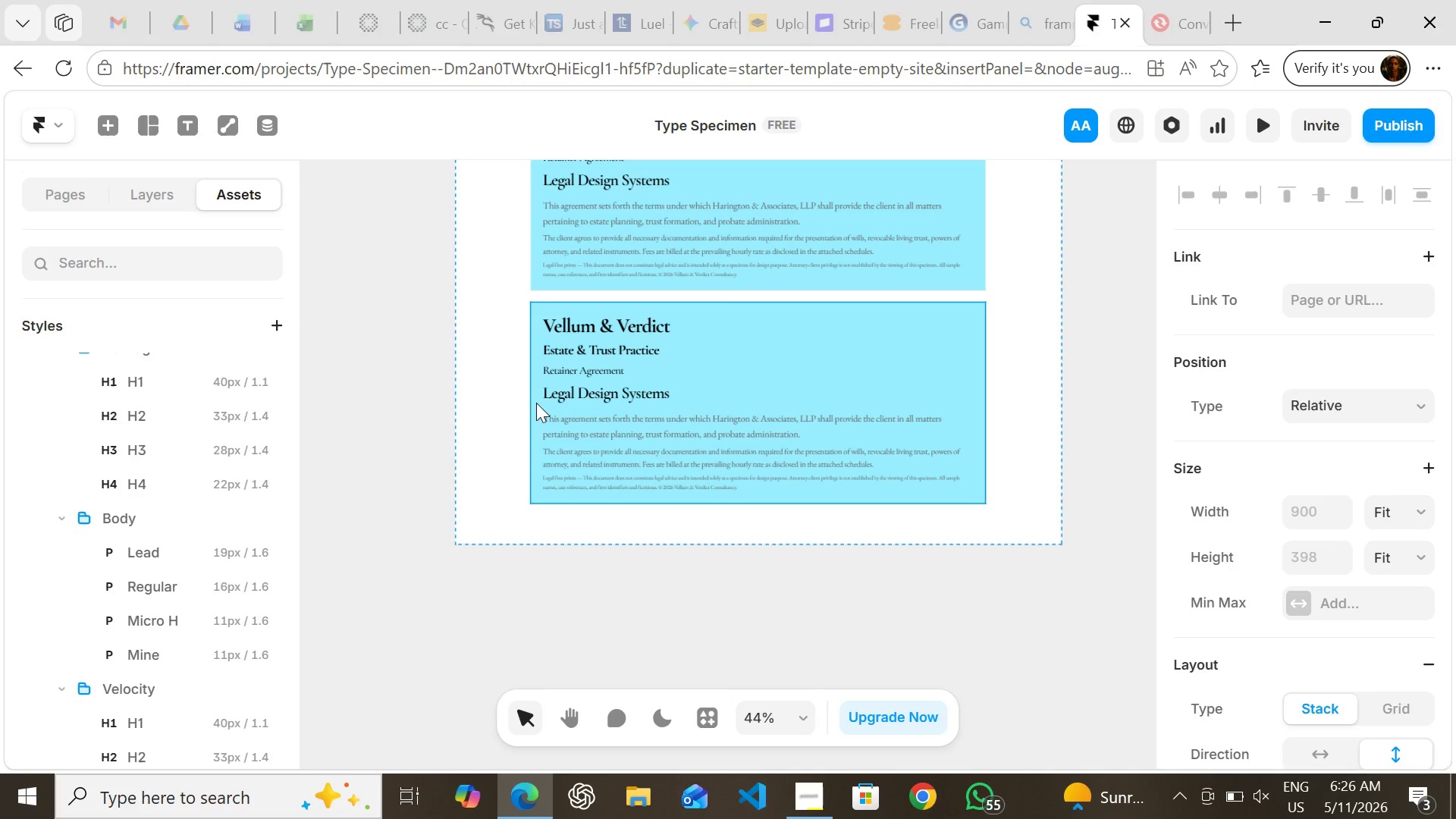 
left_click_drag(start_coordinate=[536, 403], to_coordinate=[536, 399])
 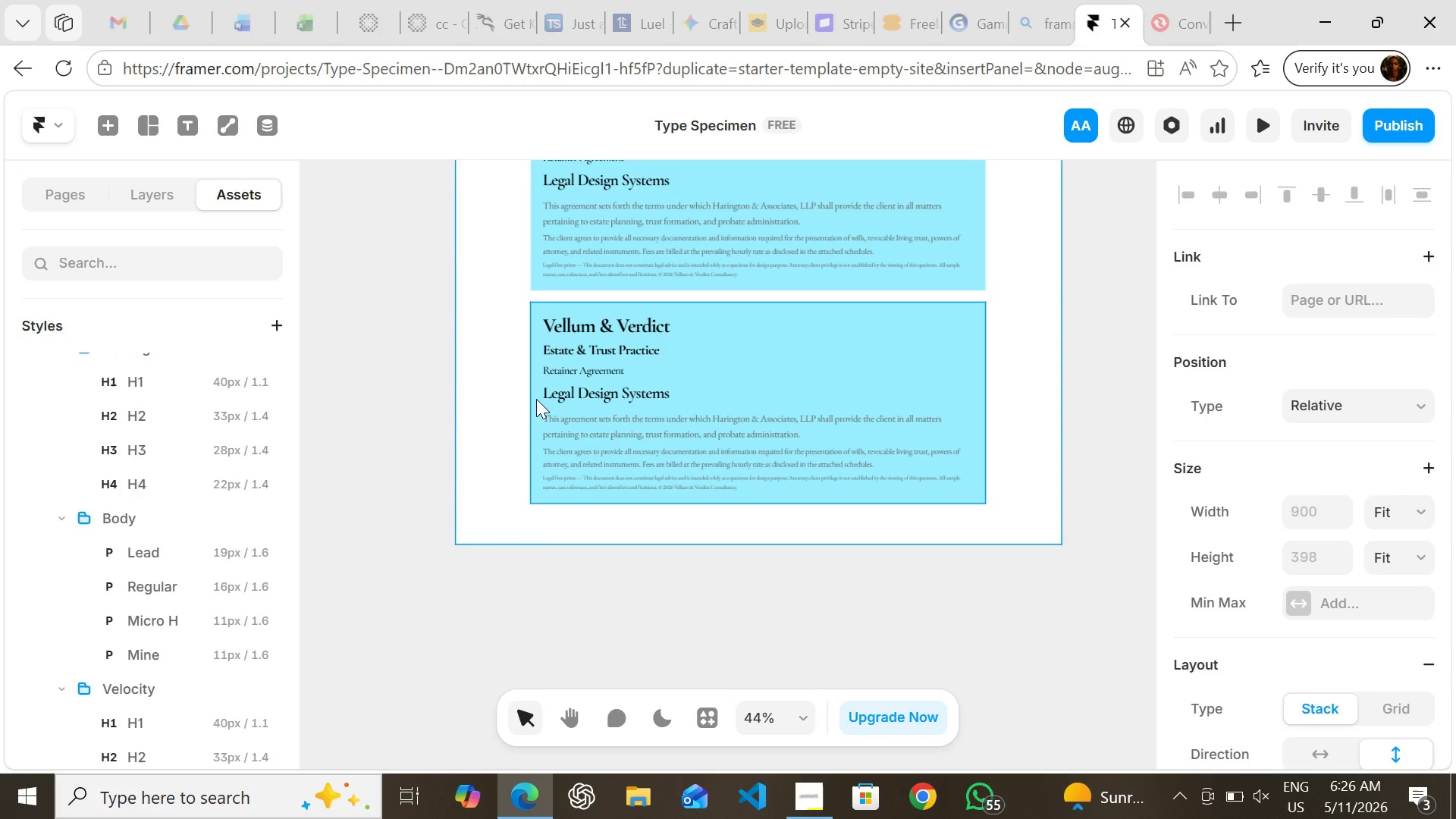 
hold_key(key=ControlLeft, duration=0.31)
 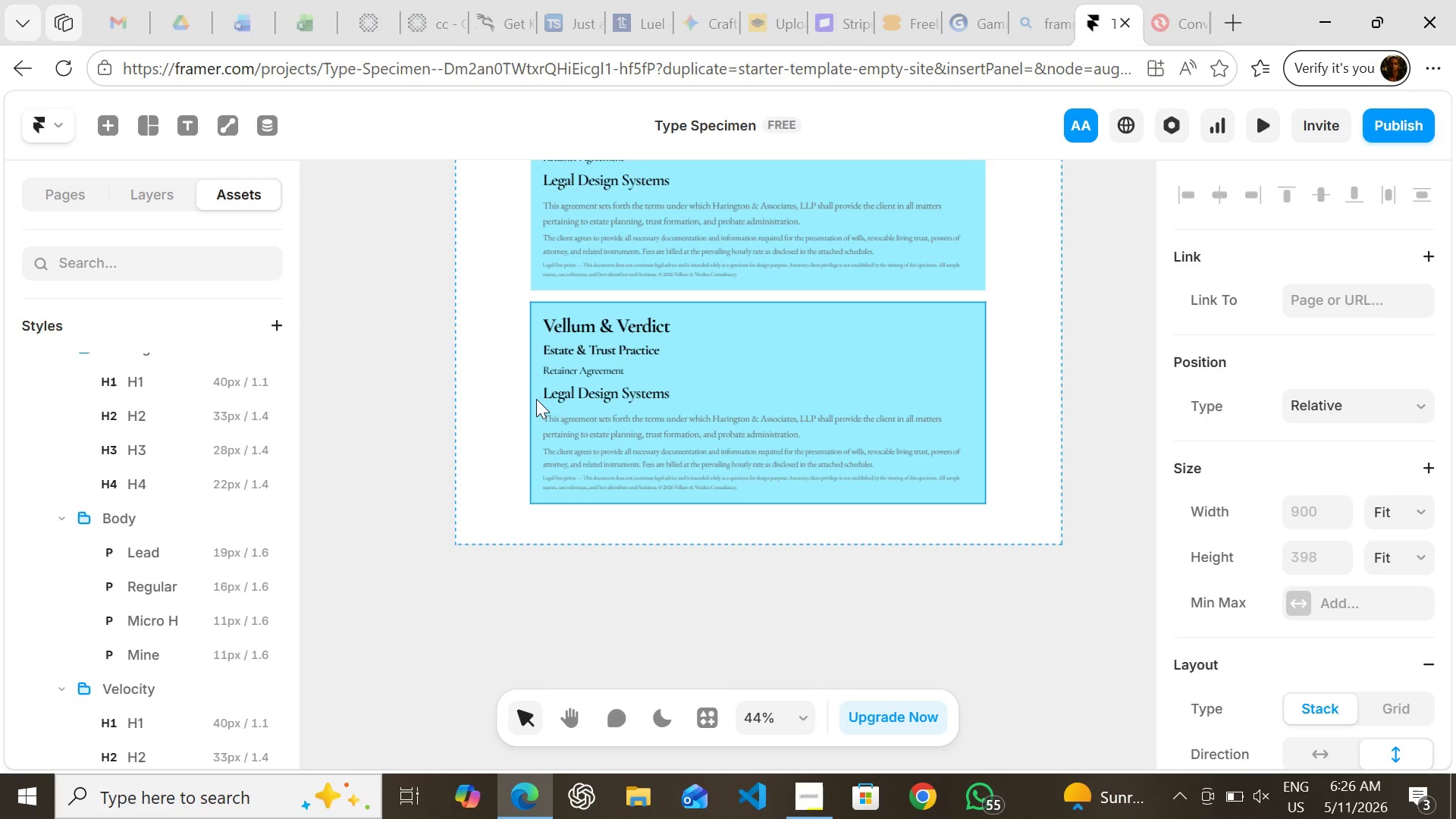 
hold_key(key=Z, duration=0.31)
 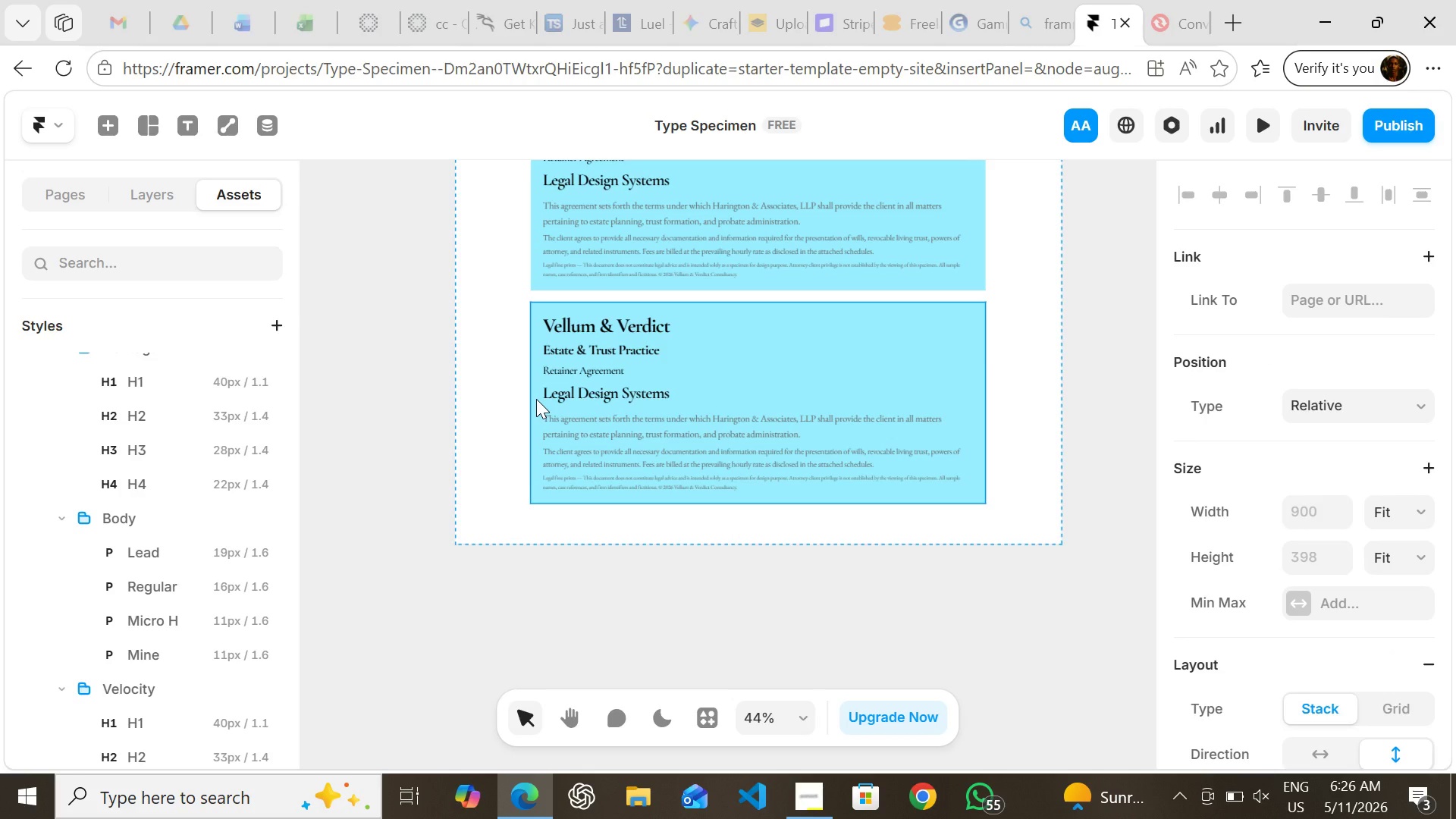 
key(Control+ControlLeft)
 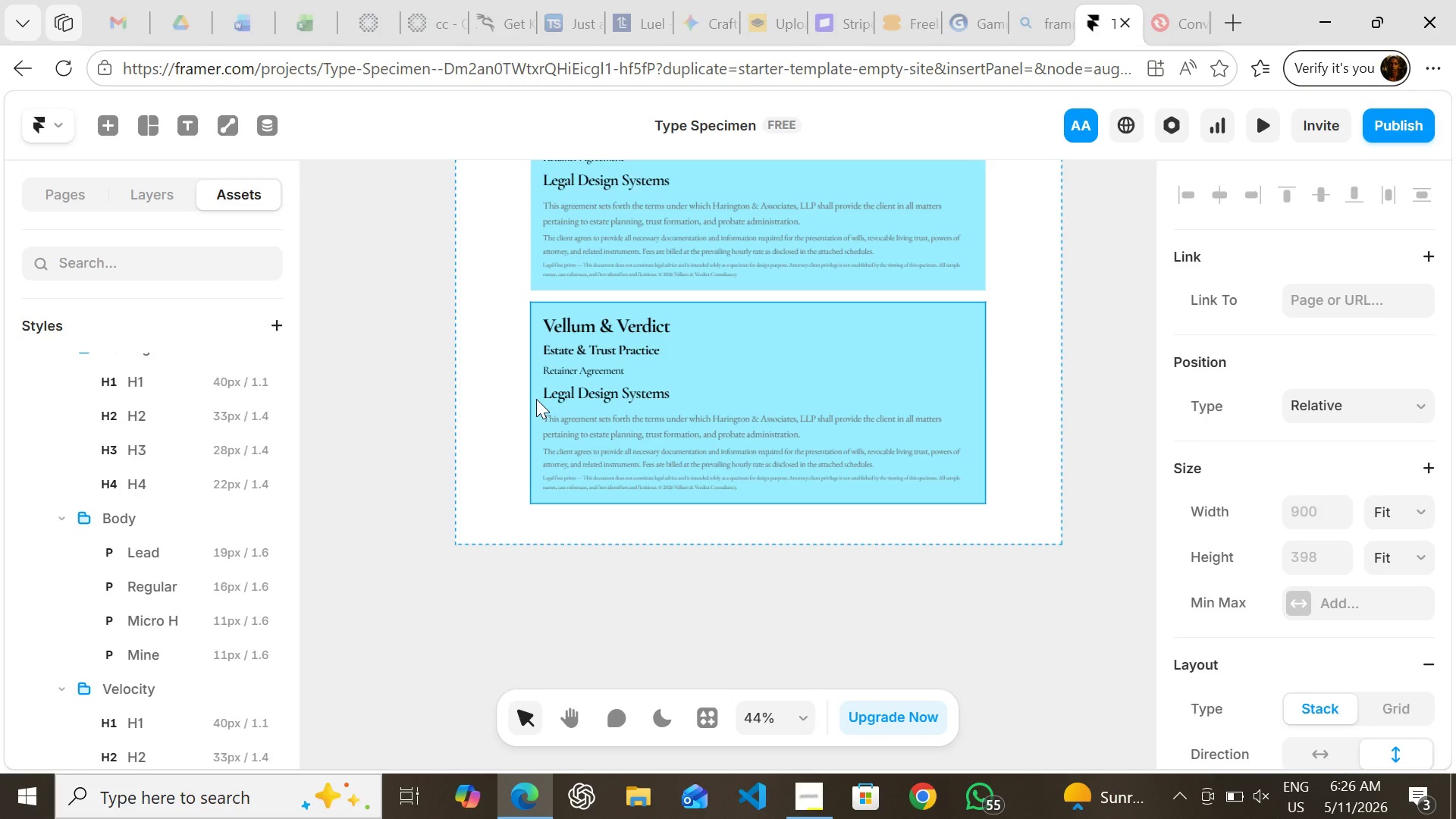 
key(Control+C)
 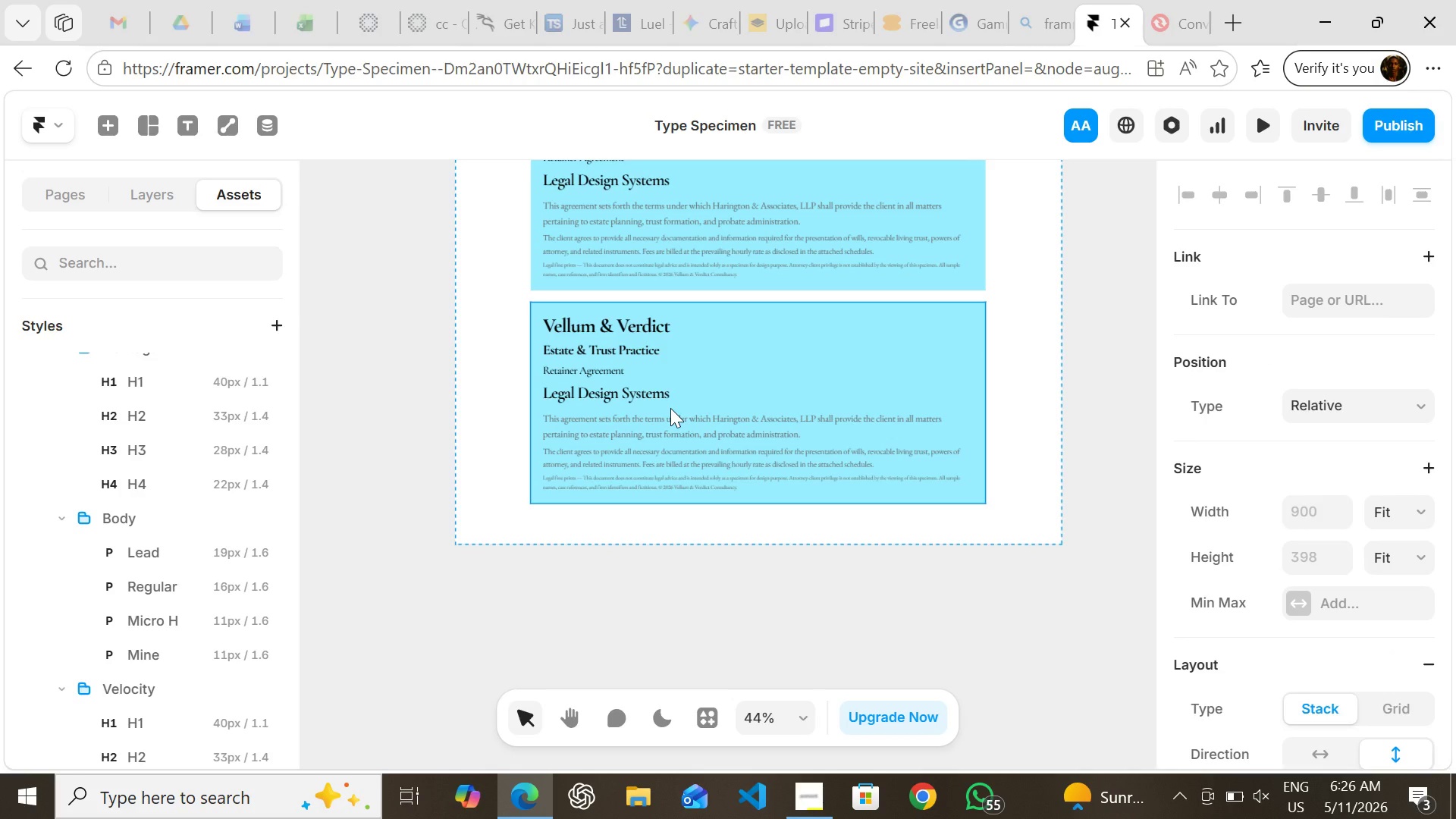 
left_click_drag(start_coordinate=[670, 408], to_coordinate=[662, 396])
 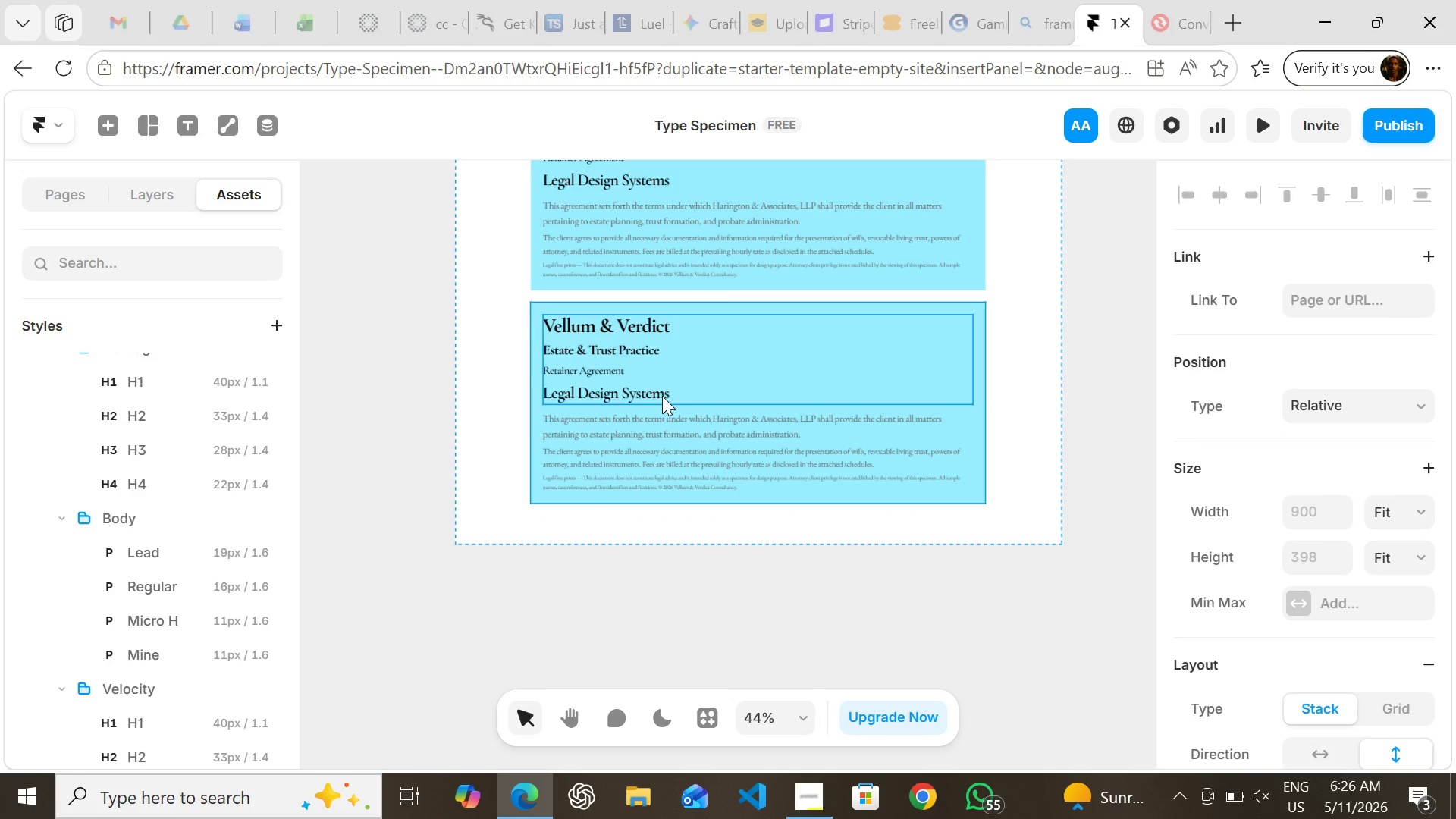 
key(Control+Z)
 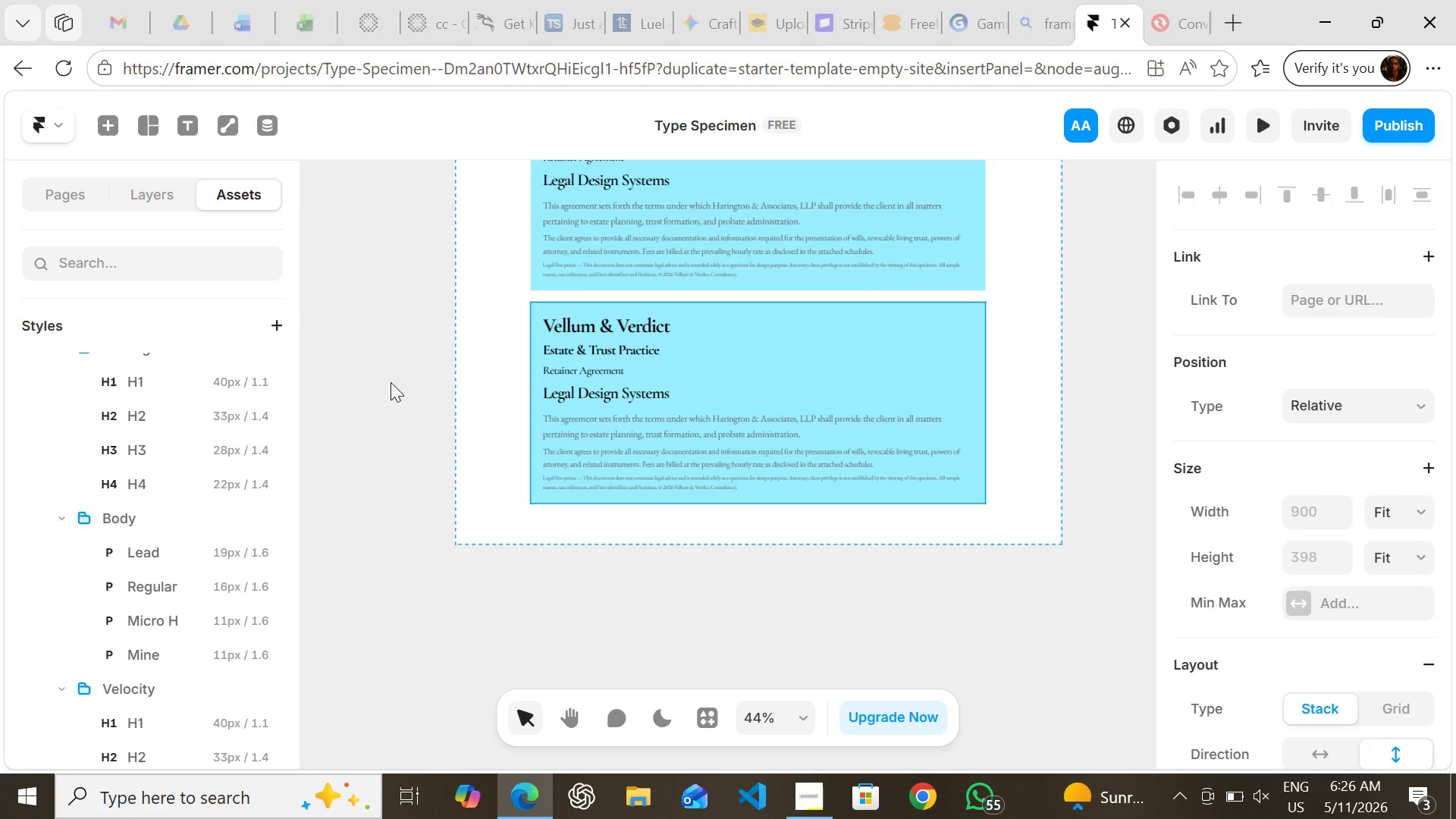 
left_click([391, 382])
 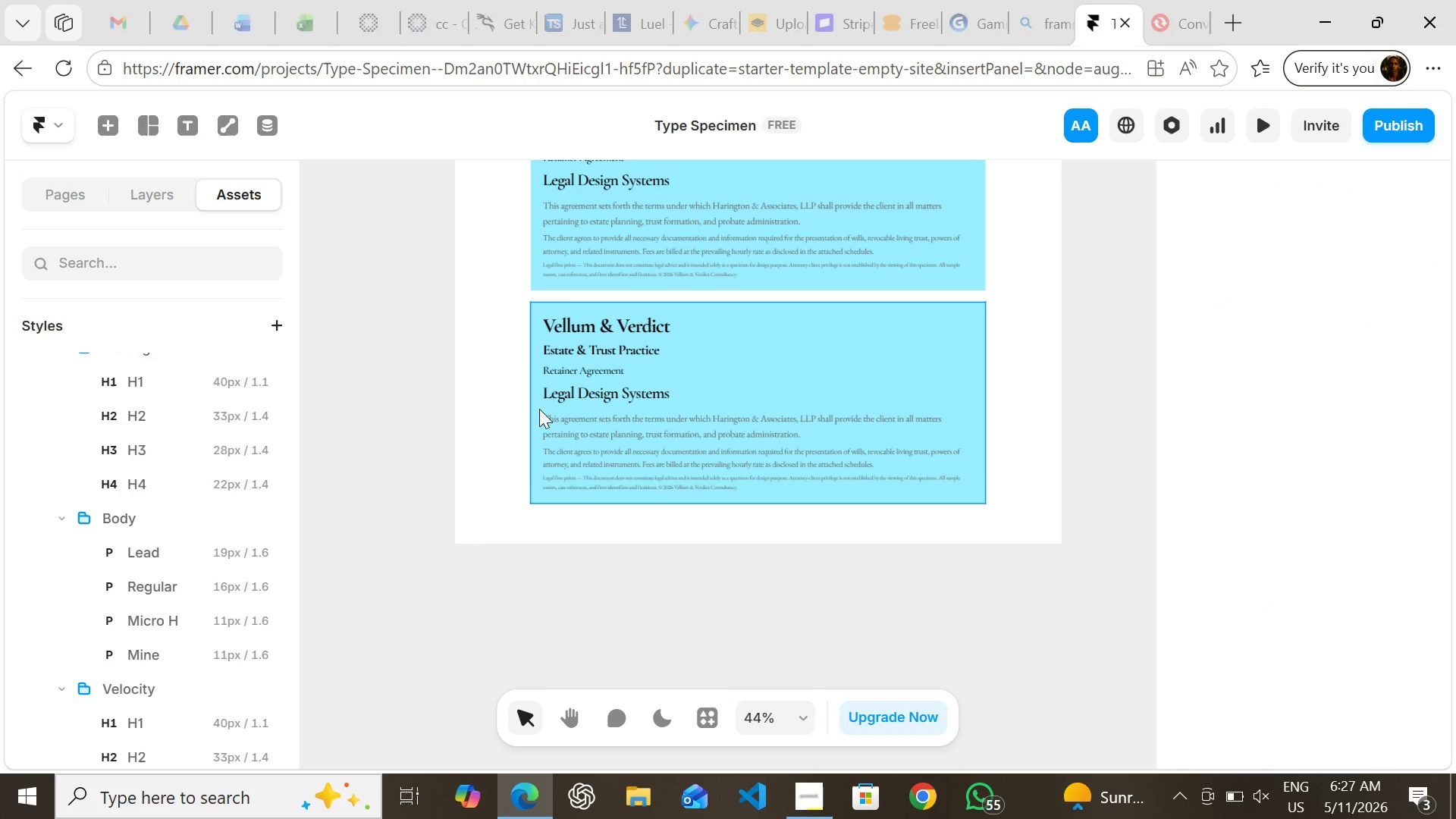 
left_click([539, 409])
 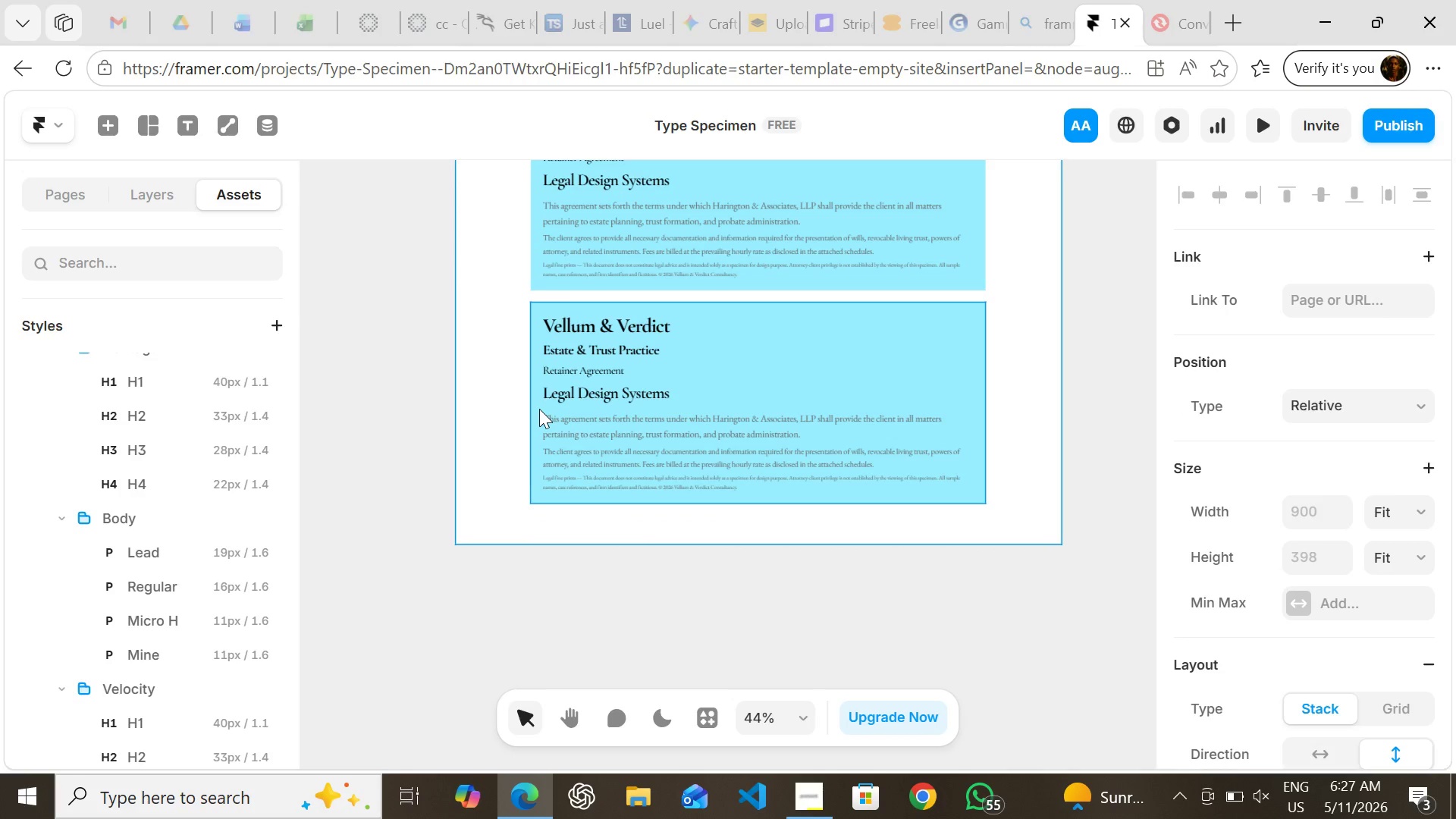 
key(Control+ControlLeft)
 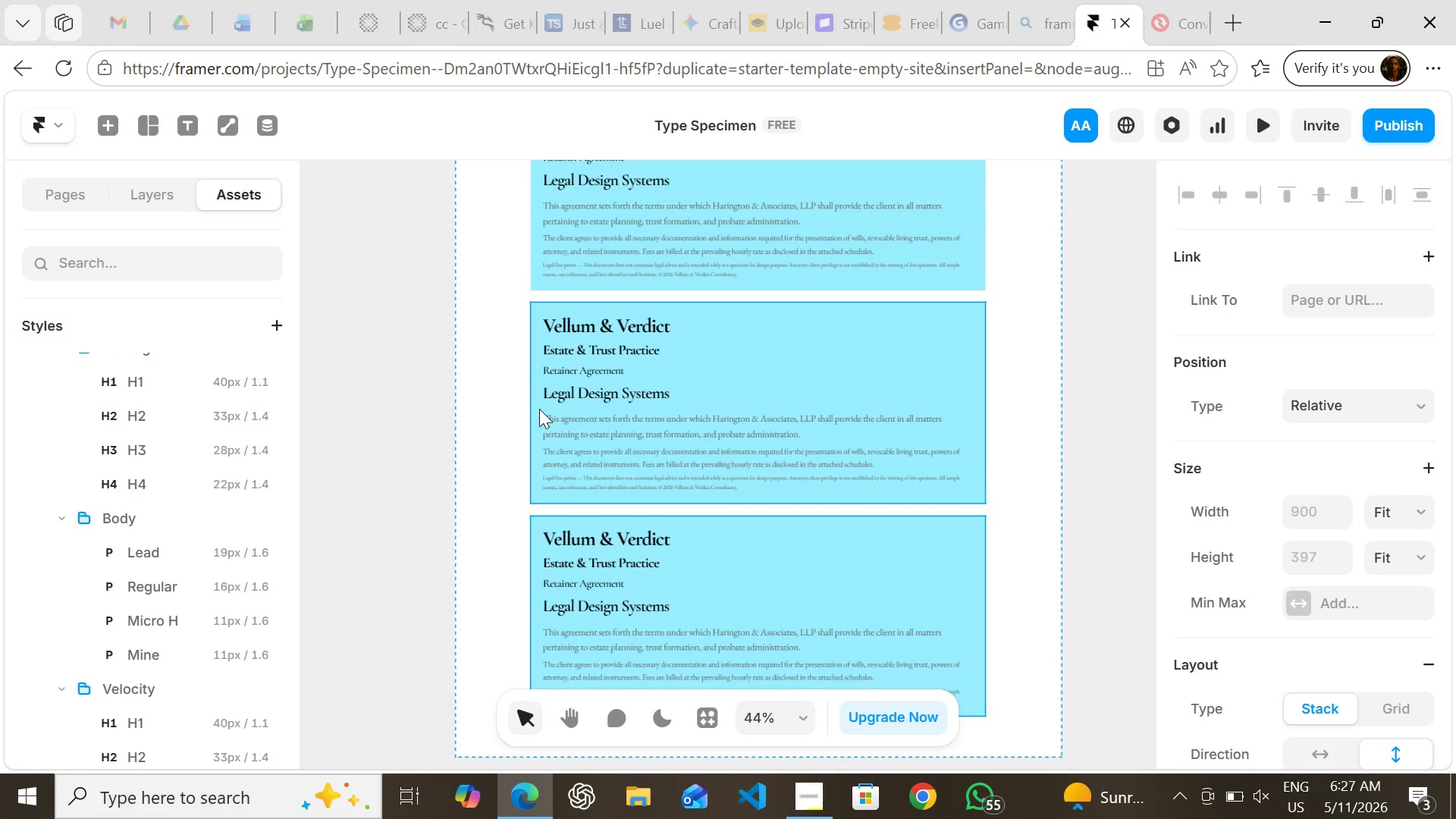 
key(Control+D)
 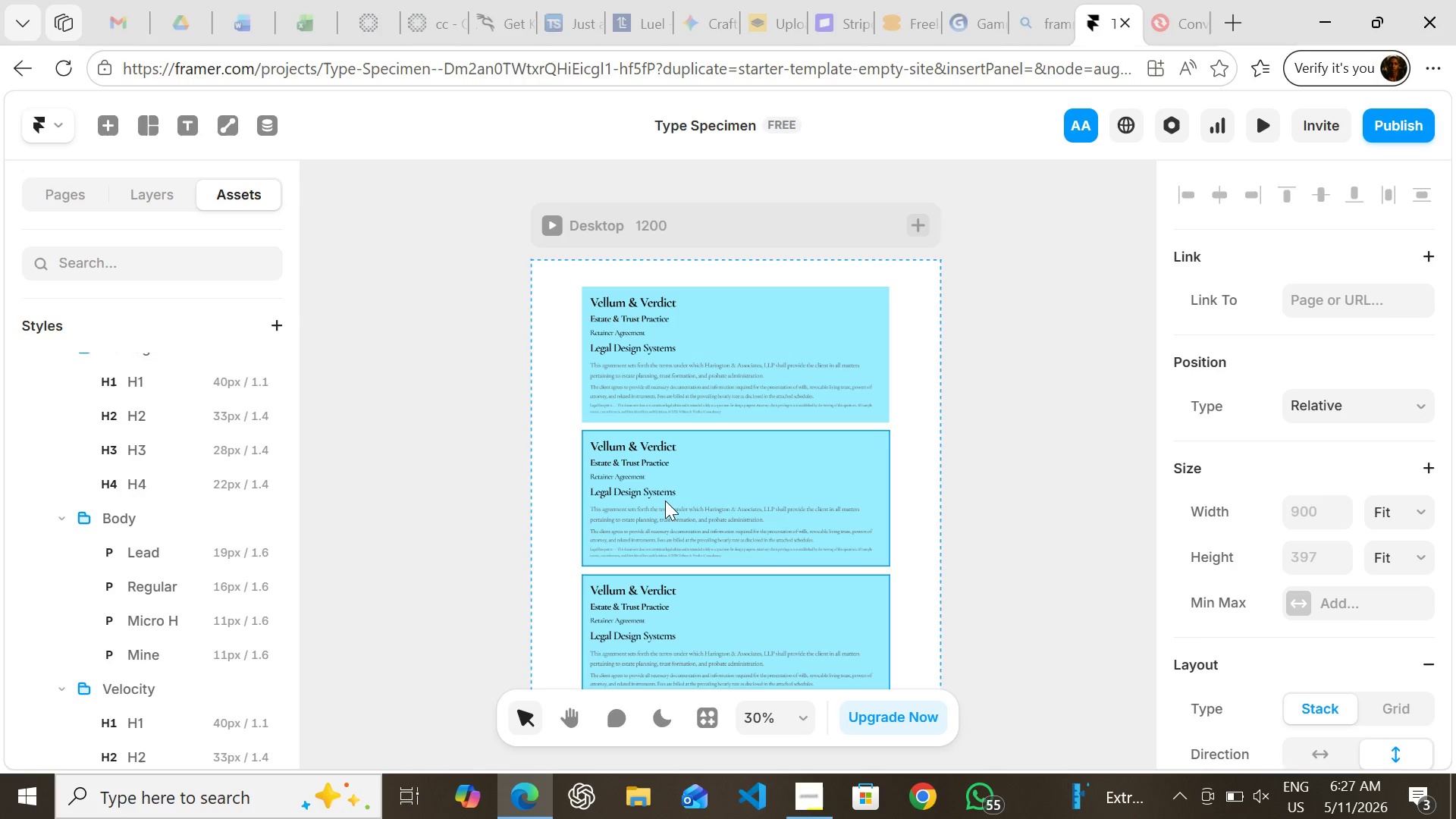 
wait(17.8)
 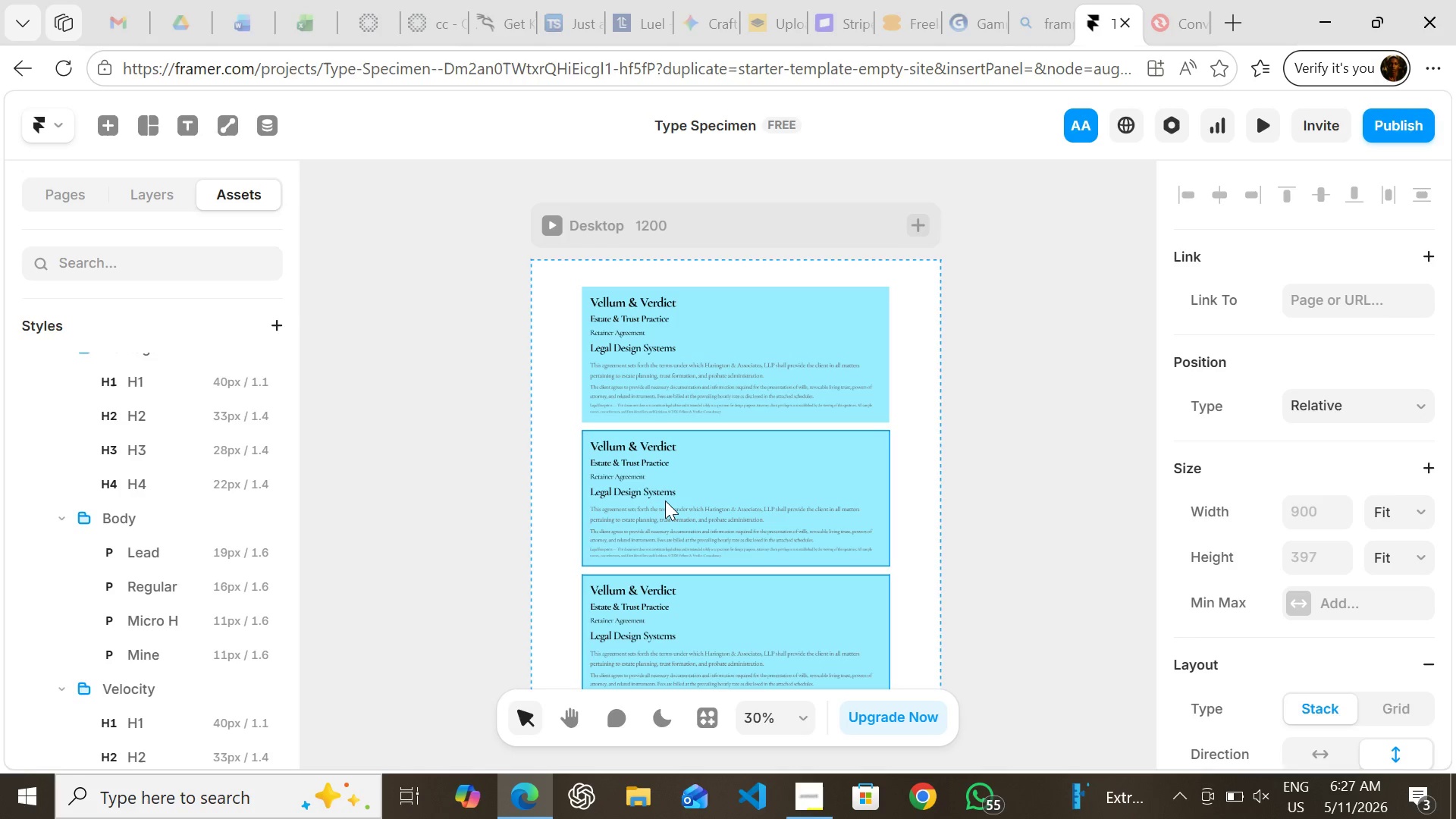 
left_click([674, 441])
 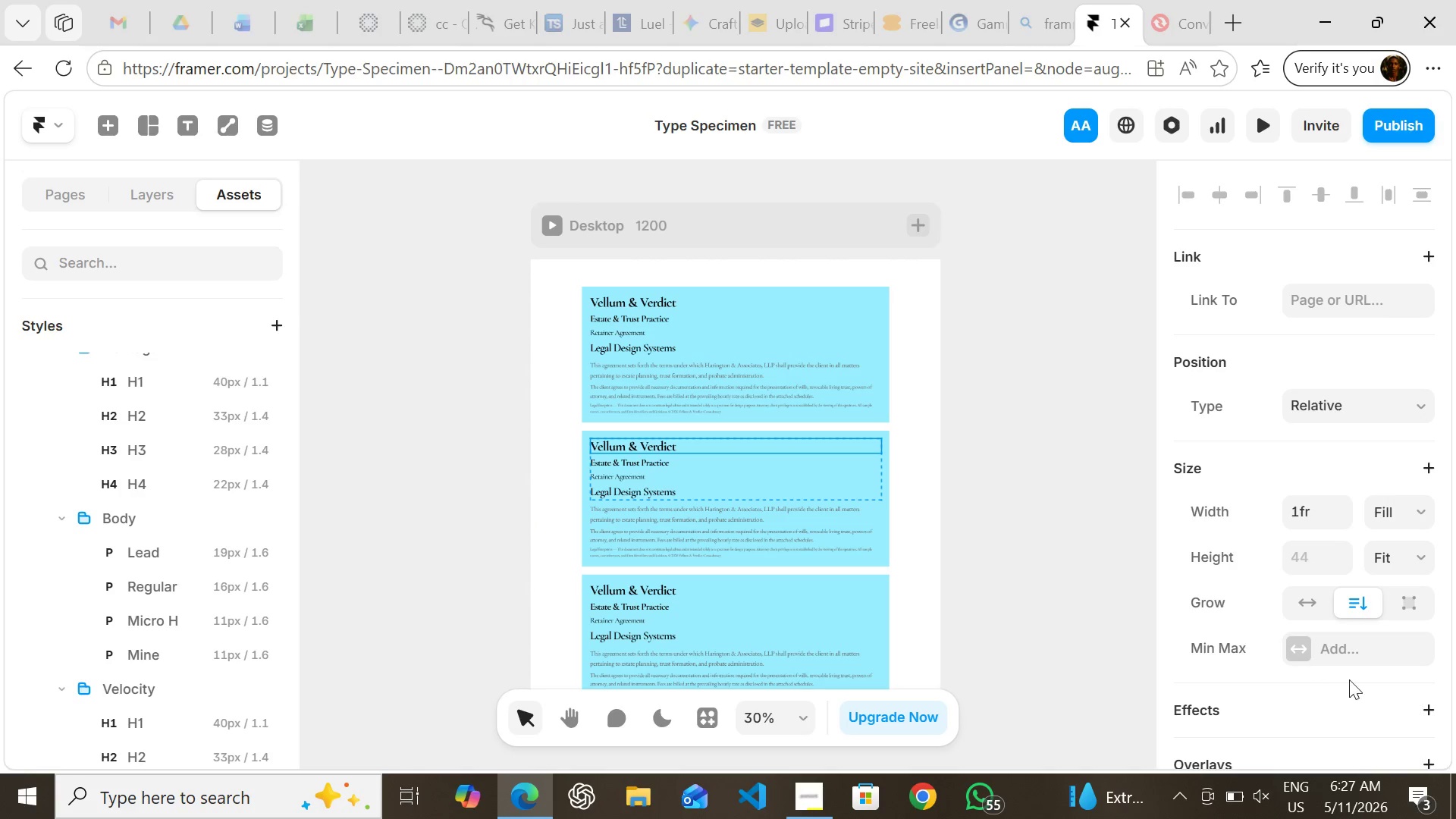 
mouse_move([1357, 658])
 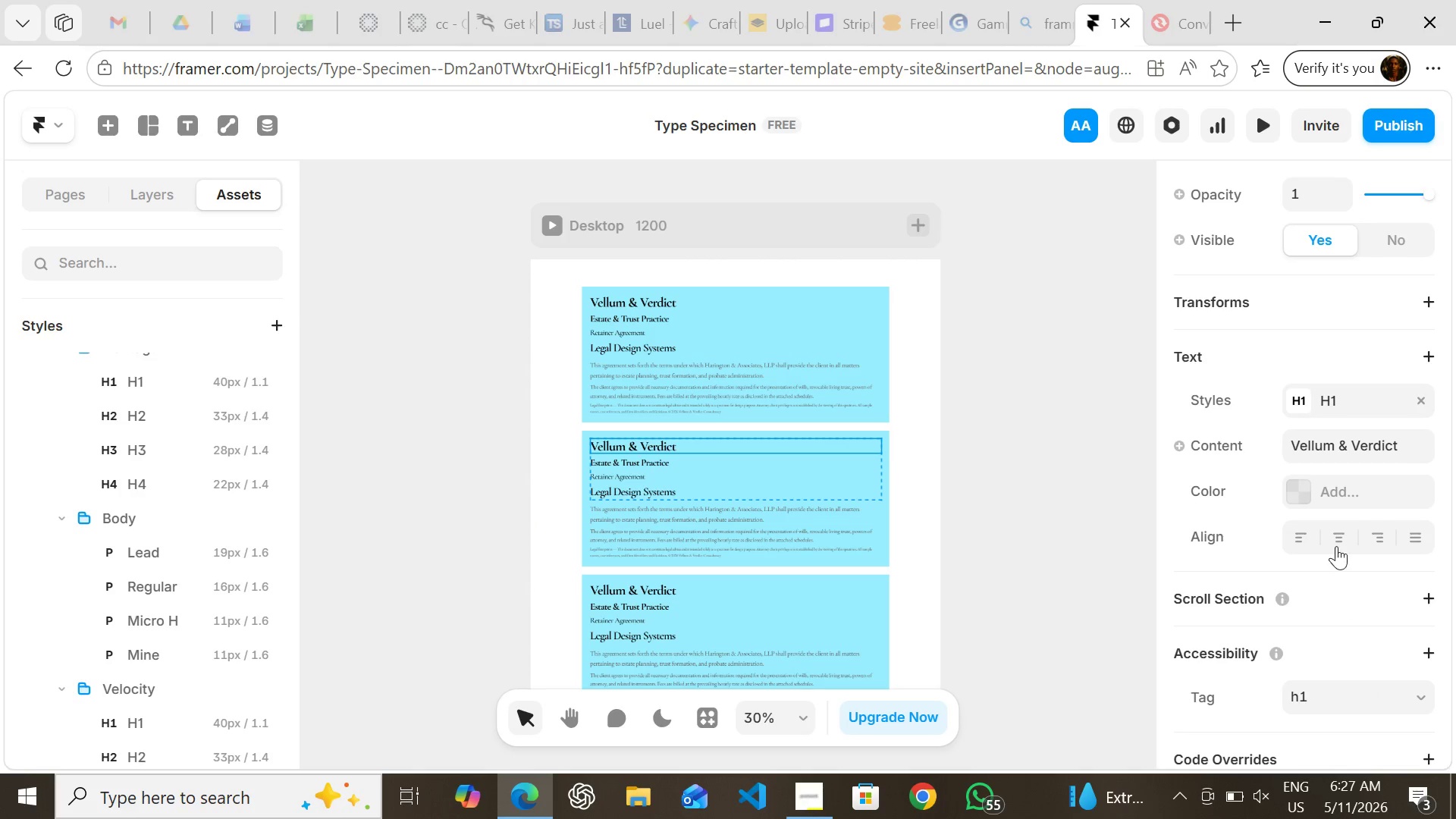 
mouse_move([1334, 537])
 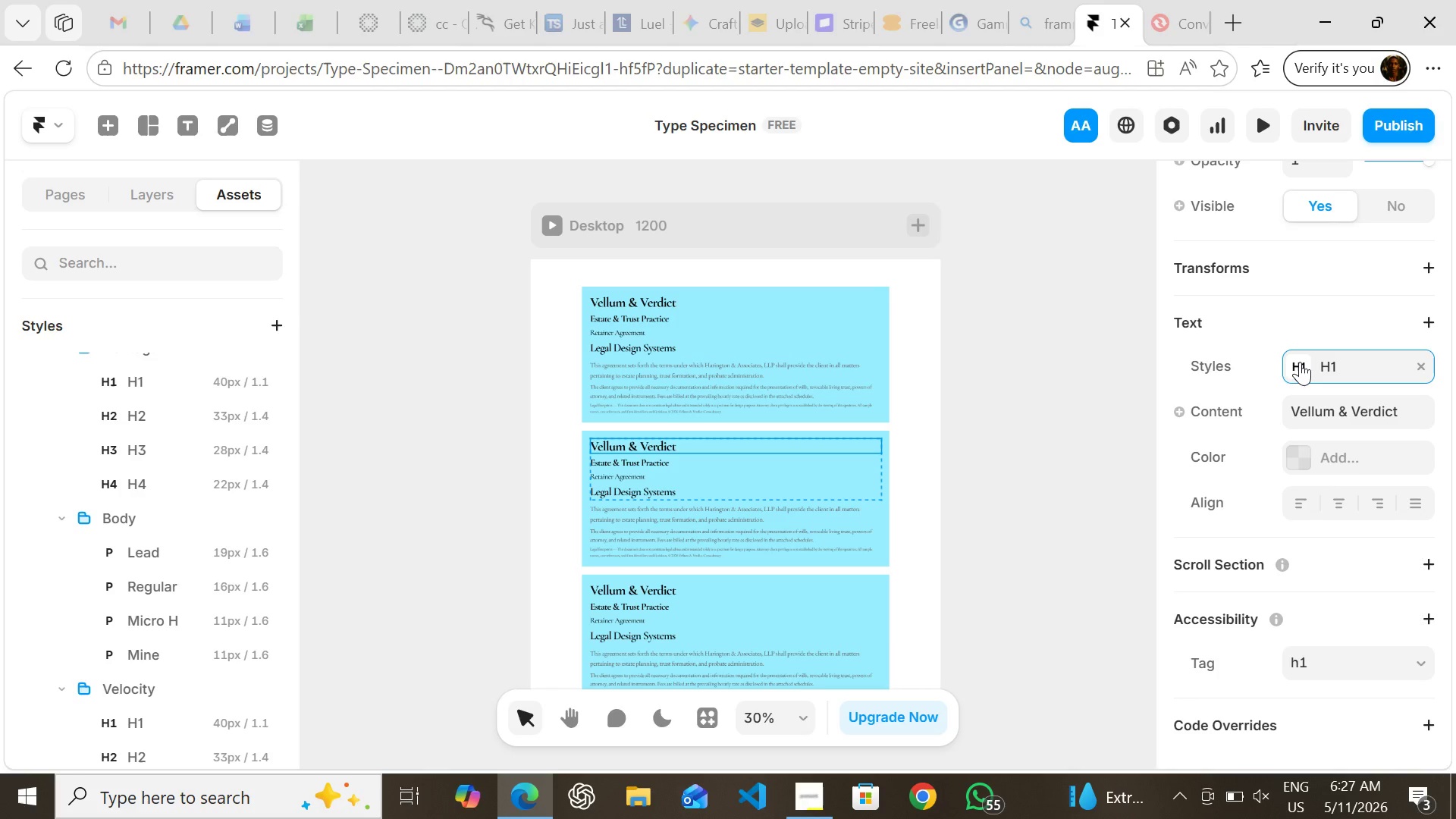 
left_click([1300, 362])
 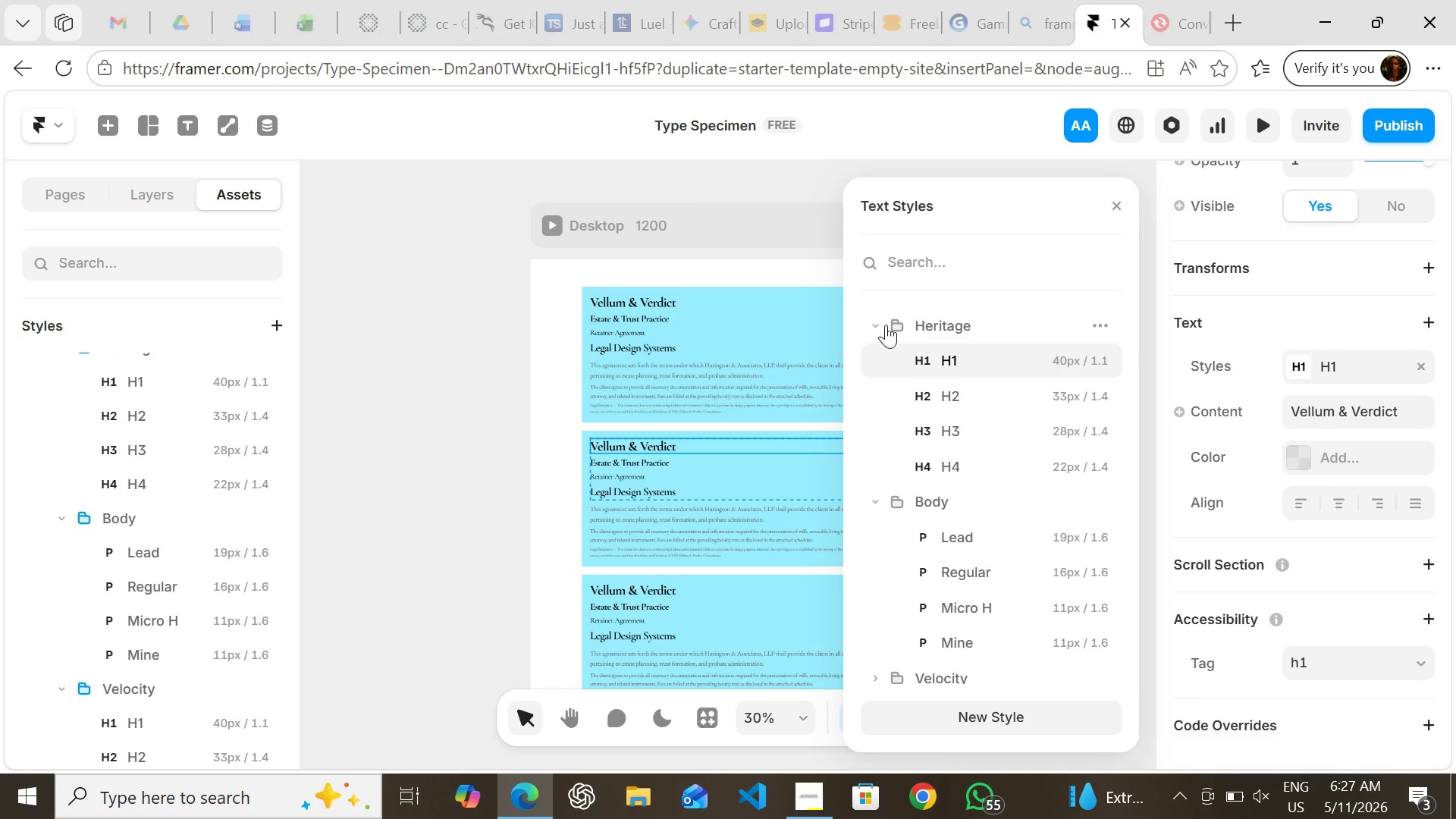 
left_click([877, 318])
 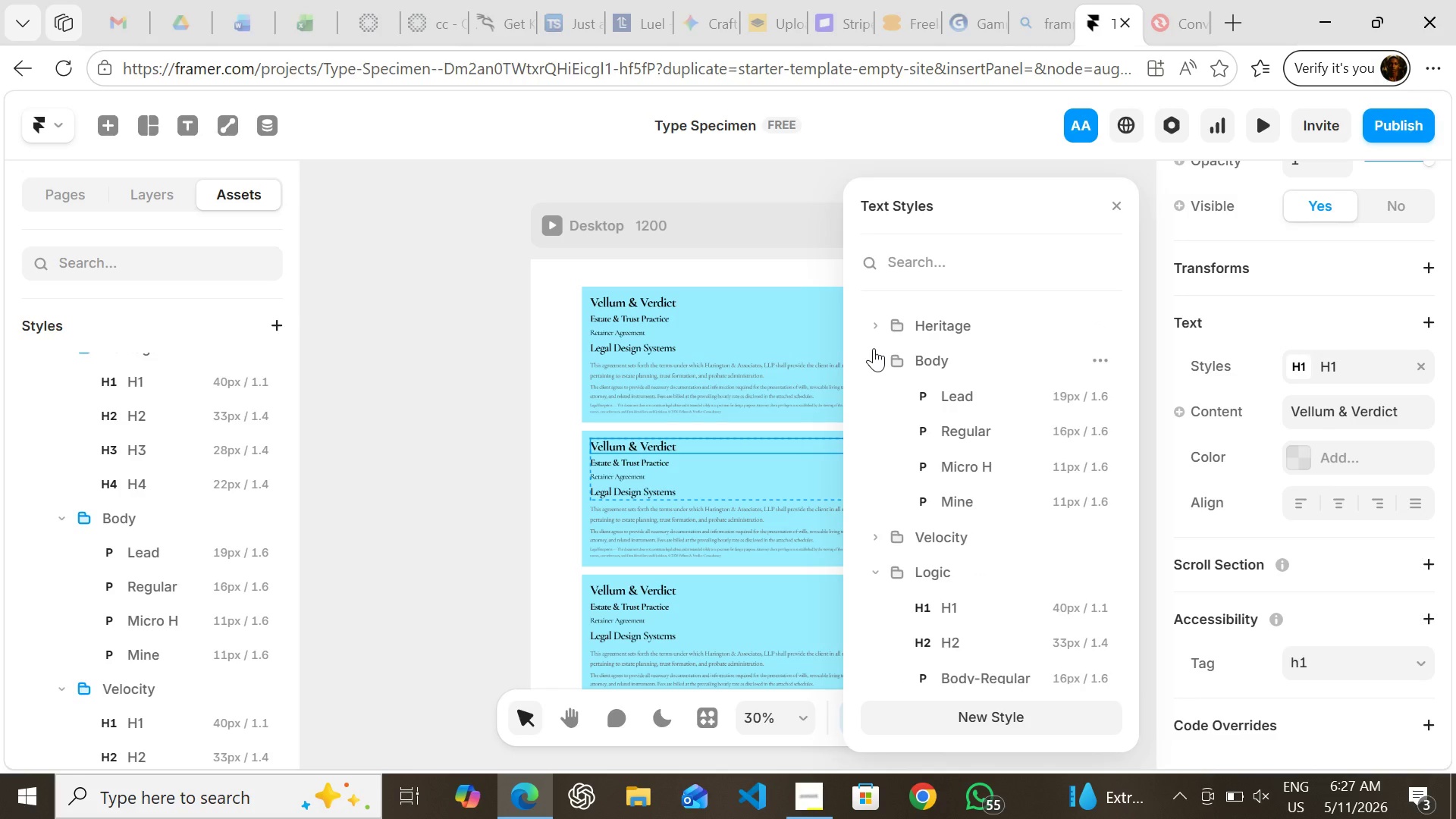 
left_click([874, 348])
 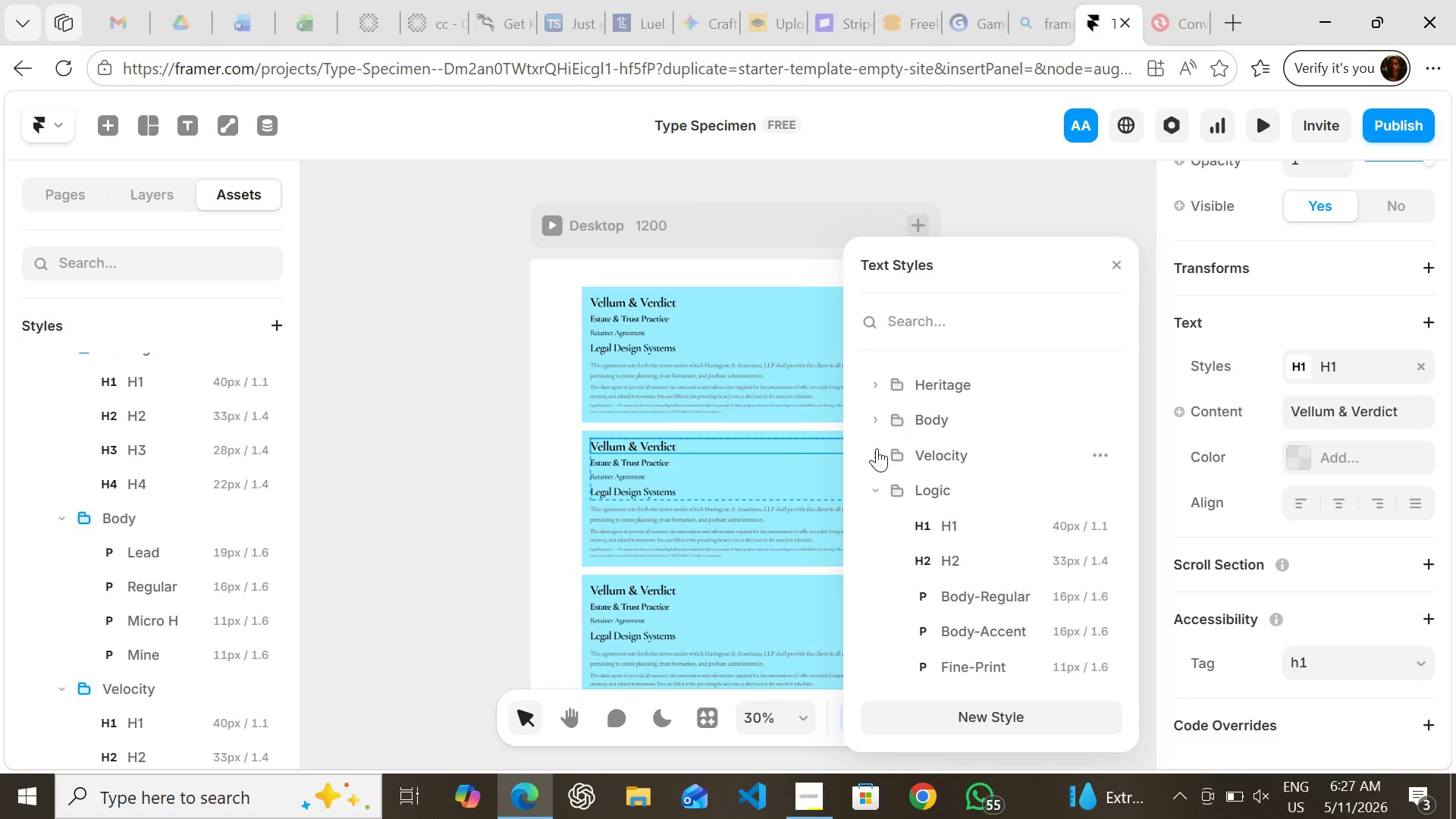 
left_click([877, 448])
 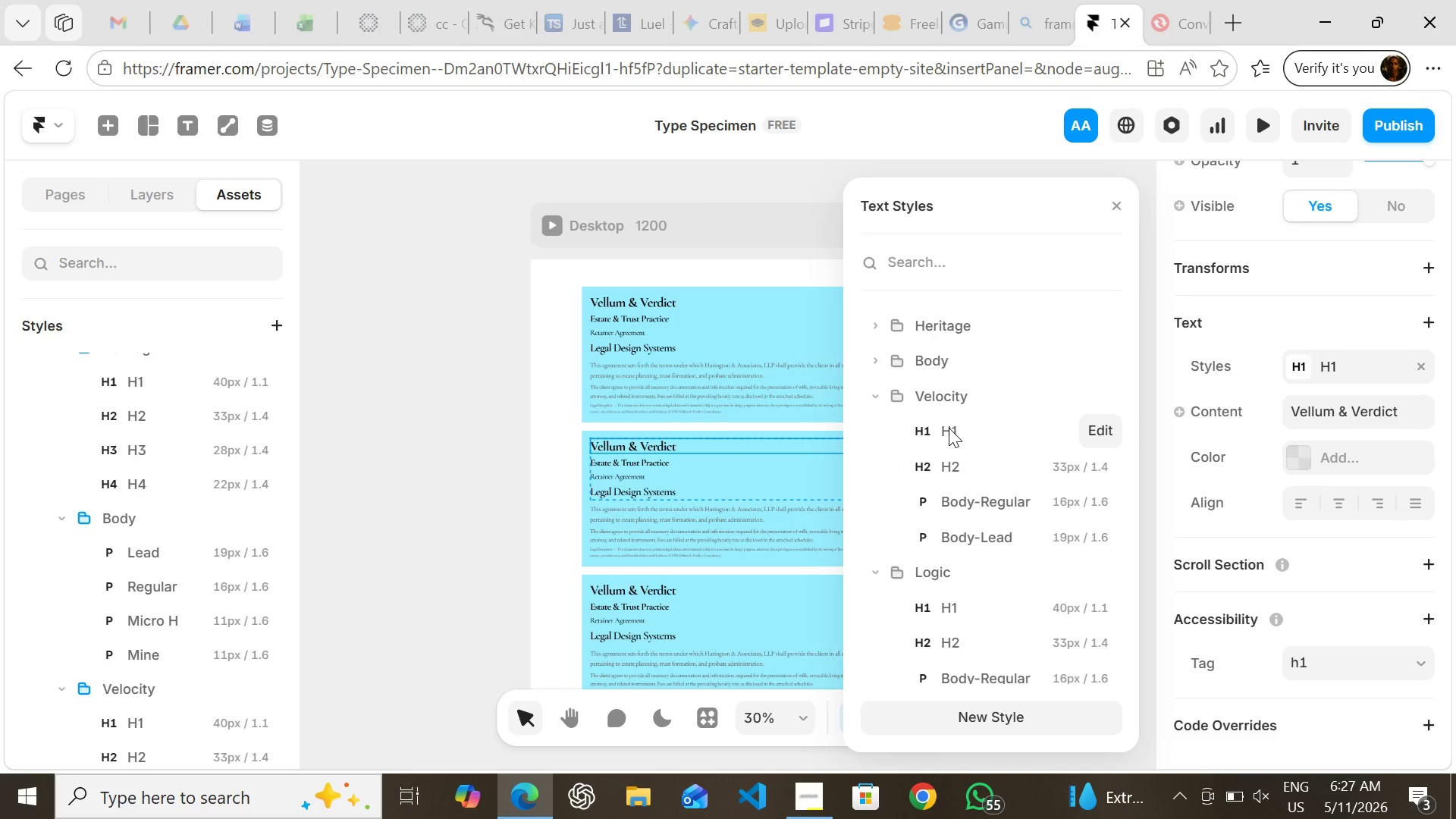 
left_click([949, 428])
 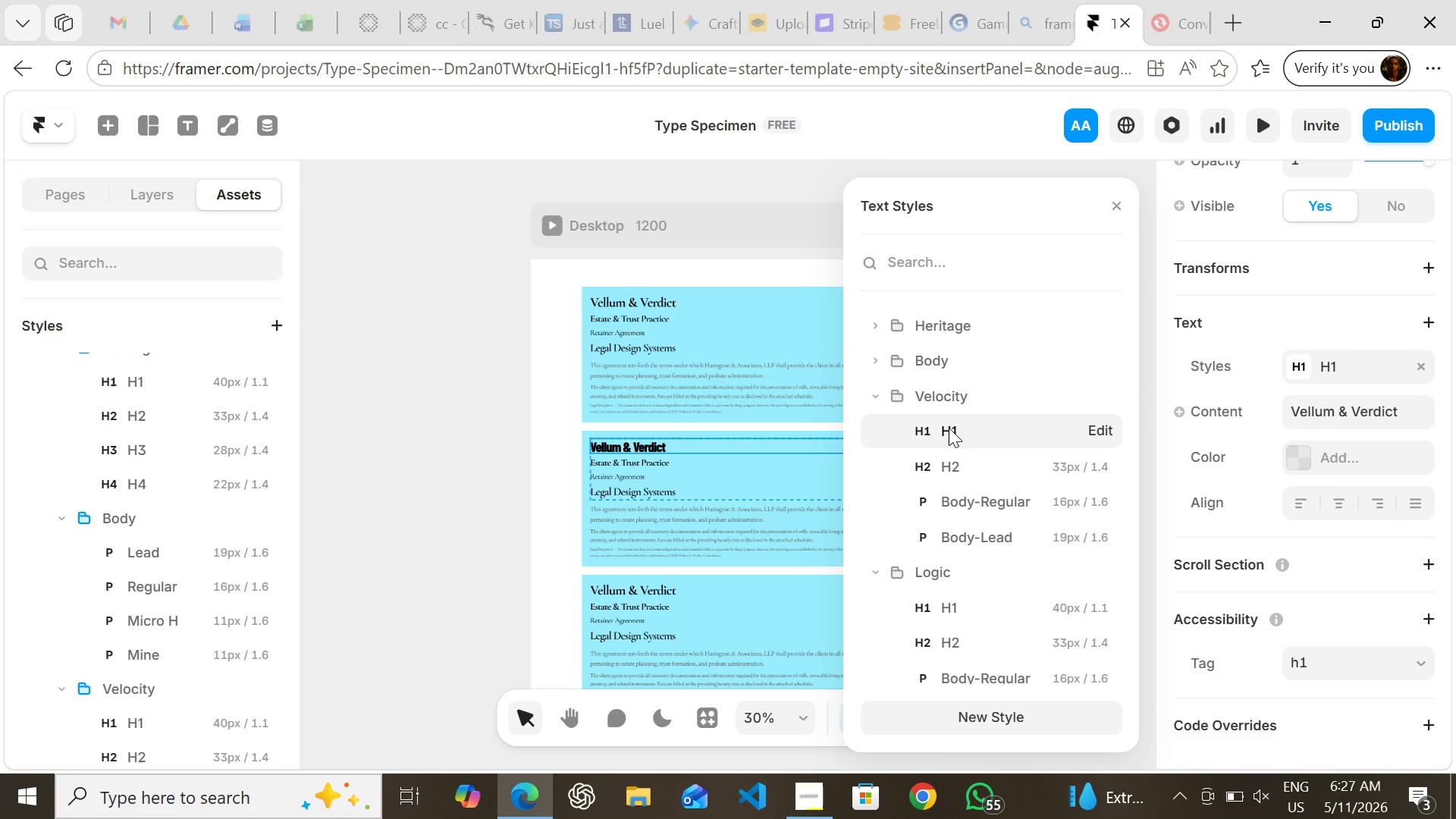 
wait(8.59)
 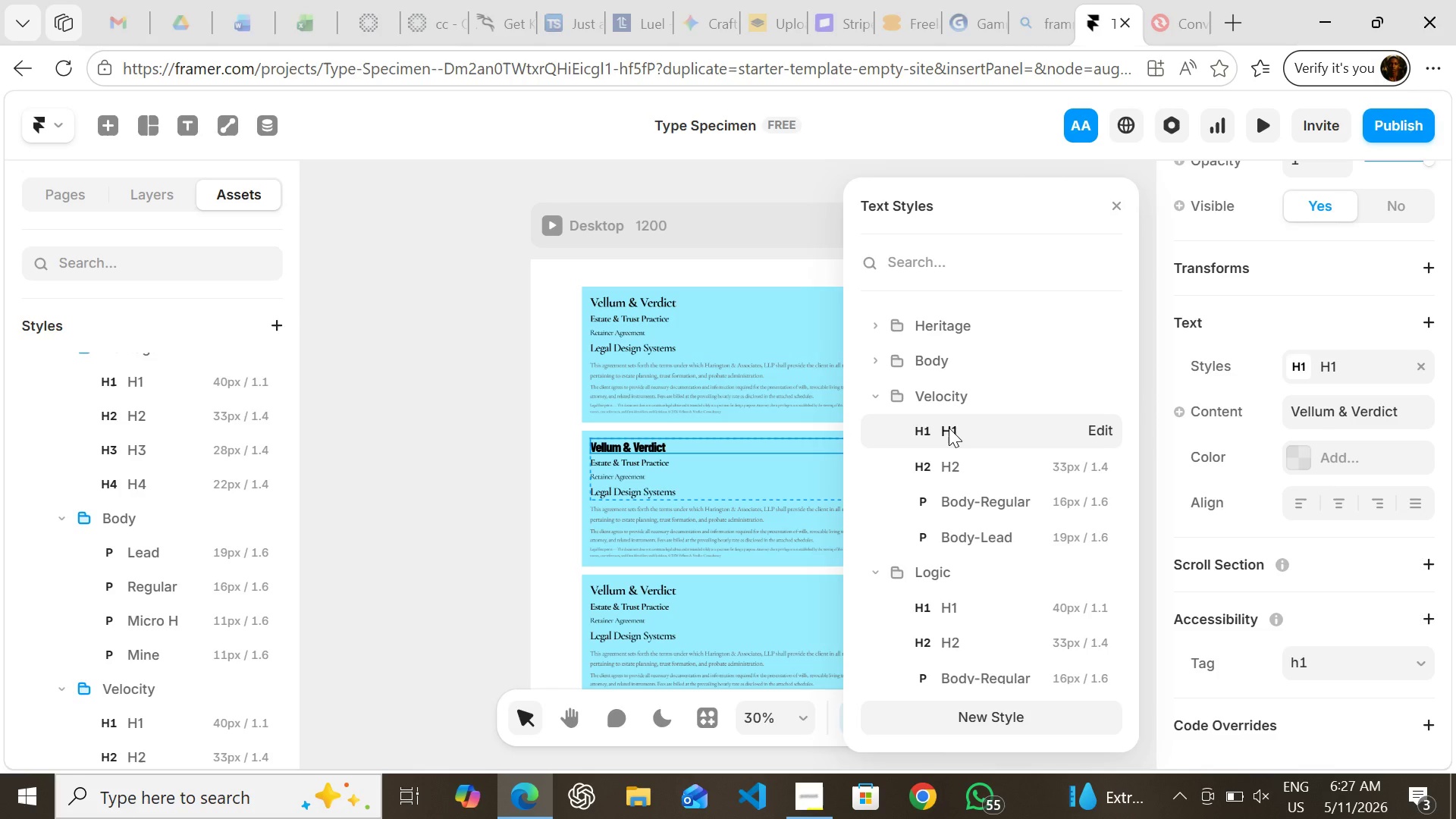 
left_click([665, 459])
 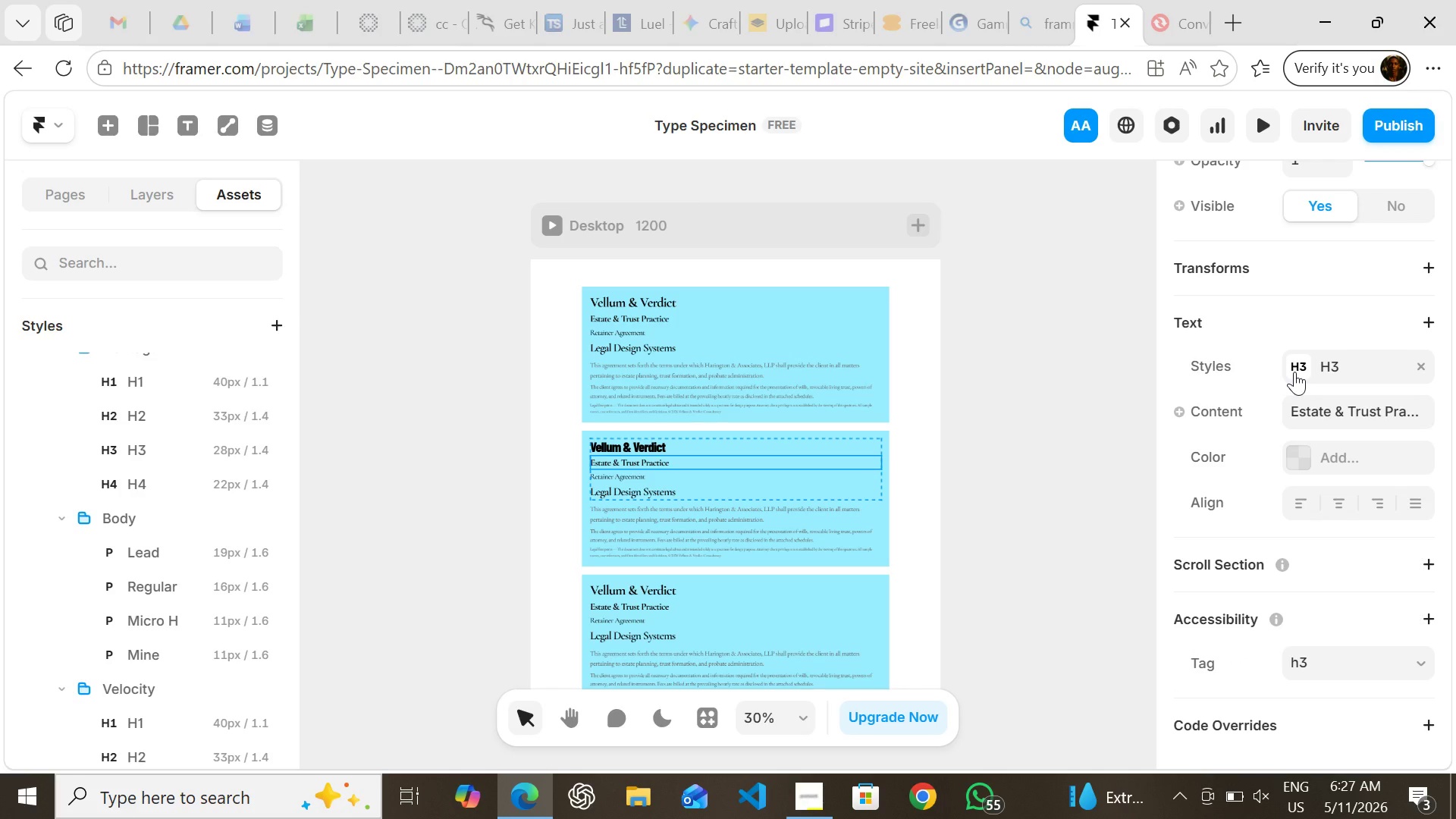 
wait(6.48)
 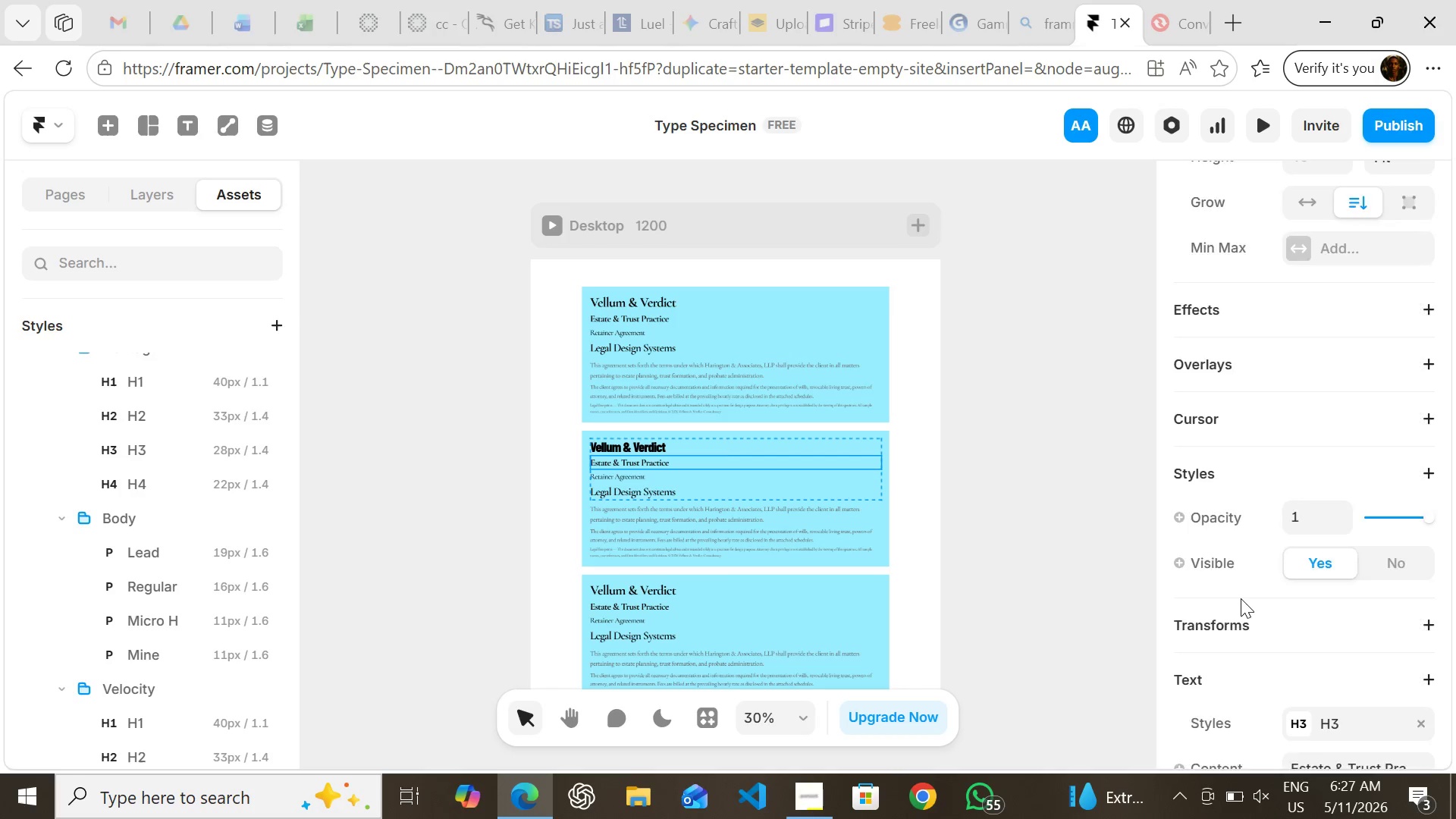 
left_click([1297, 368])
 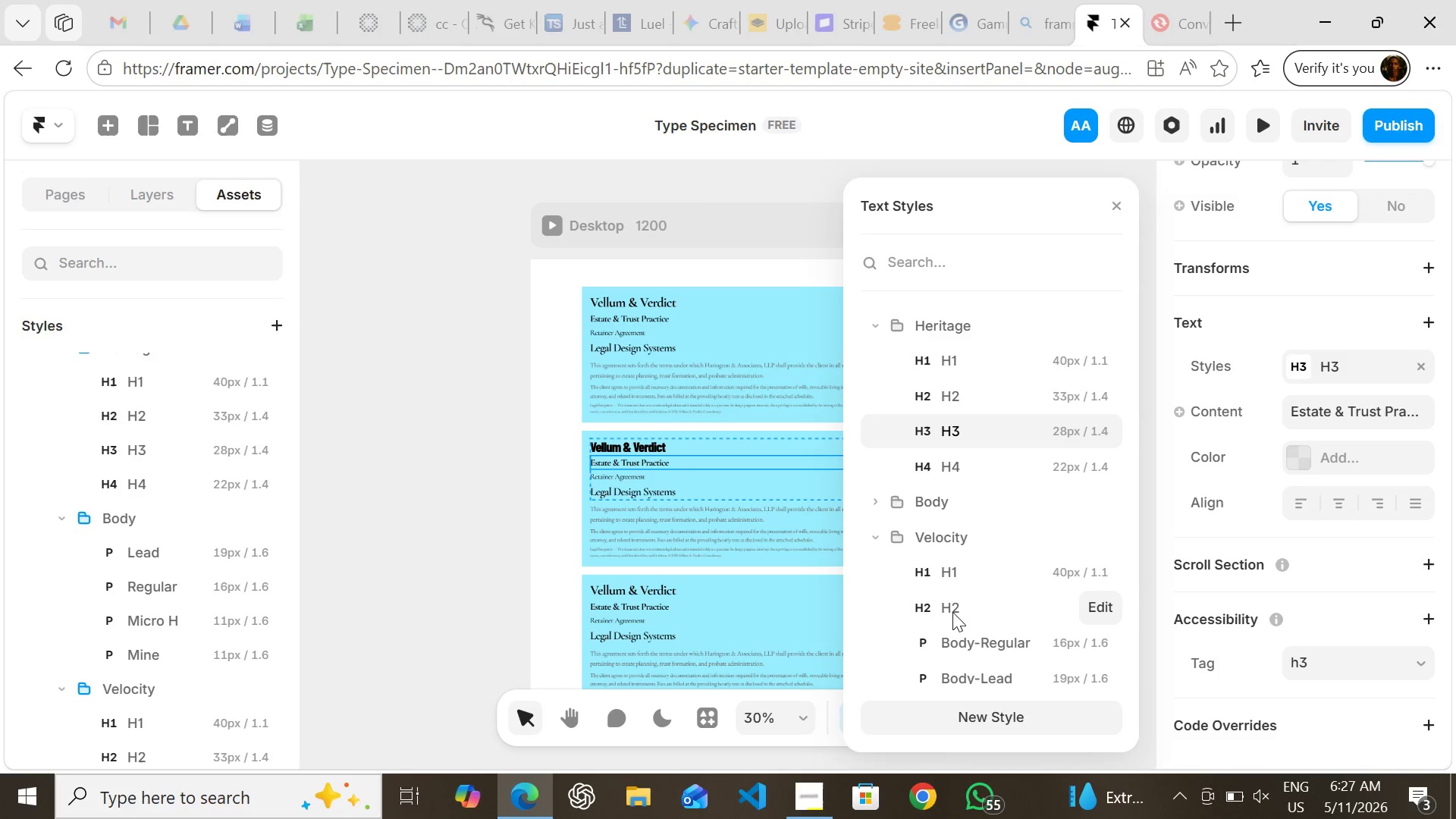 
left_click([952, 612])
 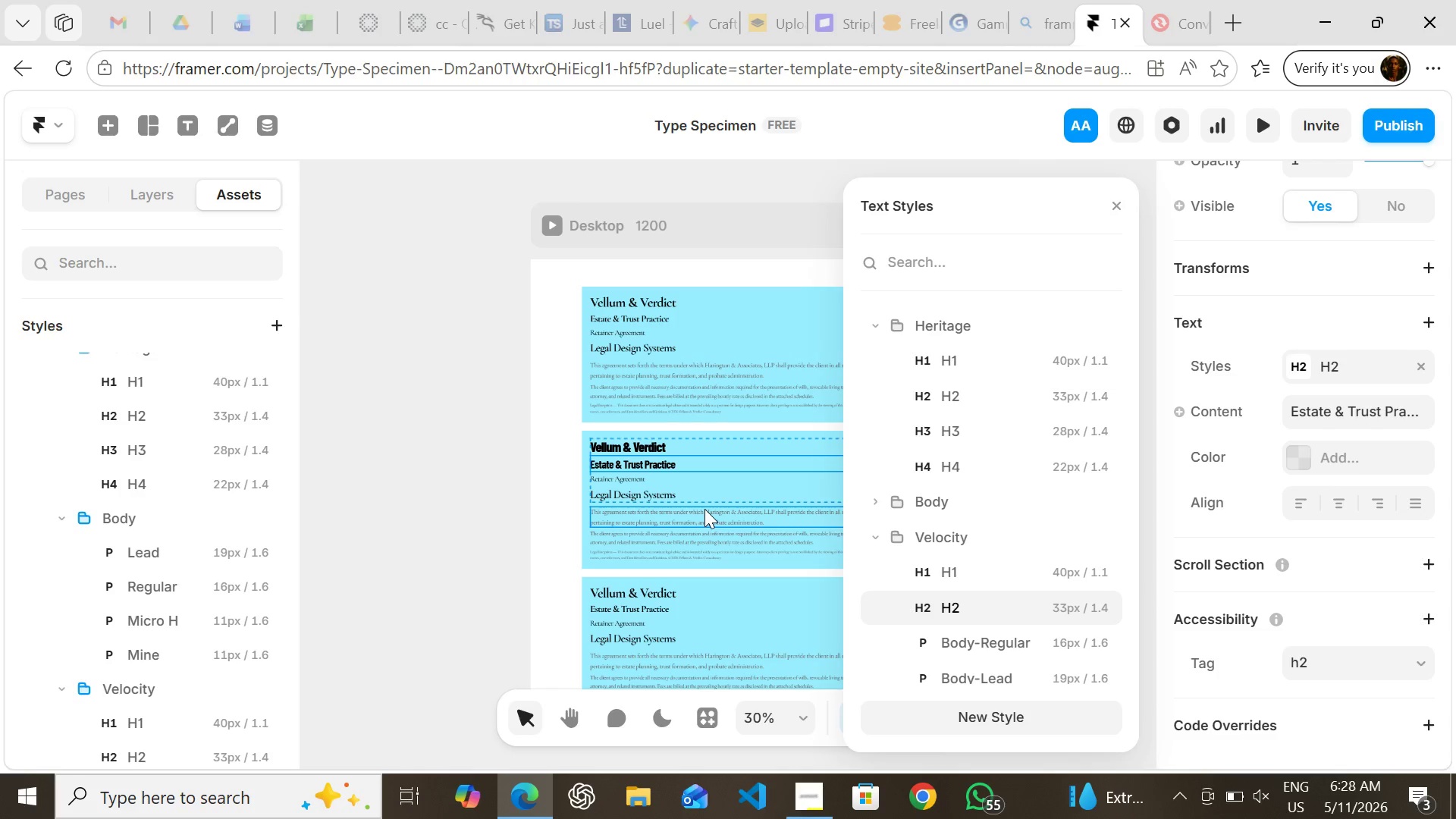 
left_click([704, 509])
 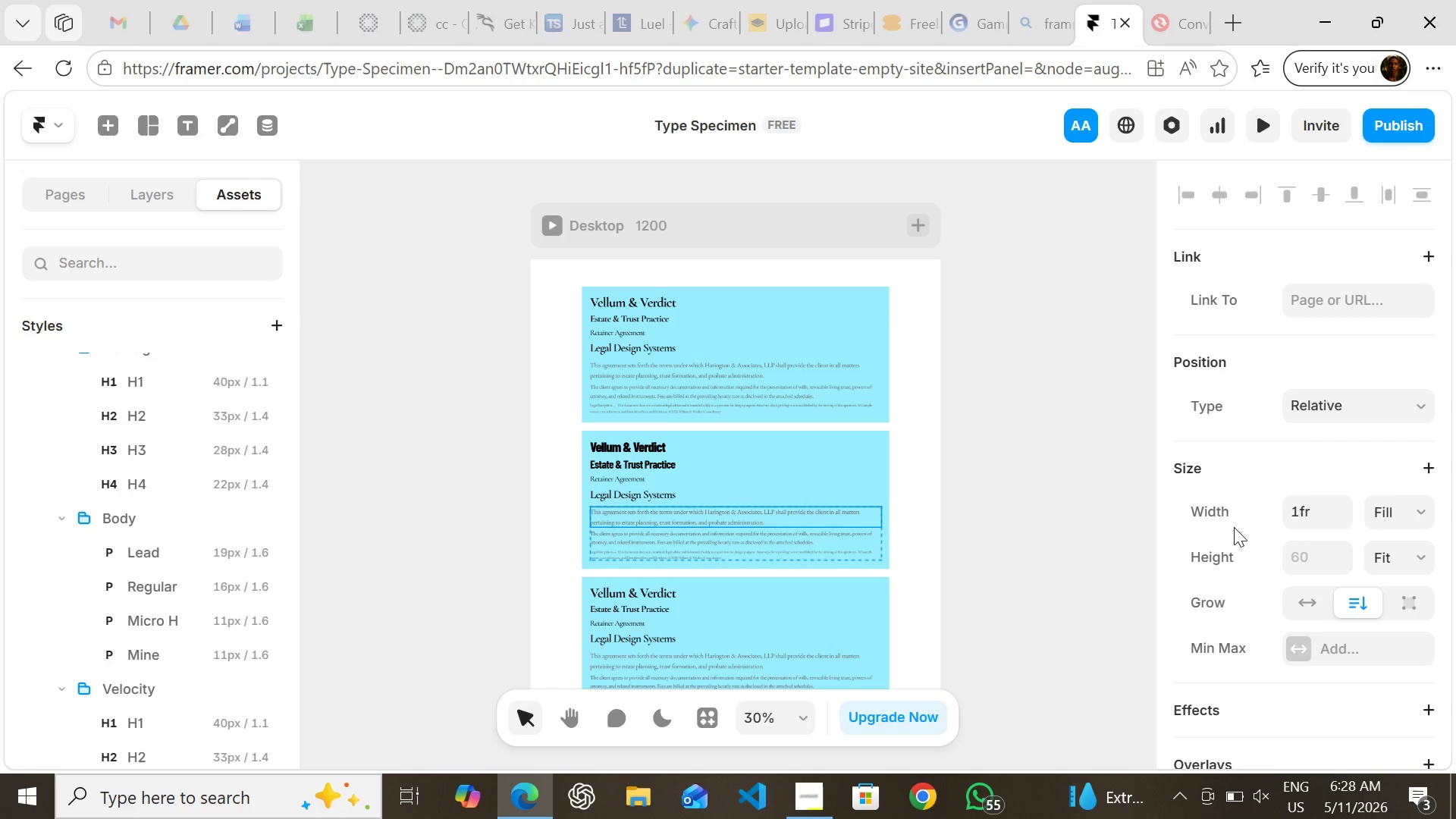 
mouse_move([1288, 483])
 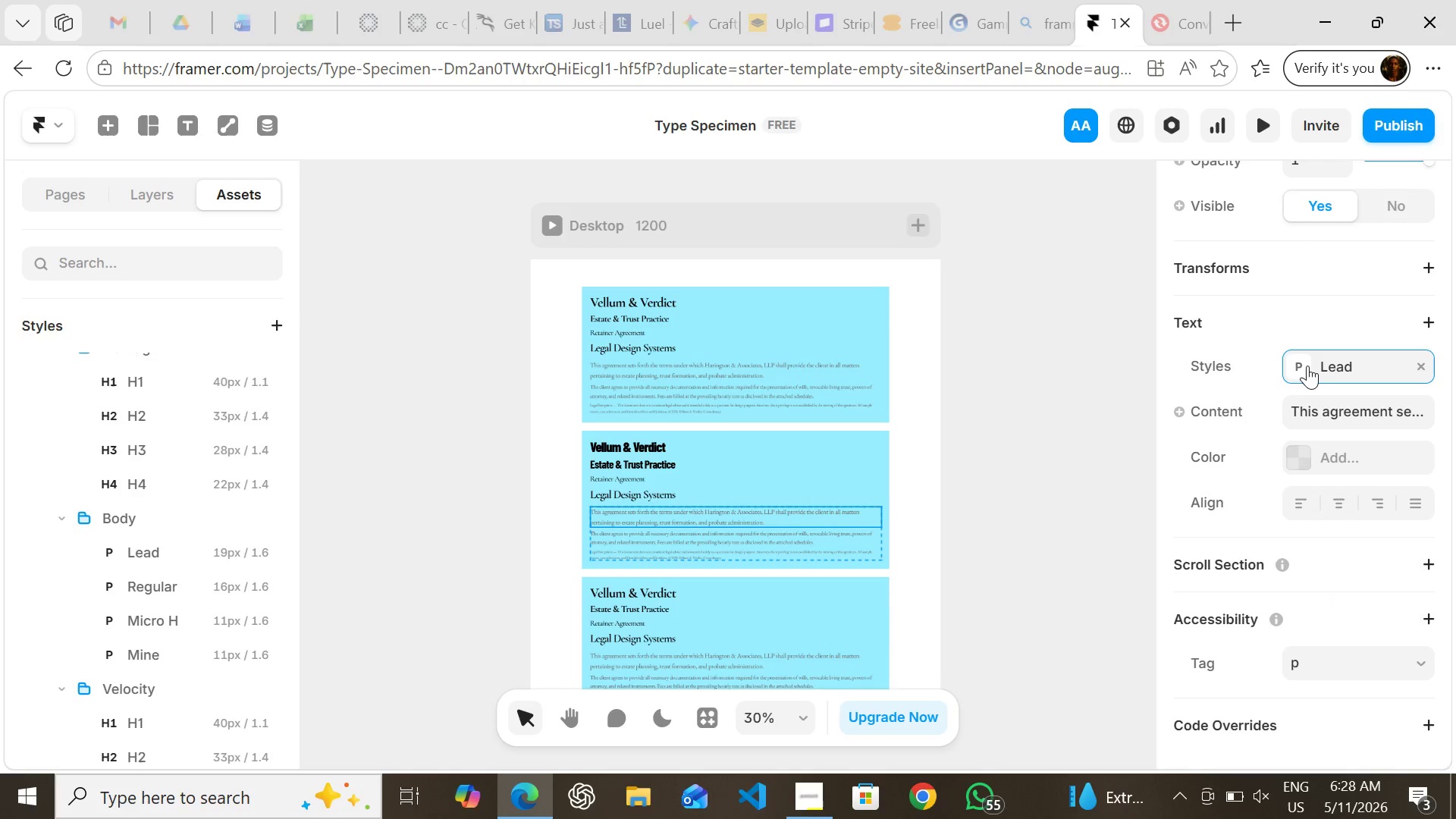 
left_click([1307, 366])
 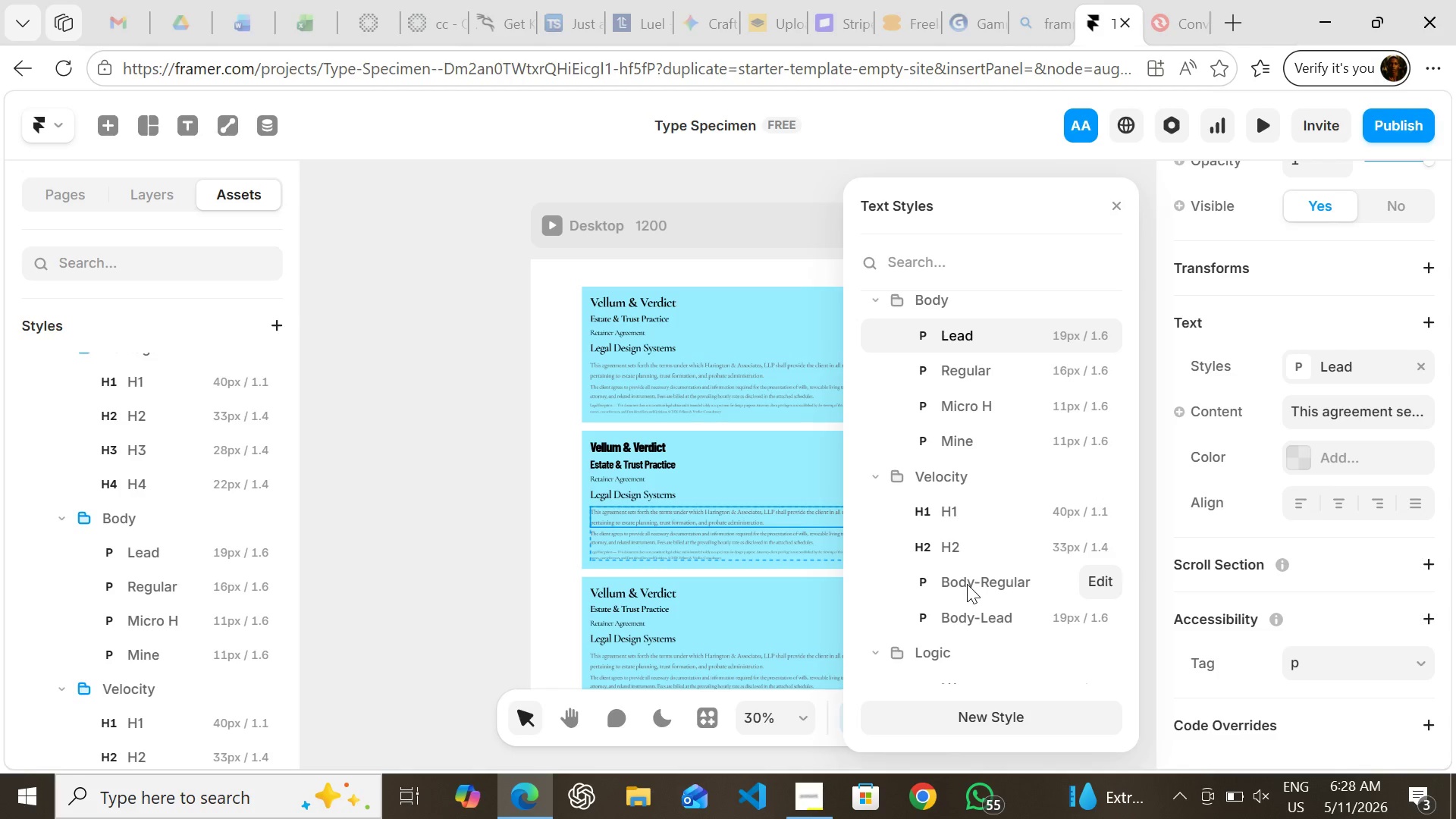 
wait(7.73)
 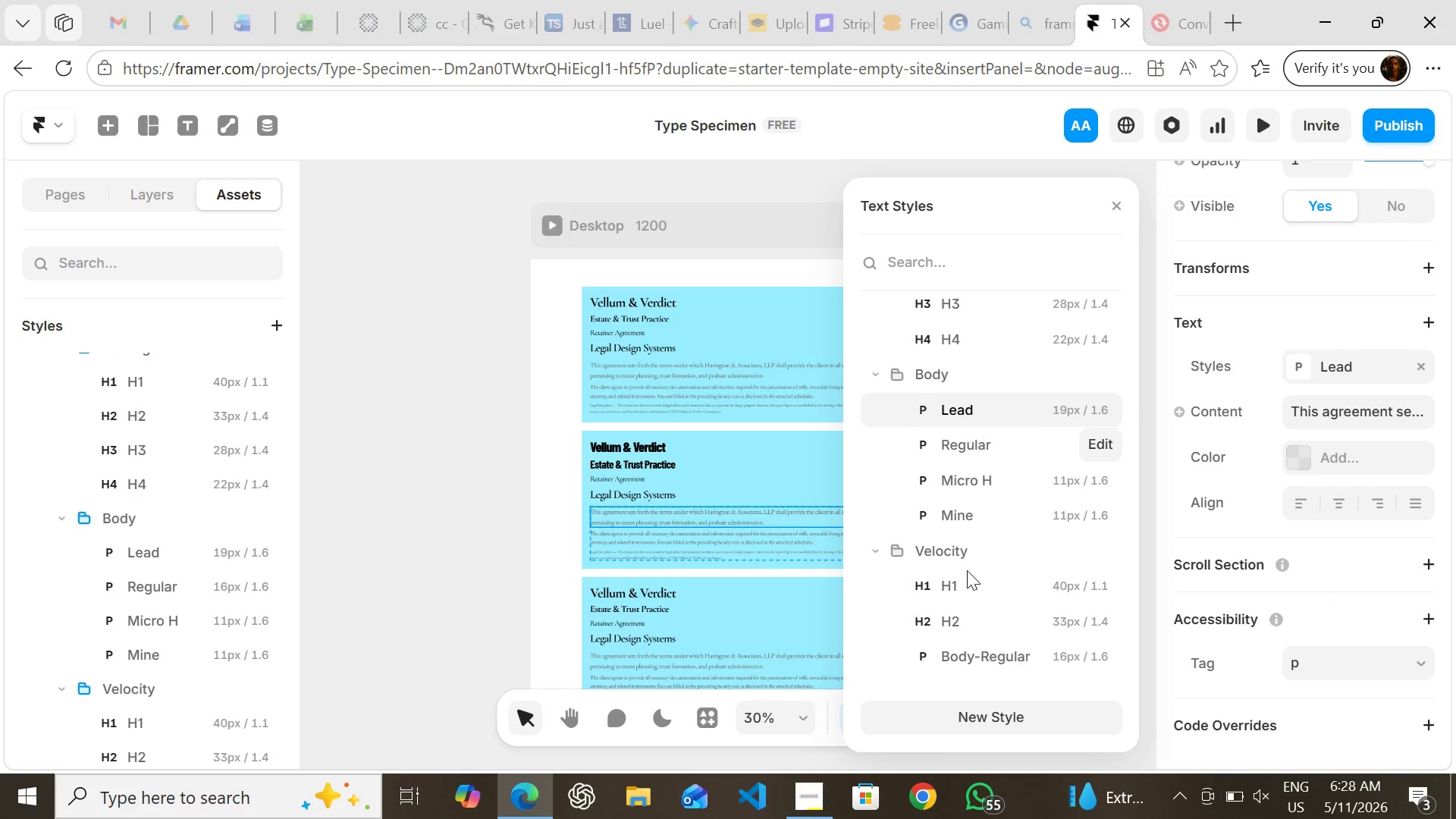 
left_click([967, 584])
 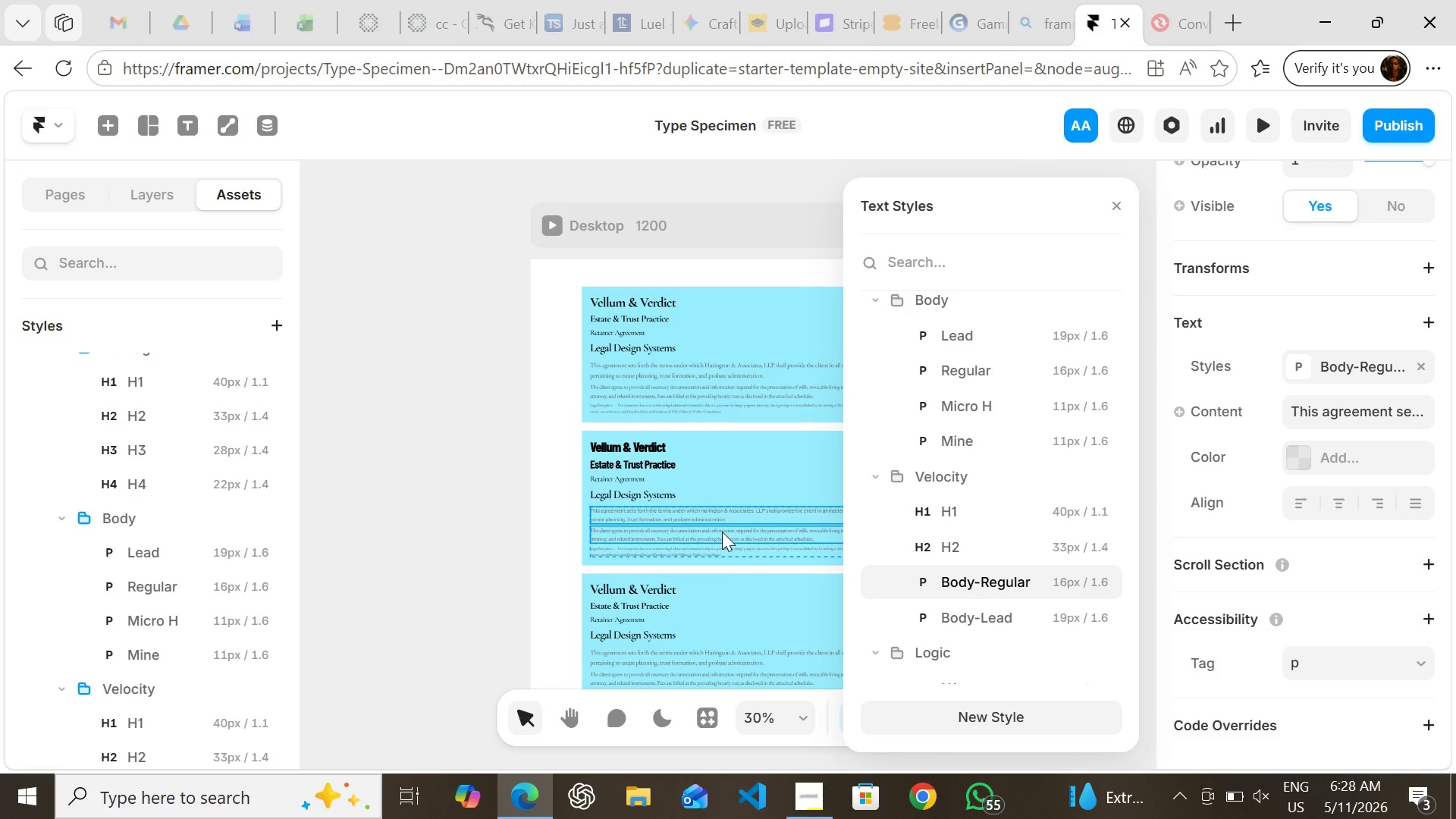 
left_click([722, 532])
 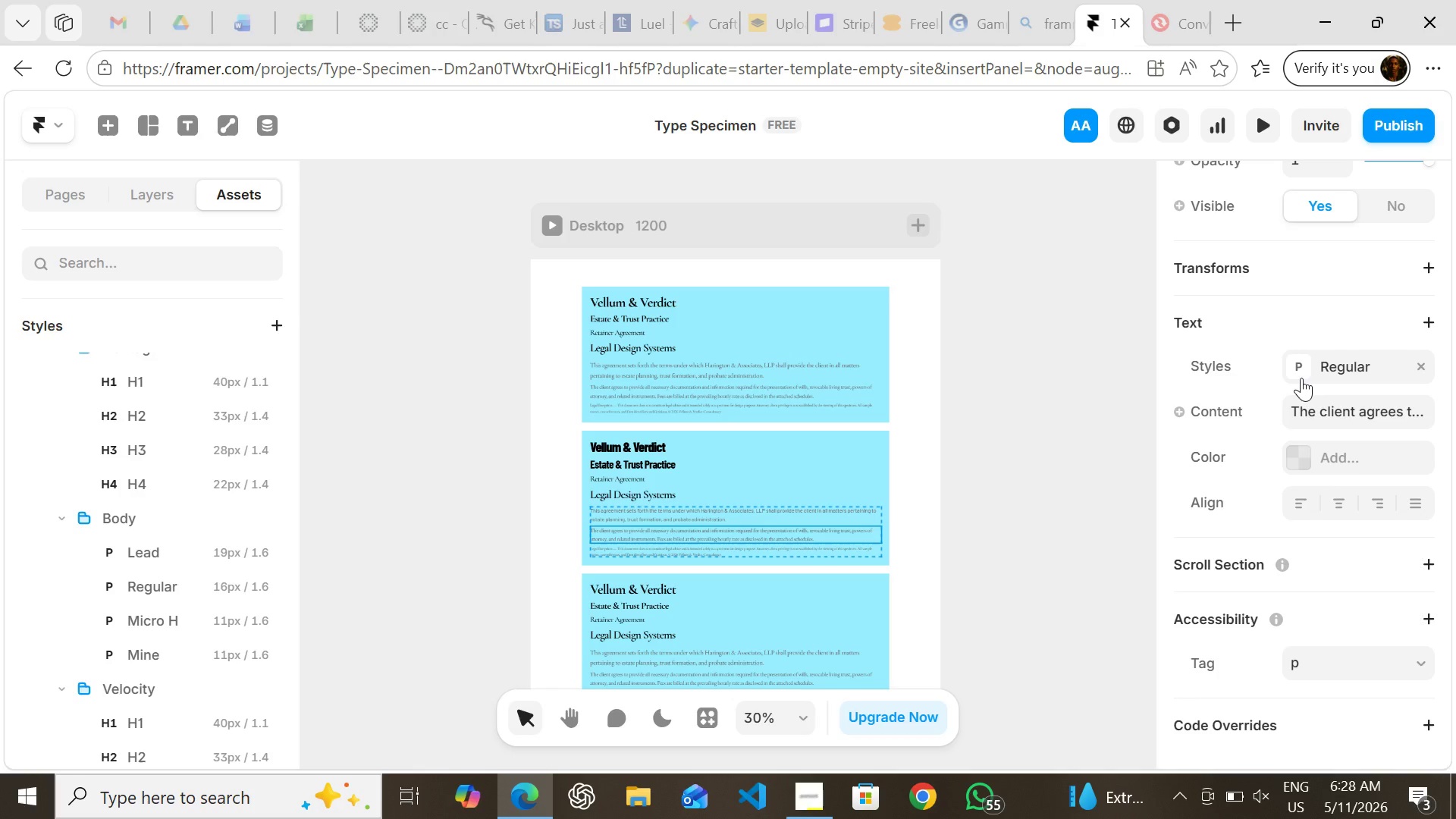 
wait(7.56)
 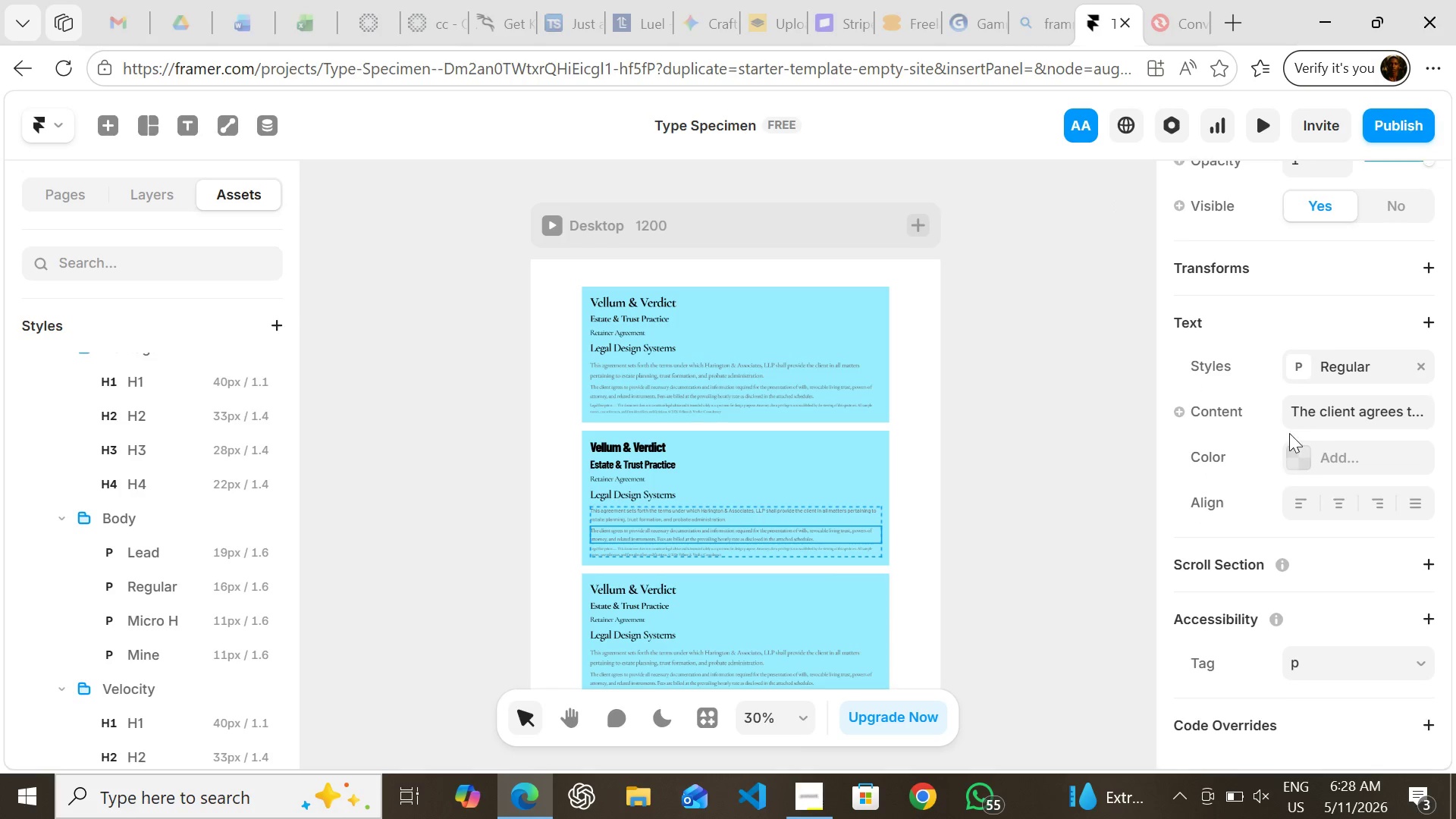 
left_click([1295, 369])
 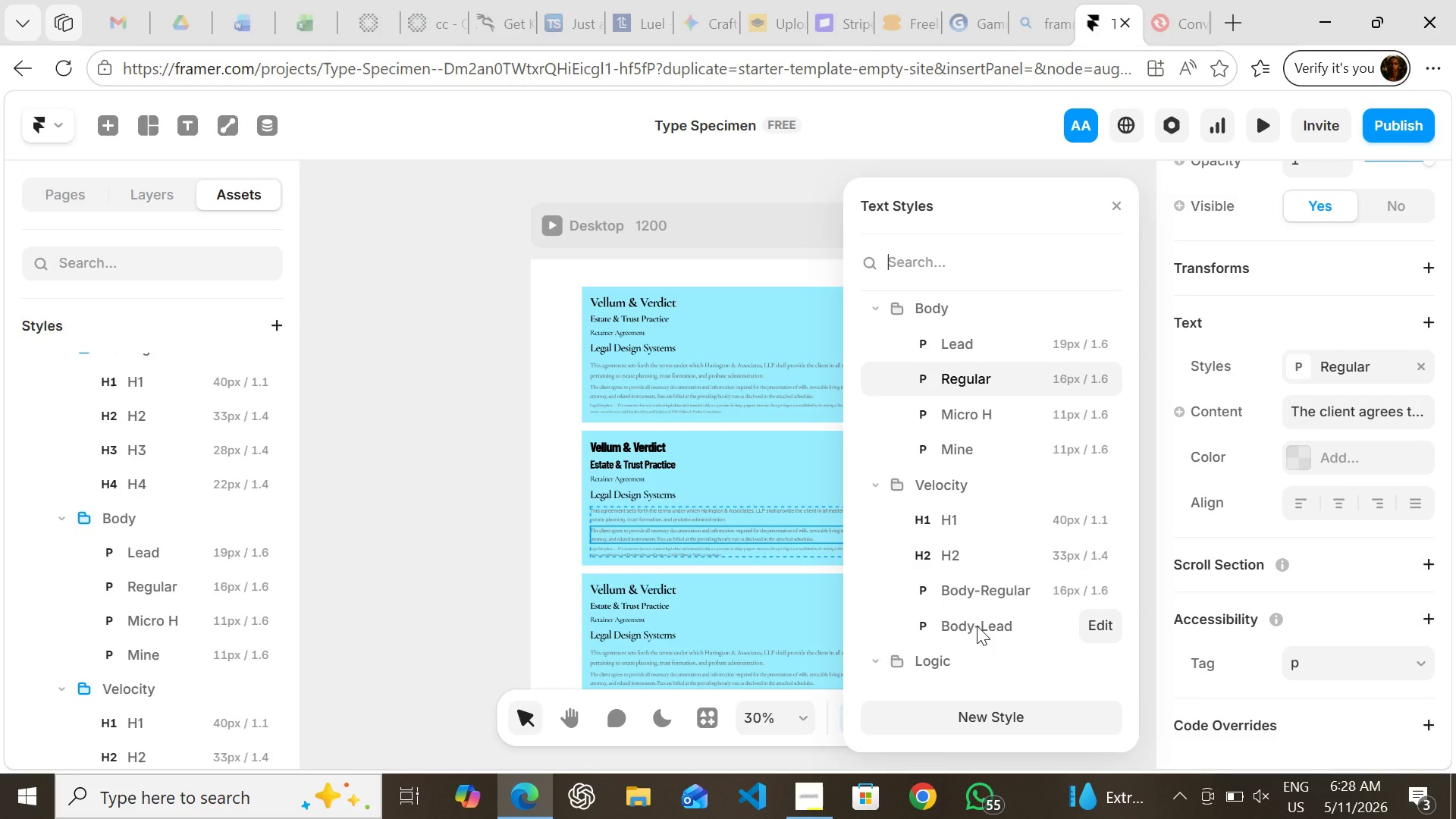 
wait(5.77)
 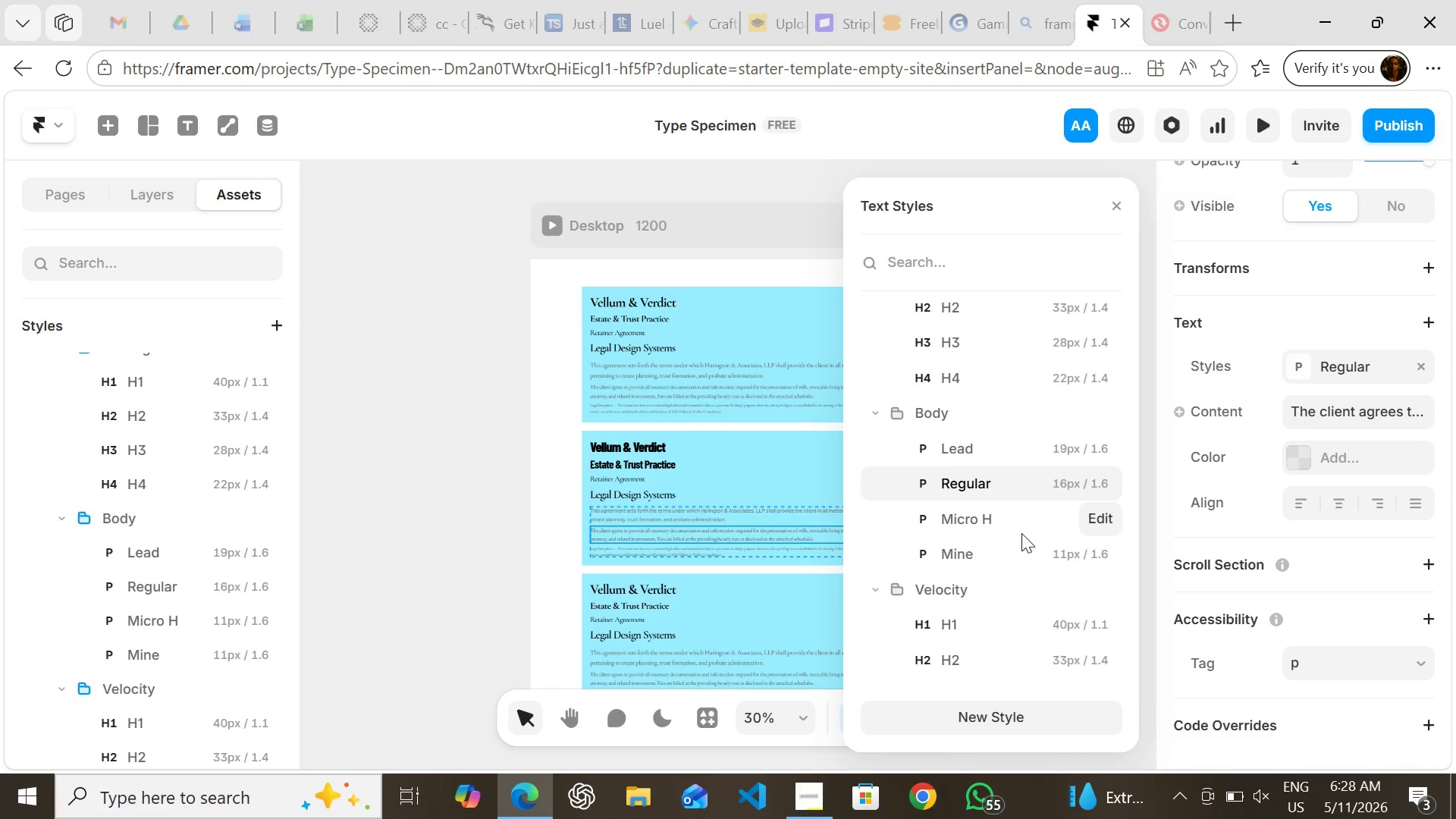 
left_click([977, 626])
 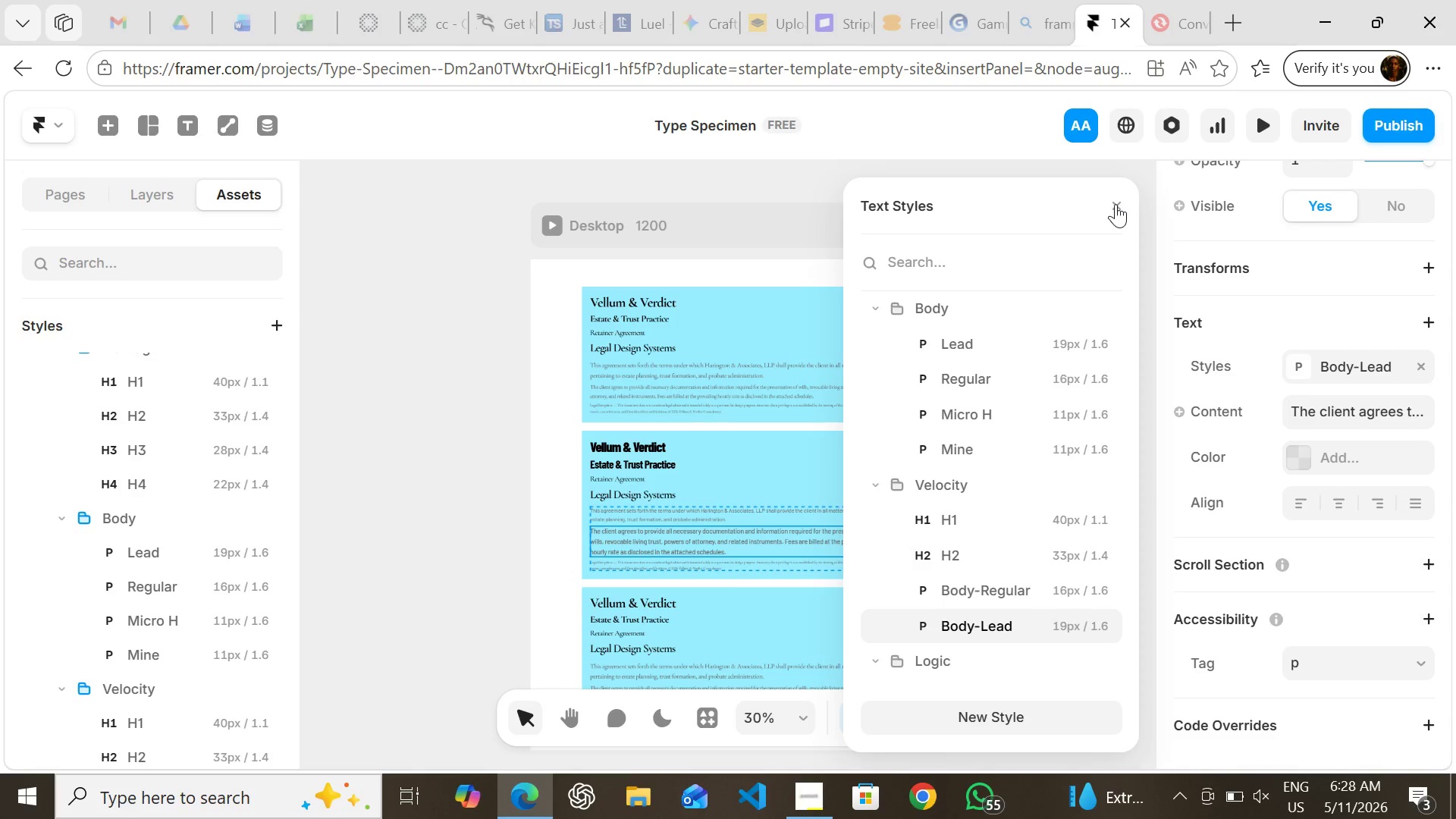 
left_click([1116, 204])
 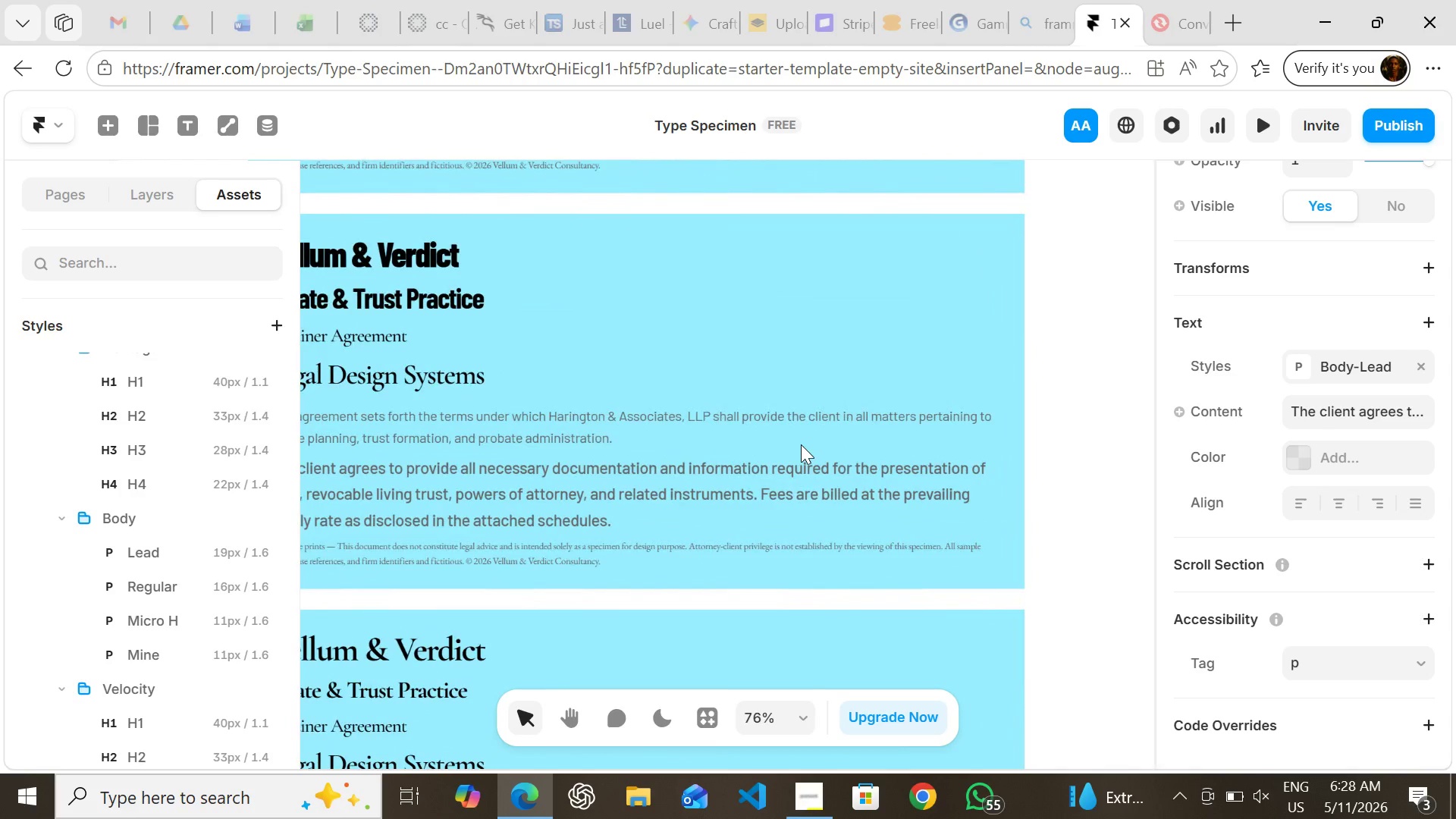 
wait(9.89)
 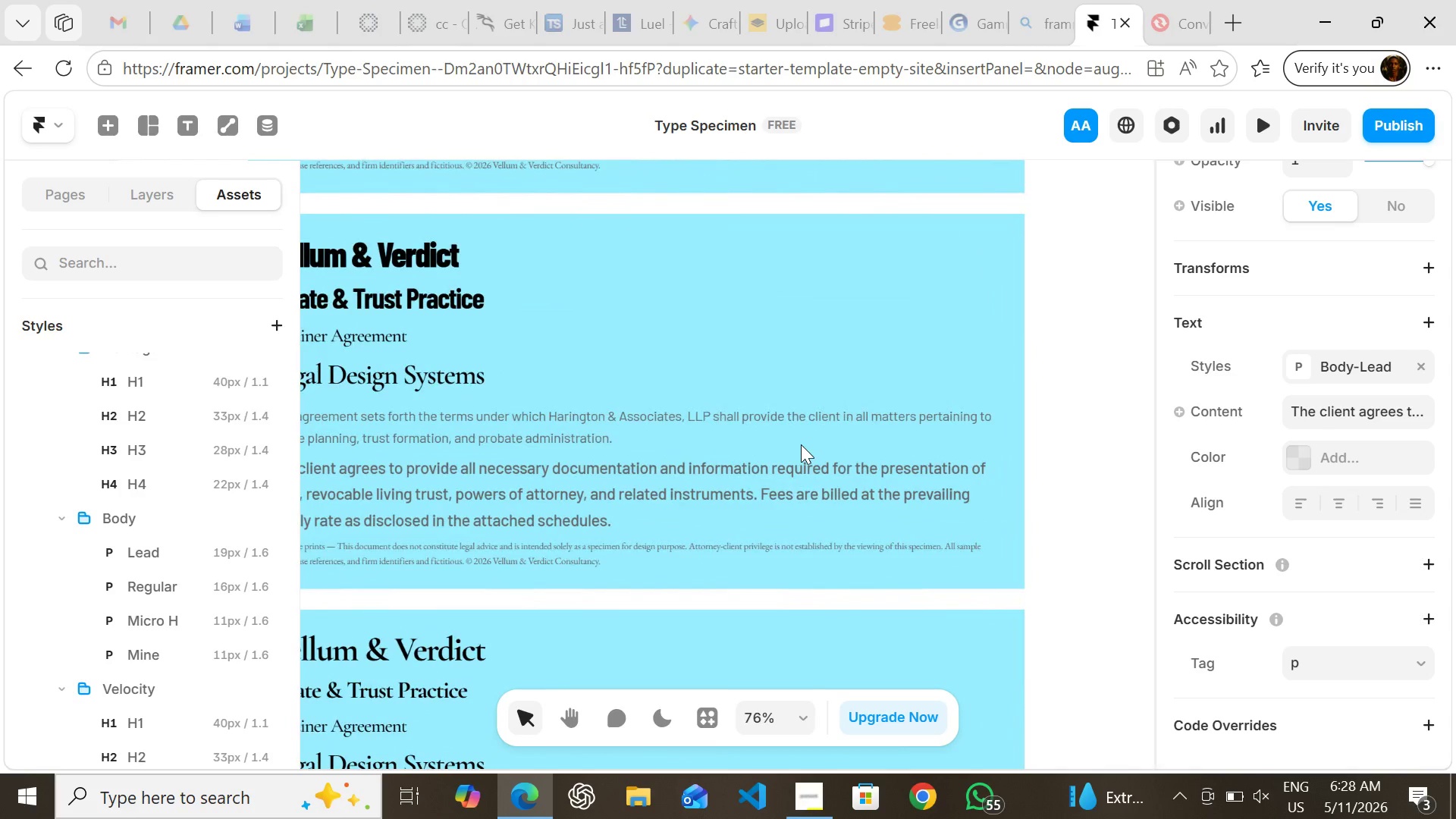 
left_click([682, 519])
 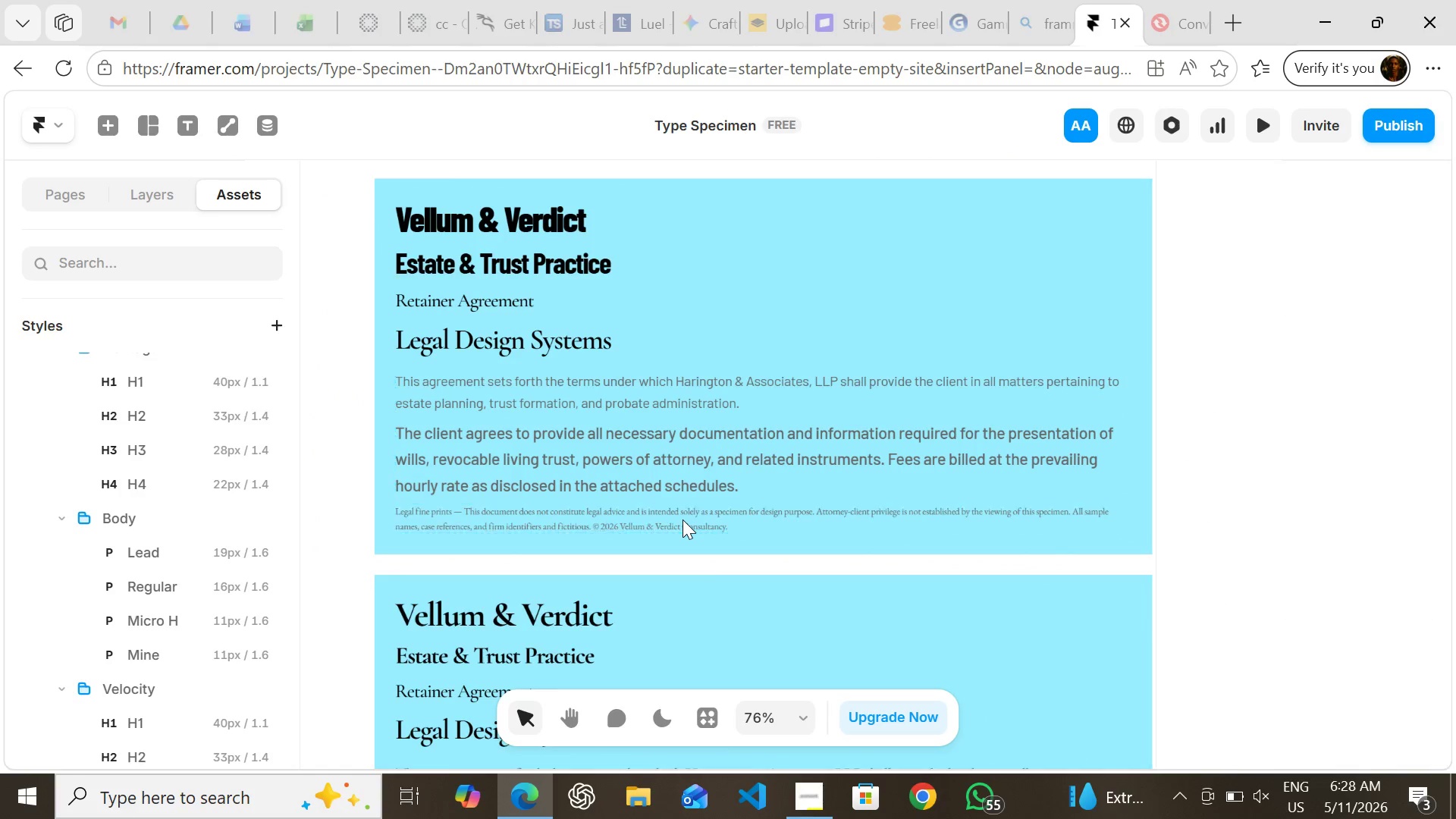 
key(Delete)
 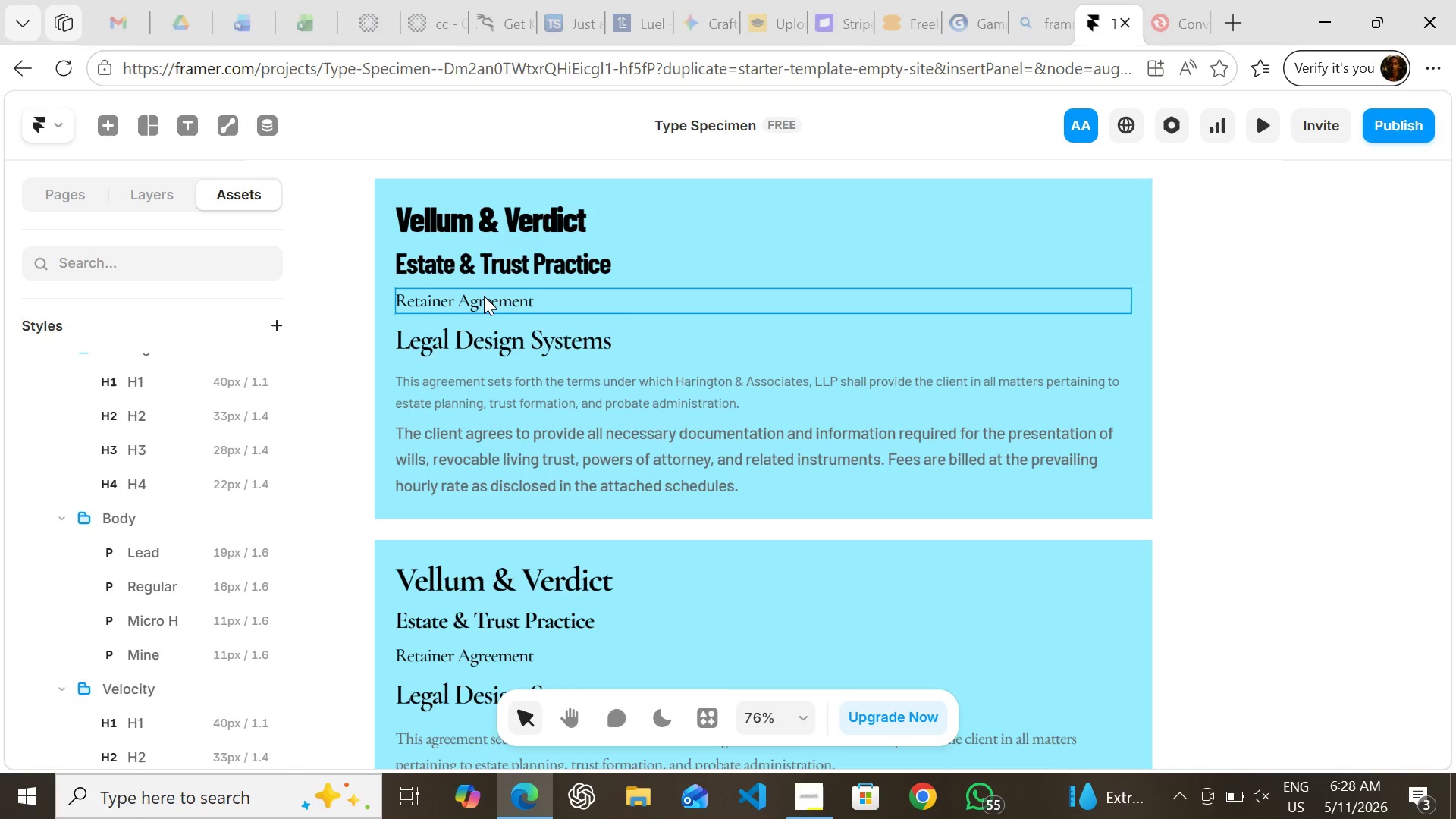 
left_click([484, 296])
 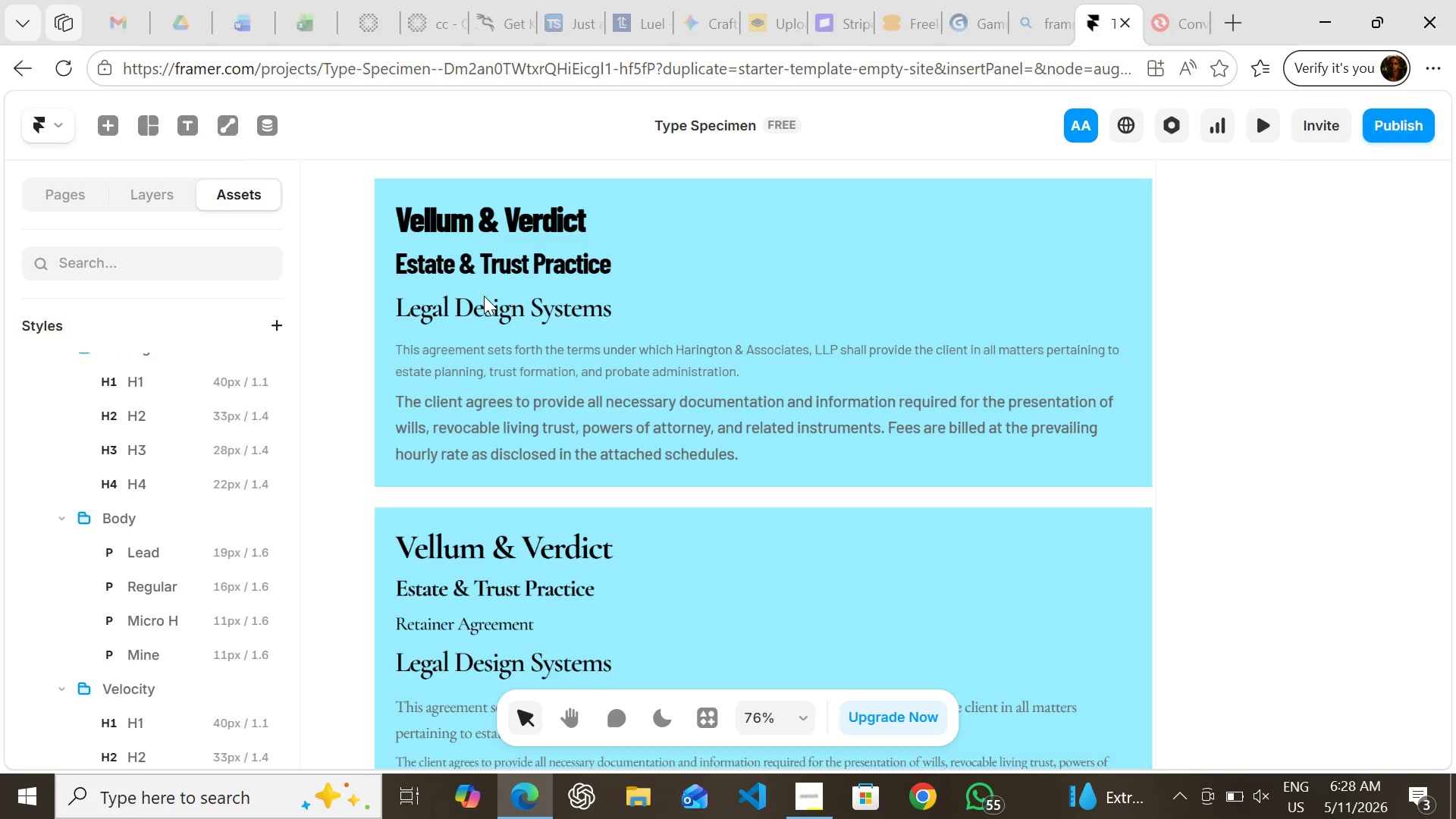 
key(Delete)
 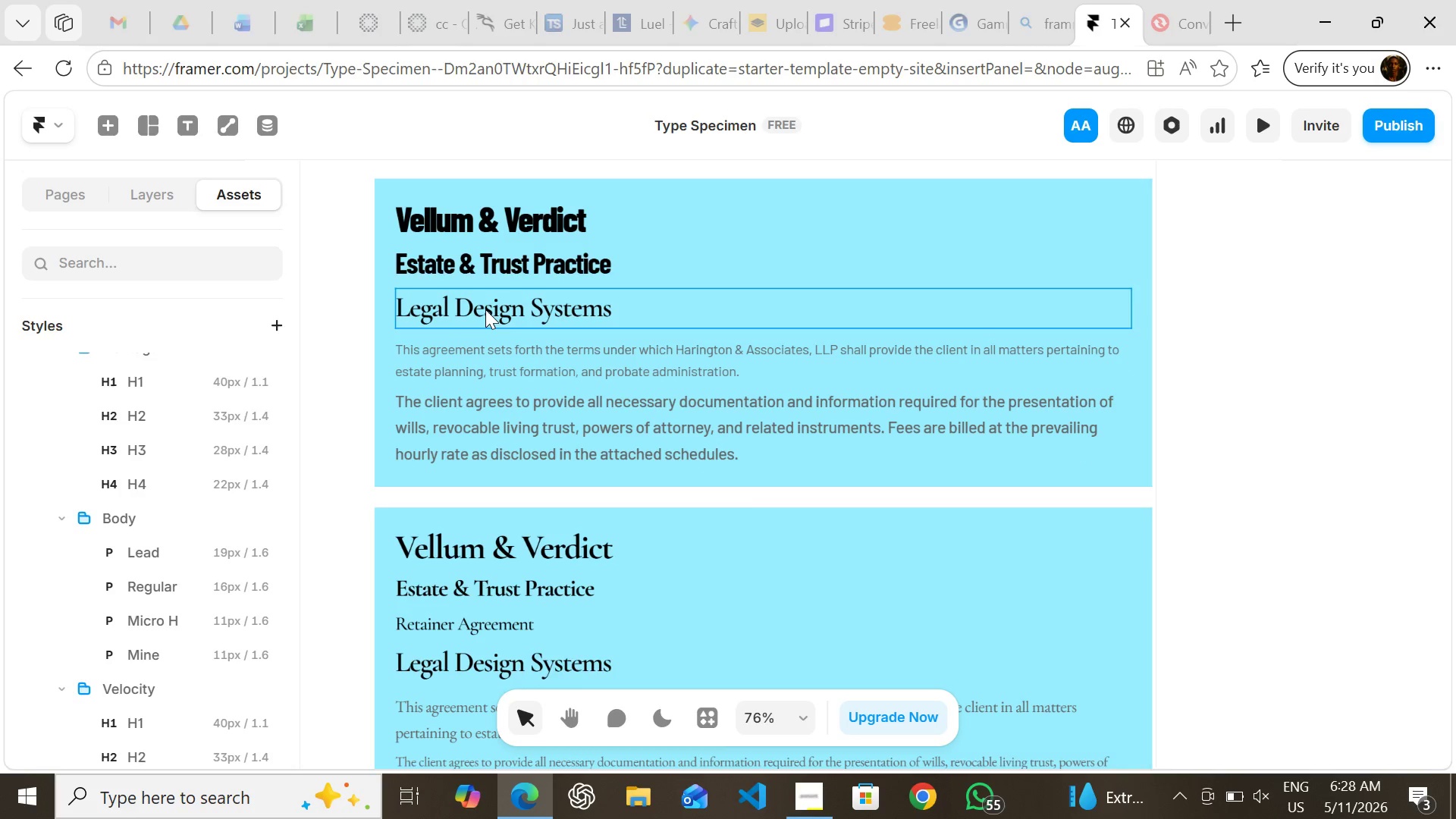 
left_click([485, 309])
 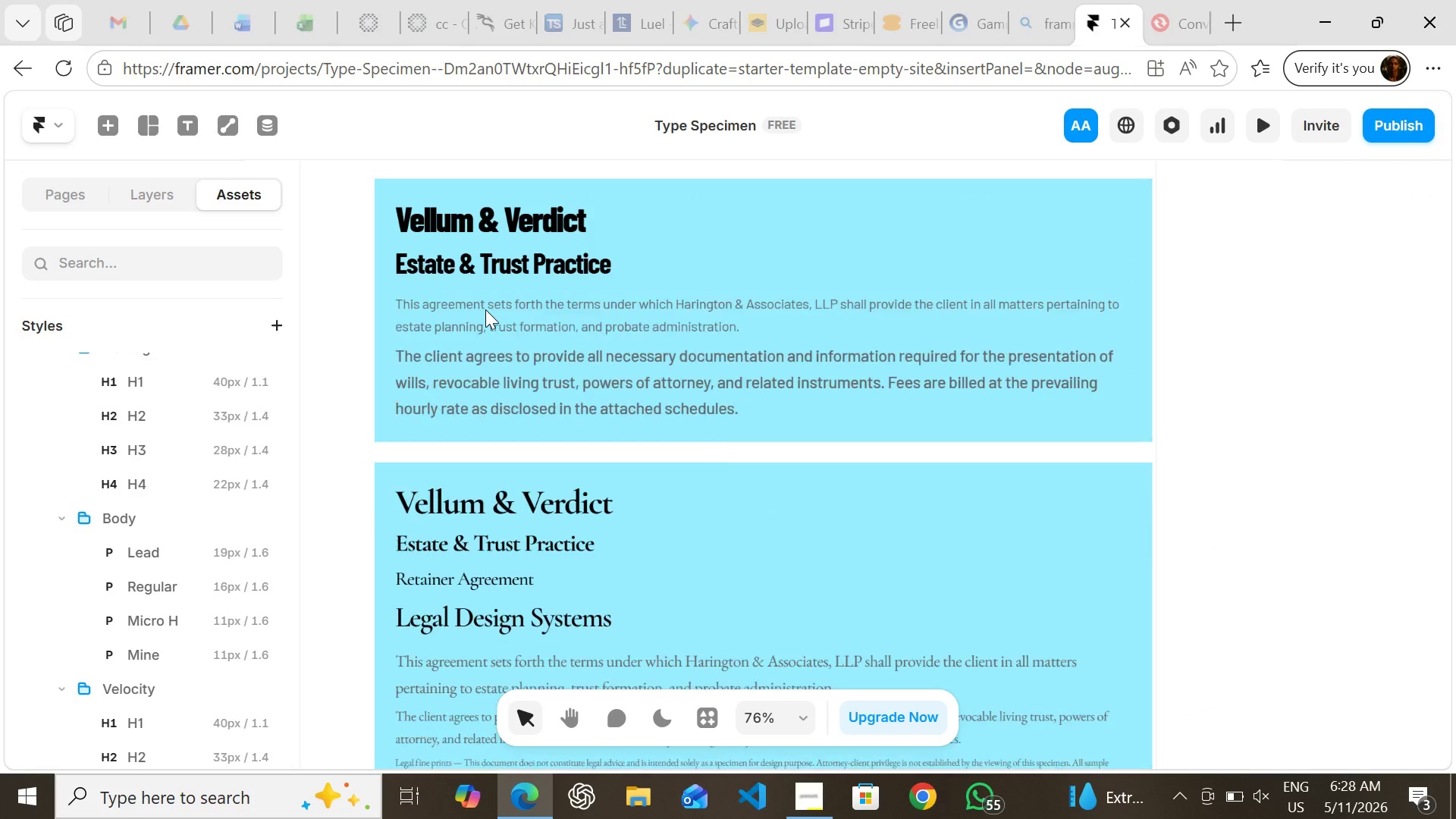 
key(Delete)
 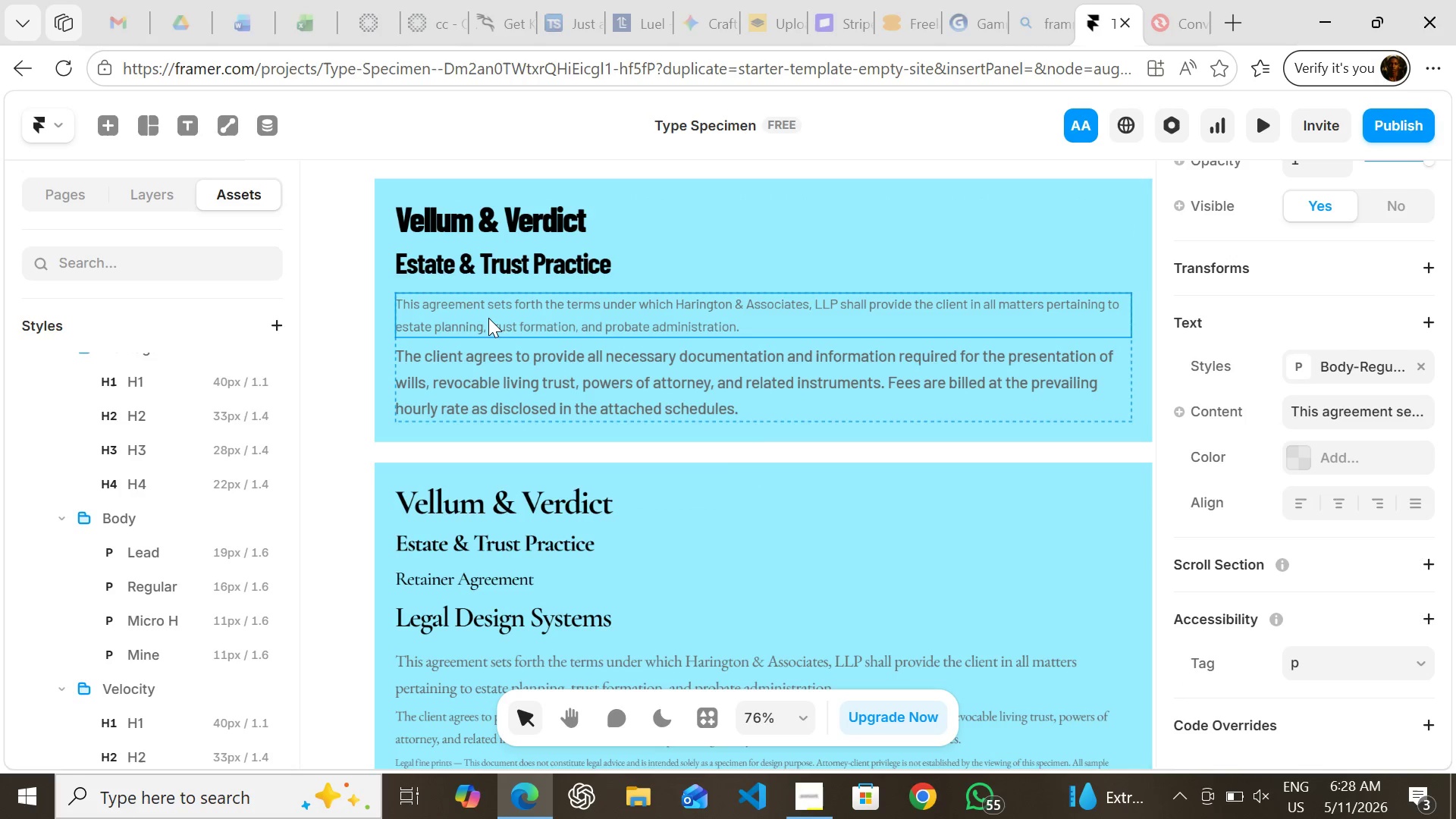 
left_click([488, 318])
 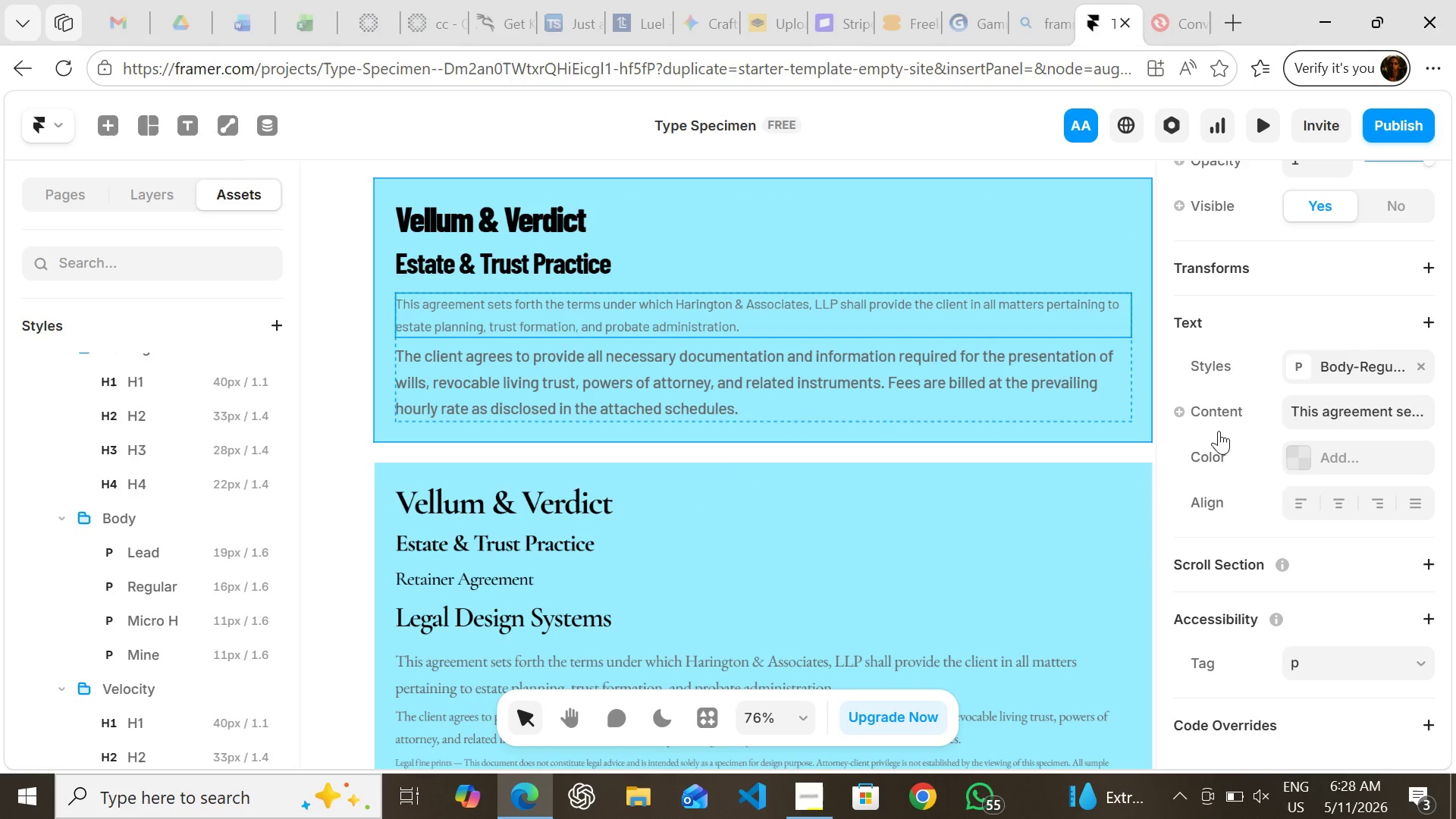 
mouse_move([1258, 428])
 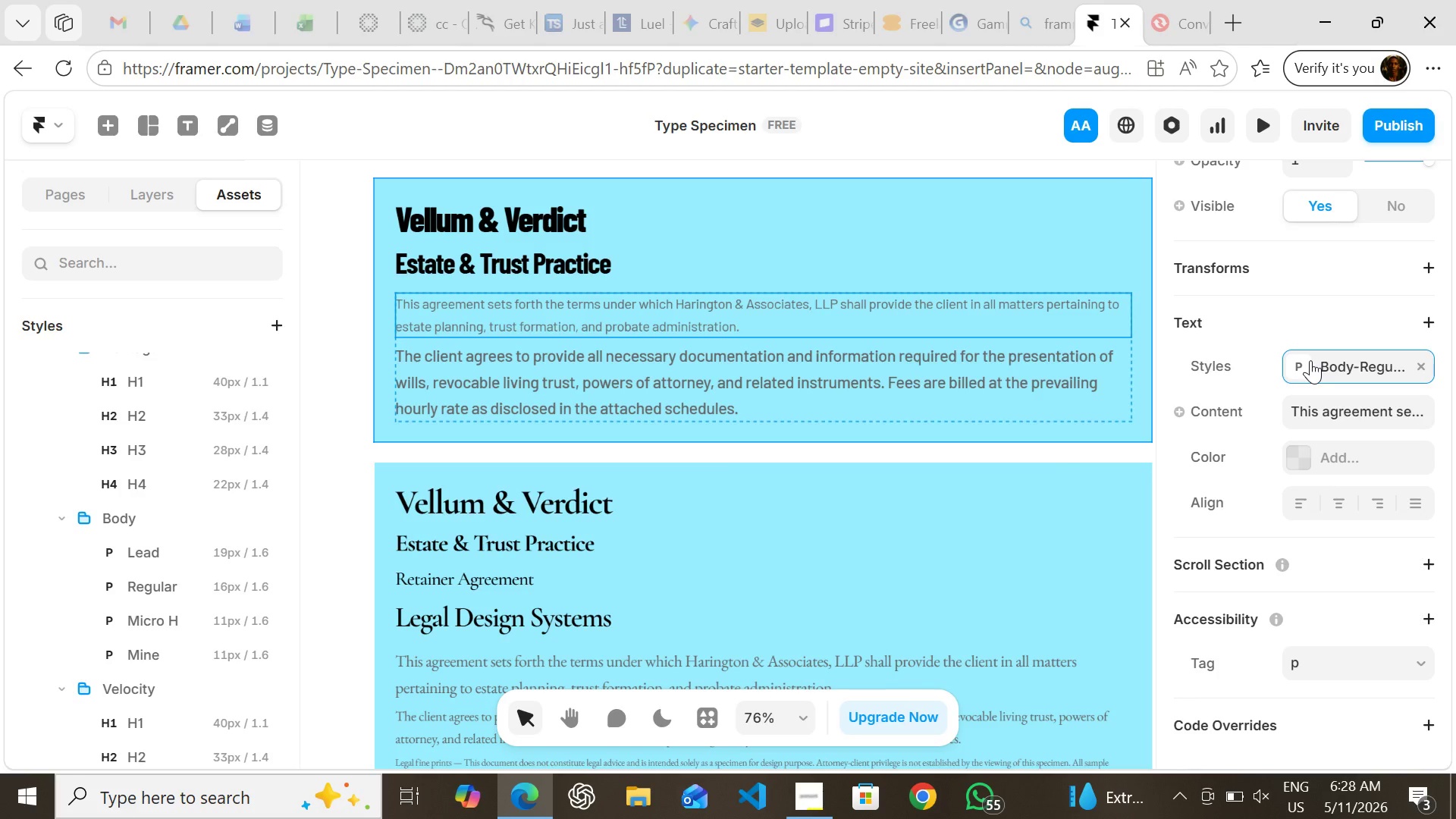 
left_click([1310, 360])
 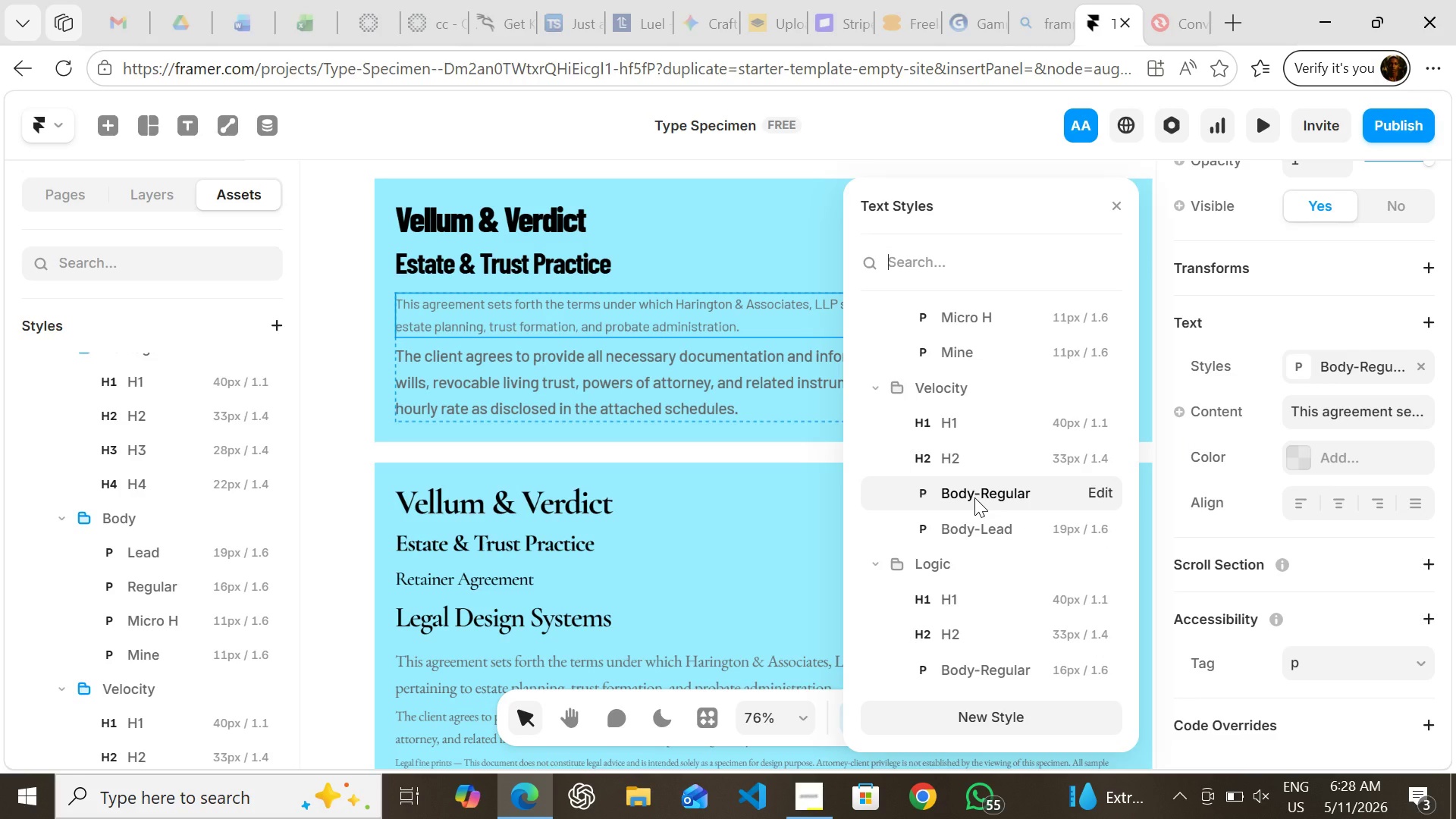 
left_click([974, 497])
 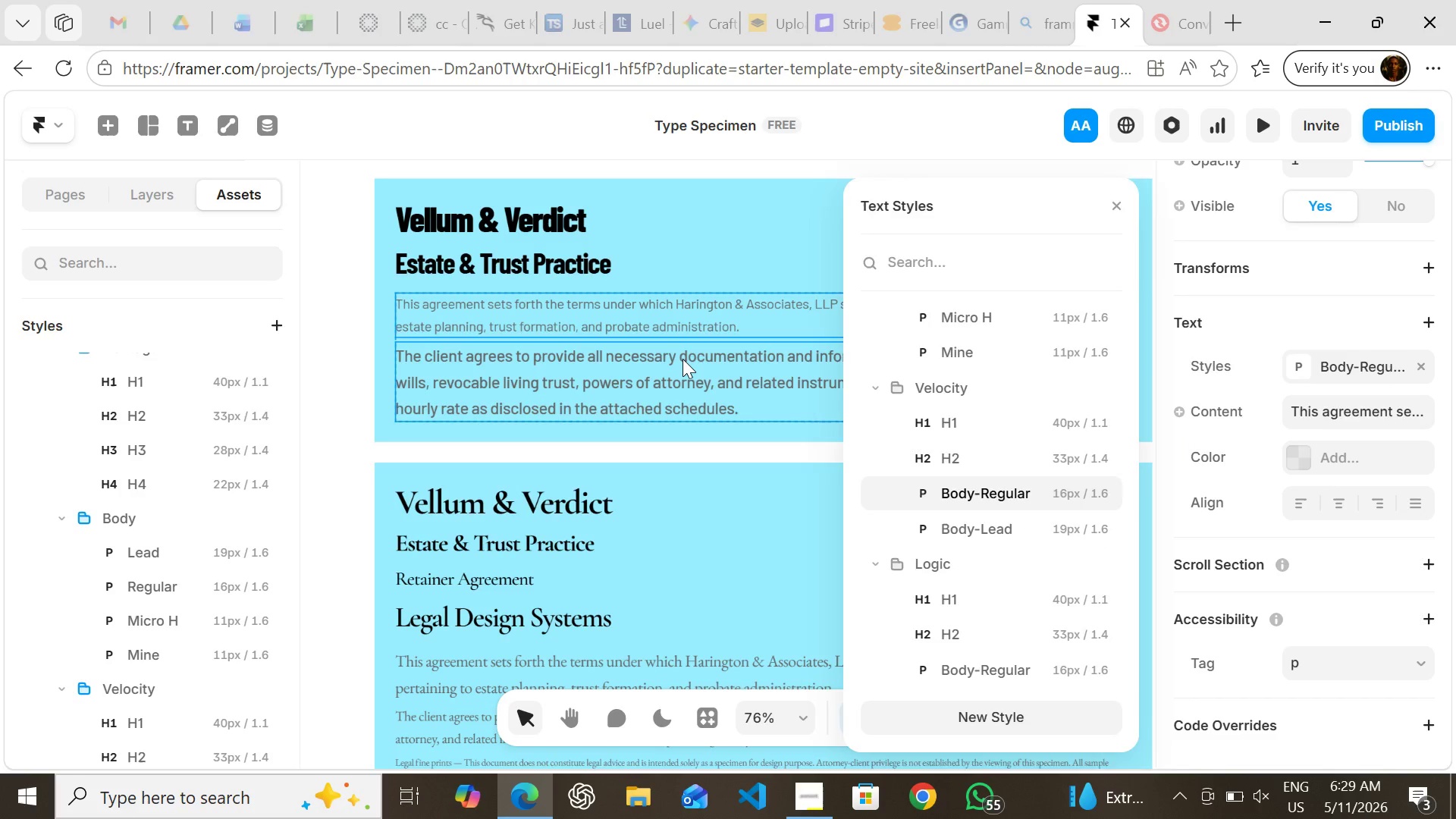 
left_click([682, 359])
 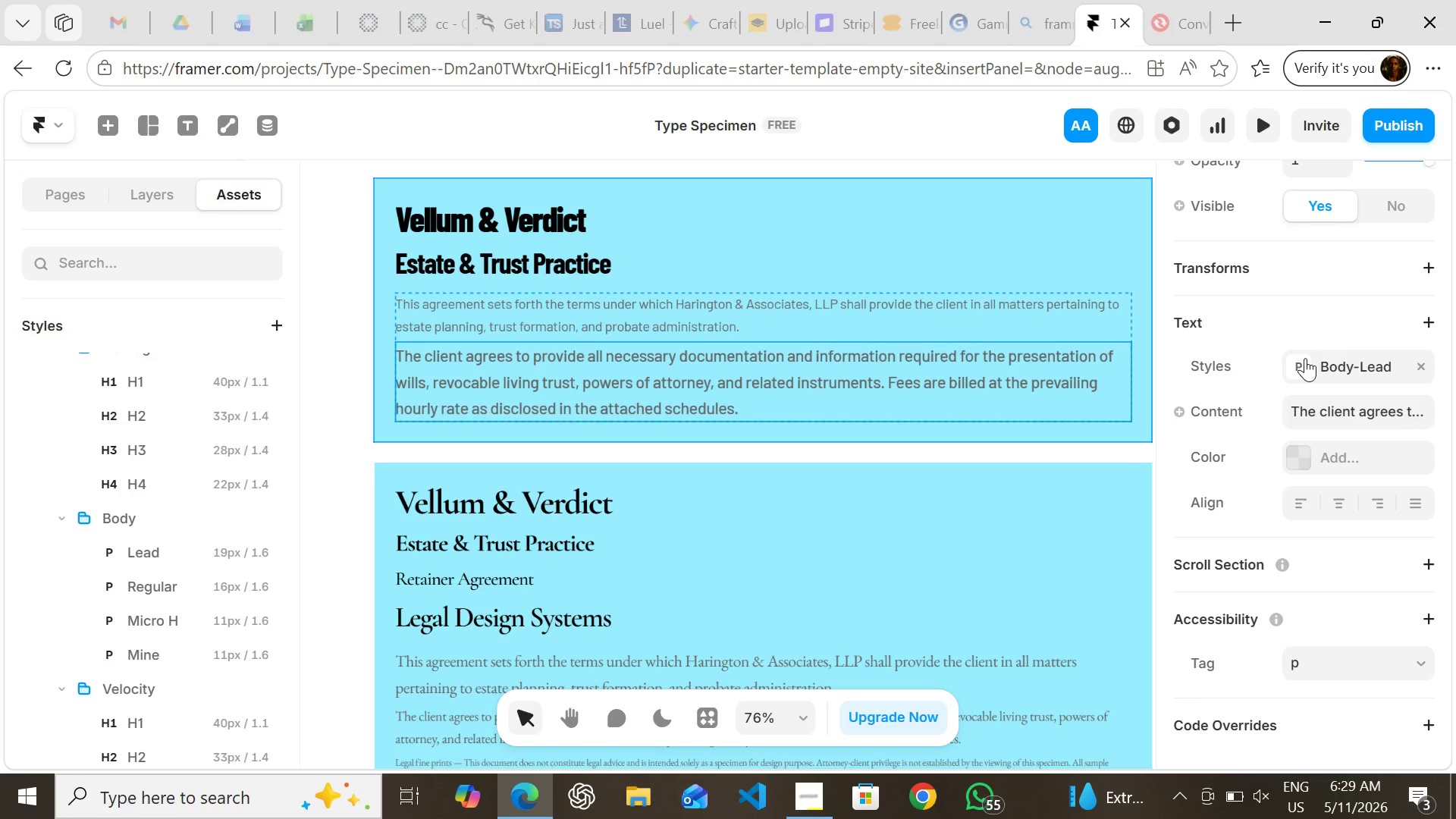 
left_click([1305, 358])
 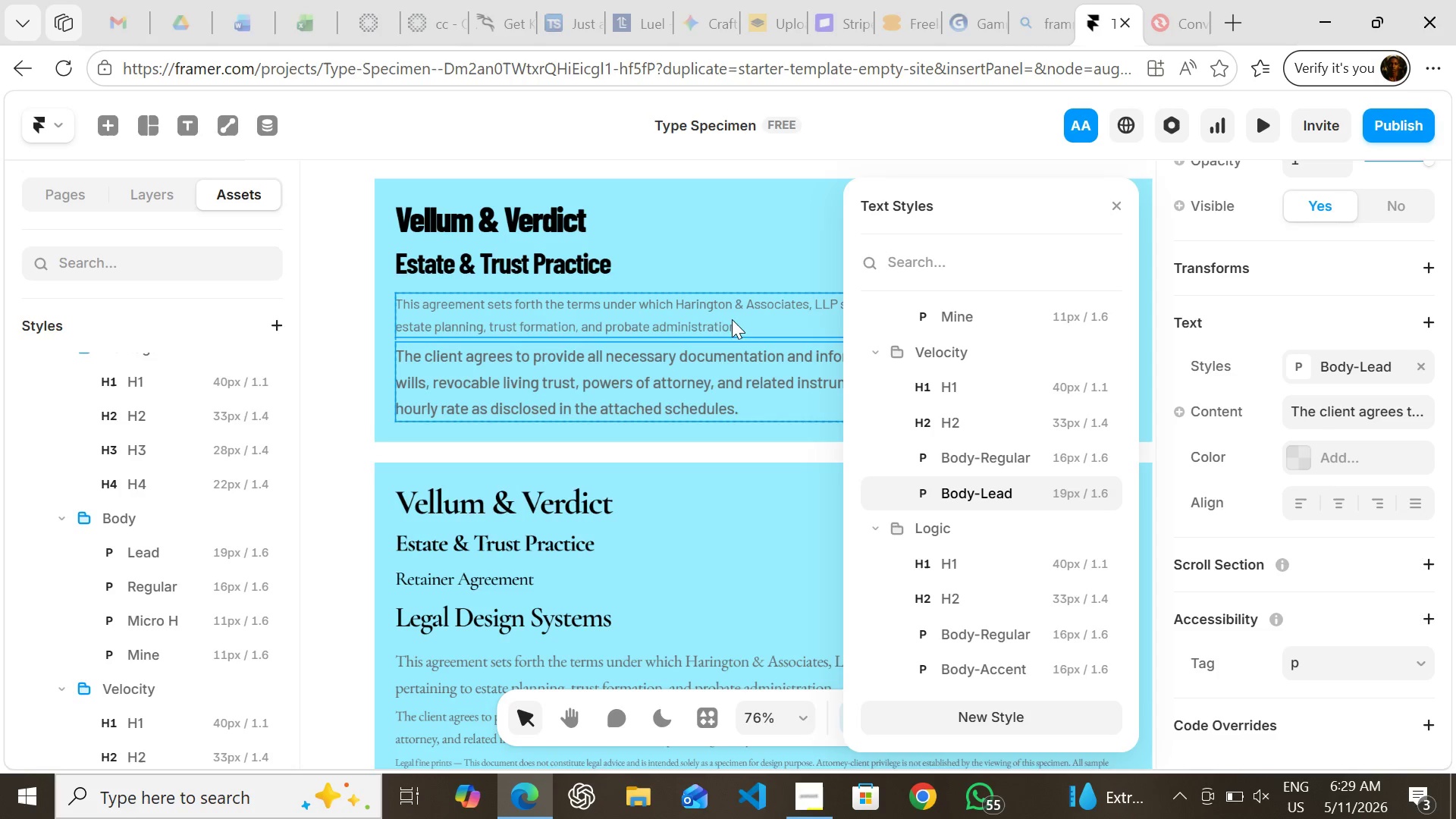 
left_click([713, 306])
 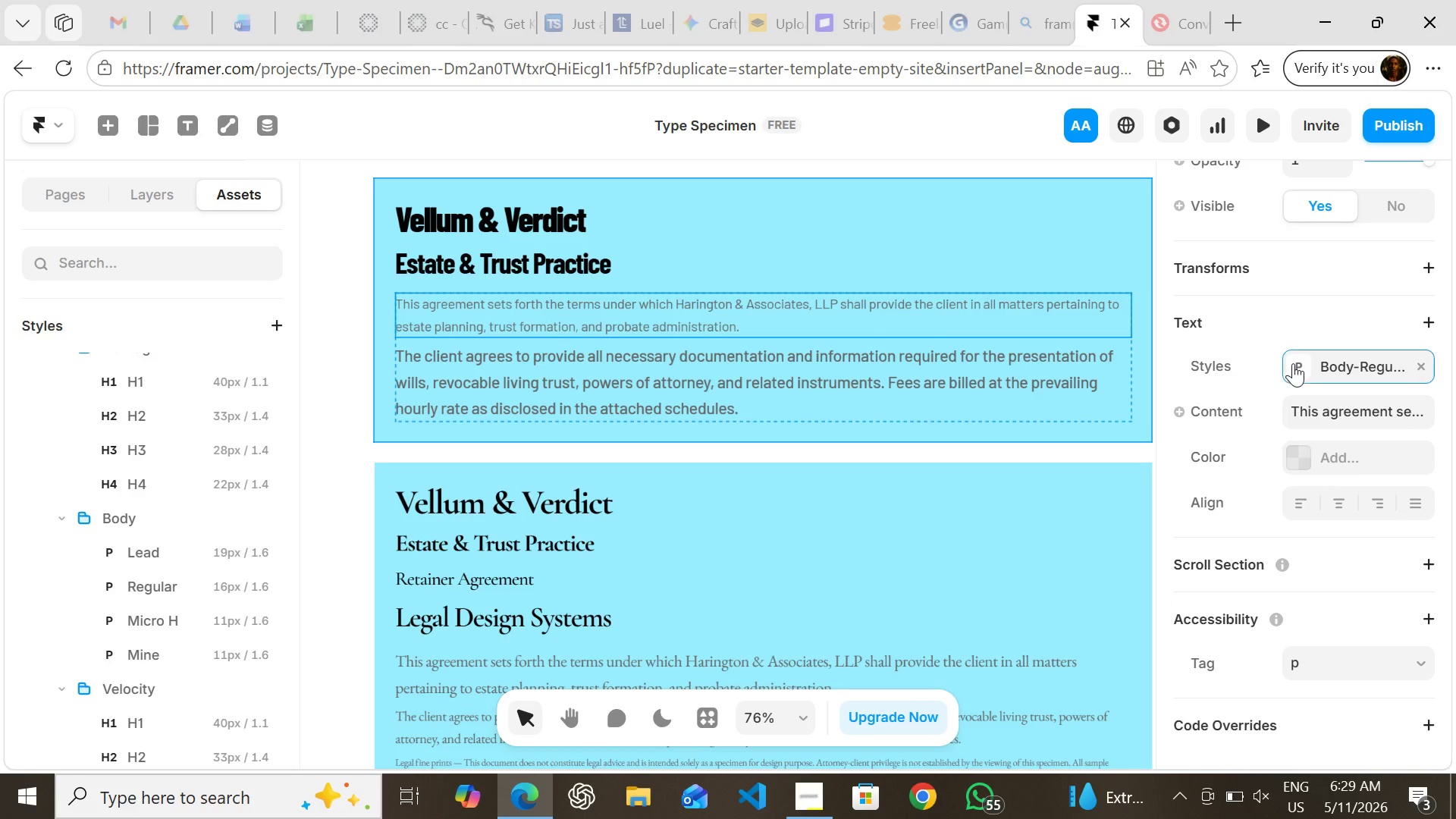 
left_click([1293, 363])
 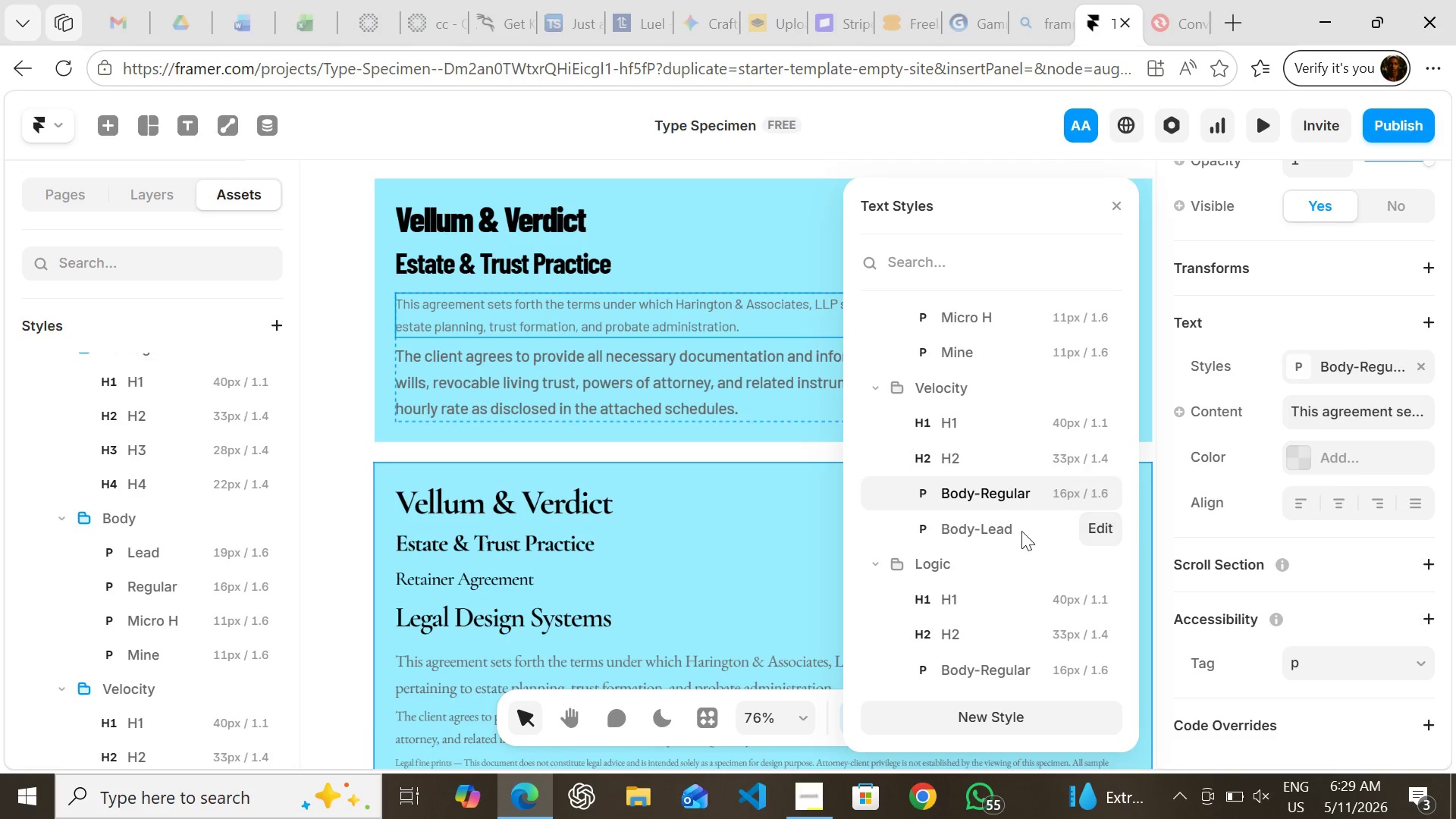 
left_click([994, 531])
 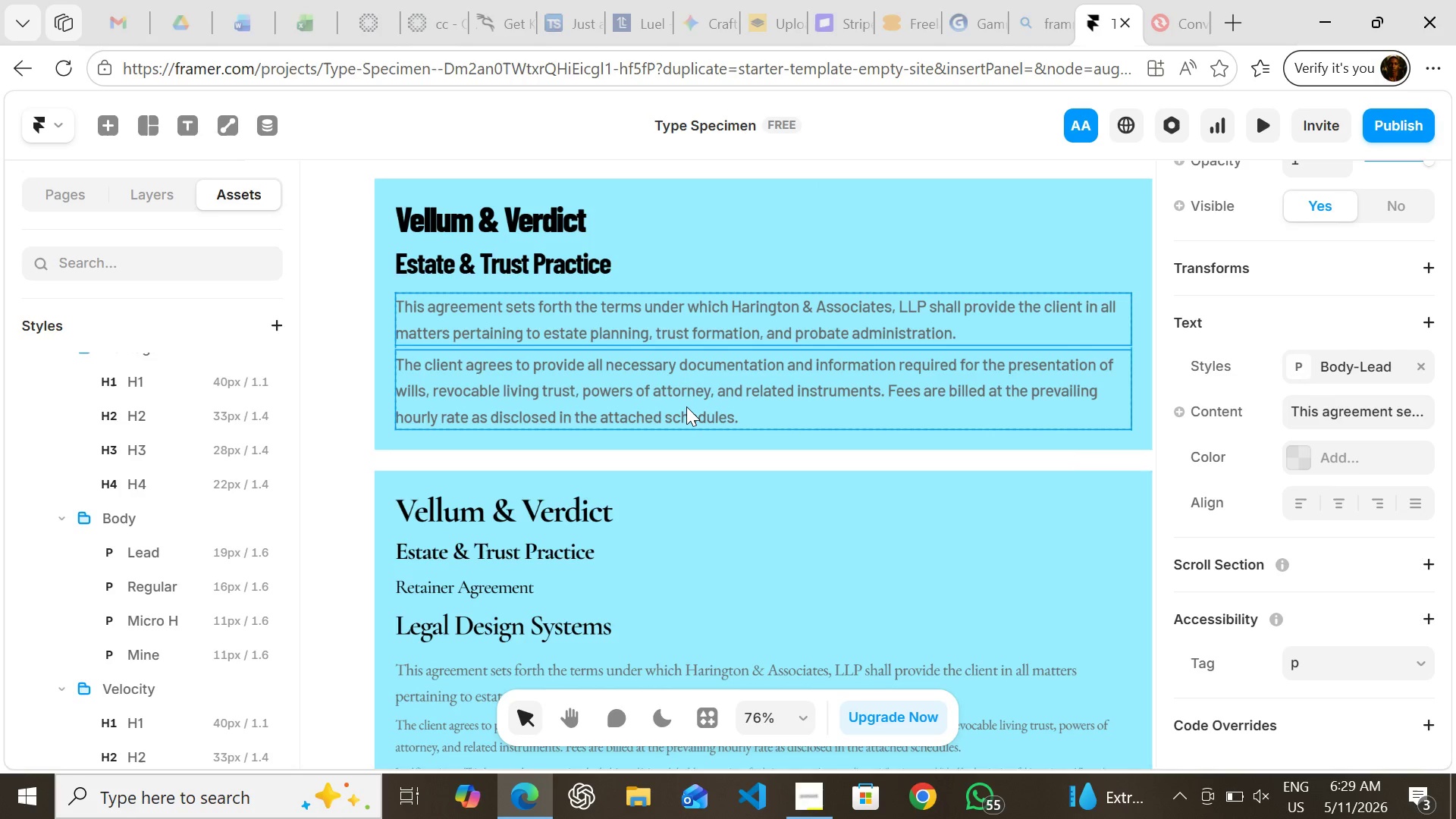 
left_click([686, 406])
 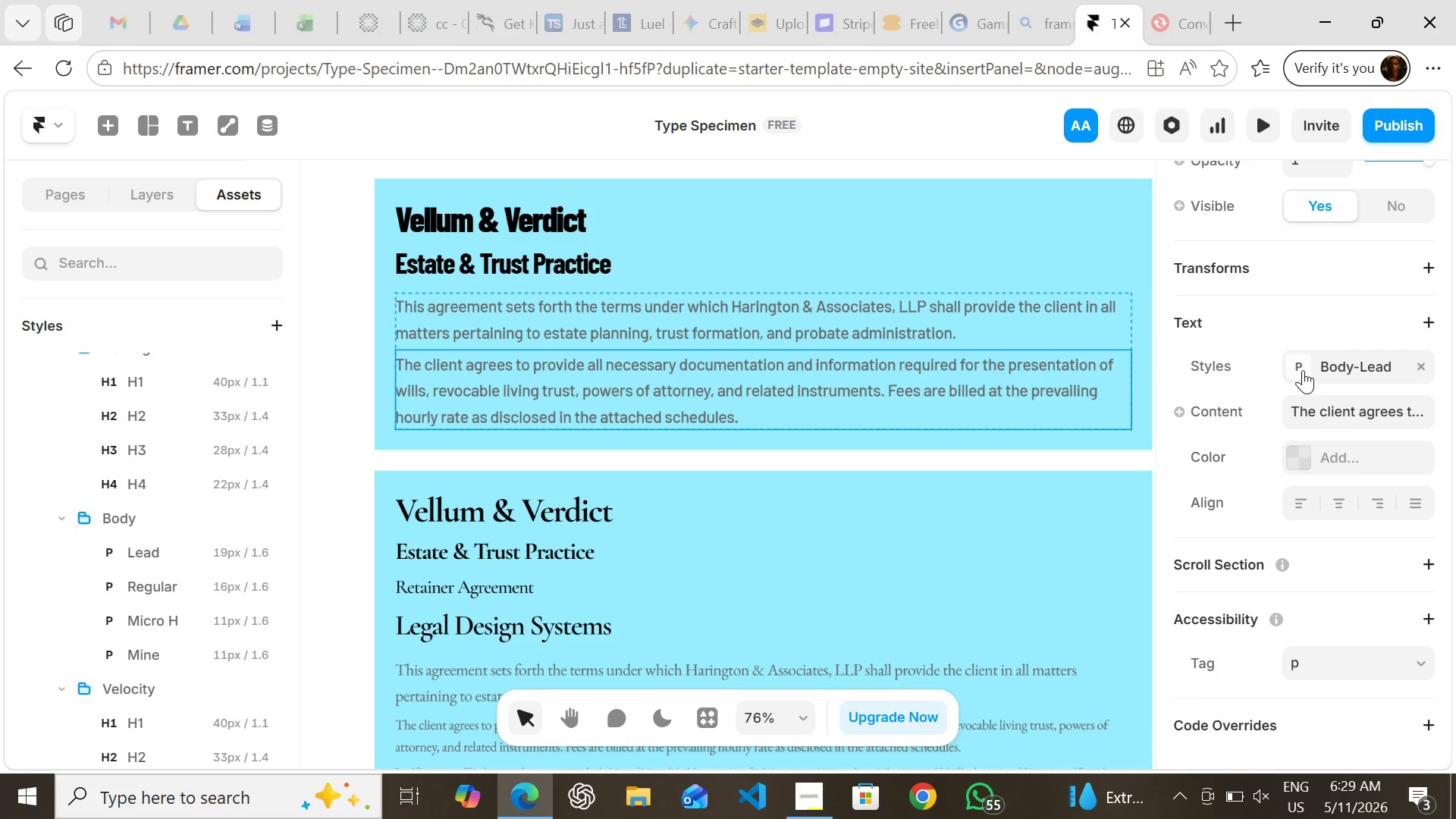 
left_click([1303, 370])
 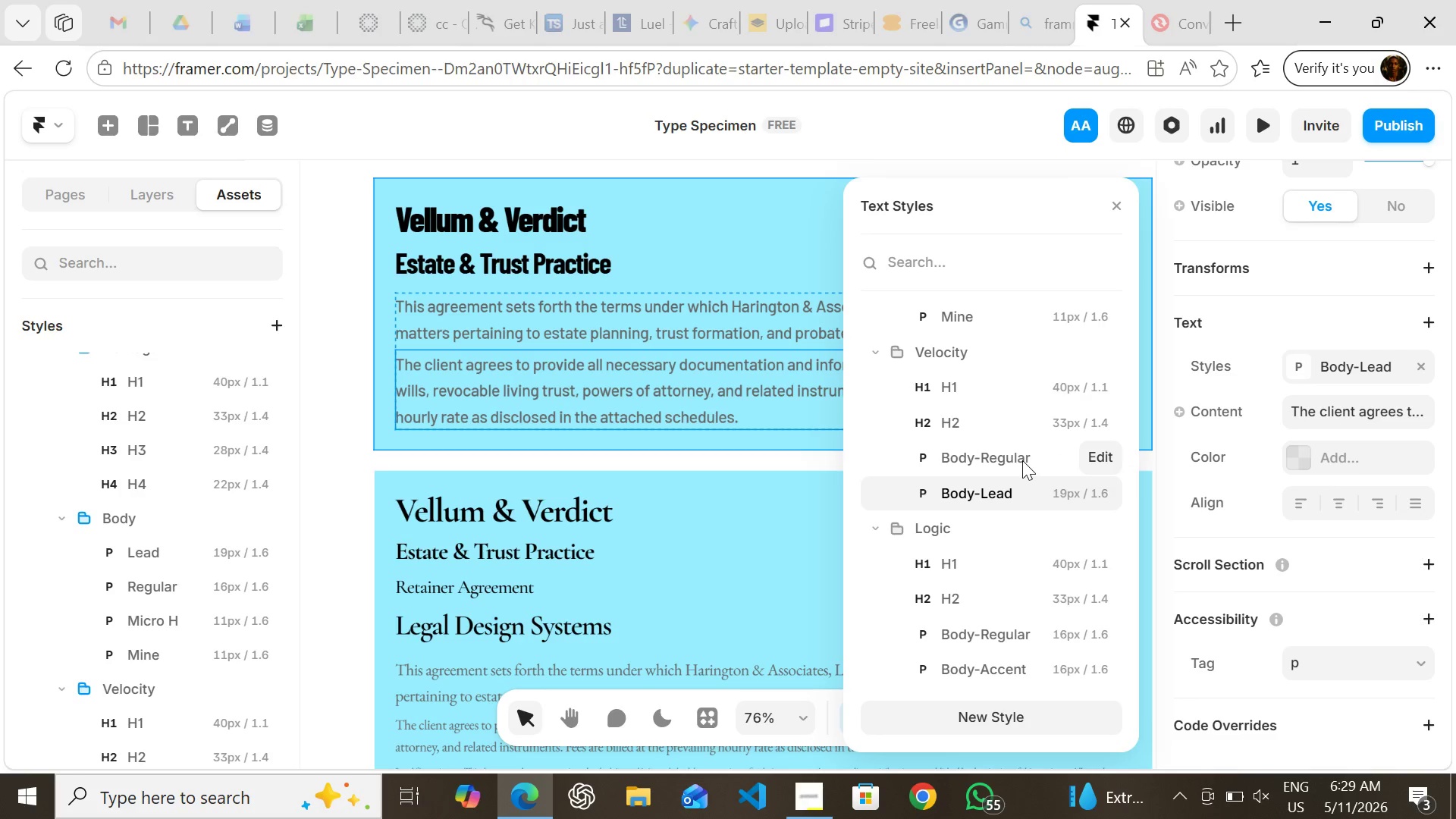 
left_click([1022, 460])
 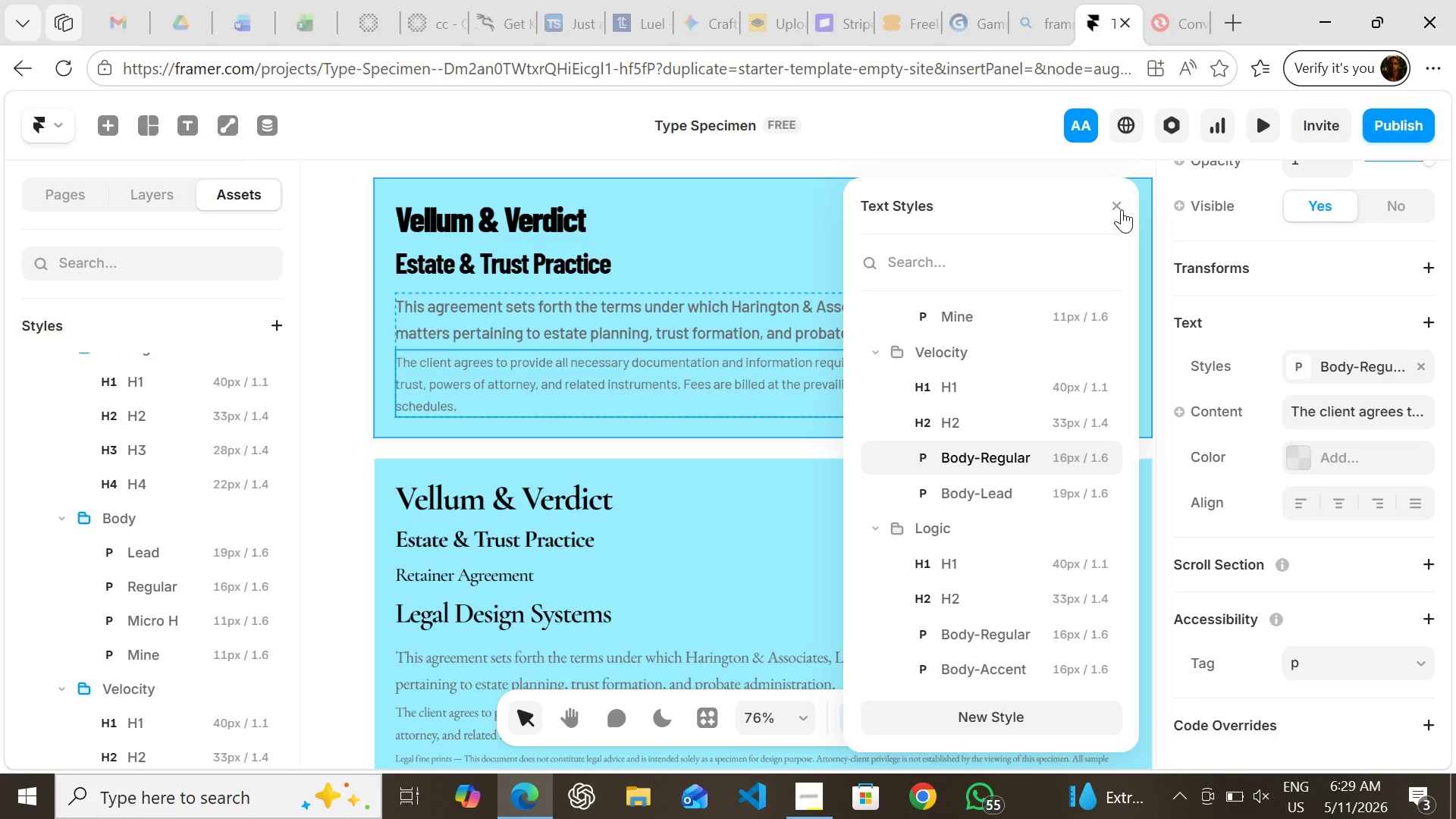 
left_click([1122, 209])
 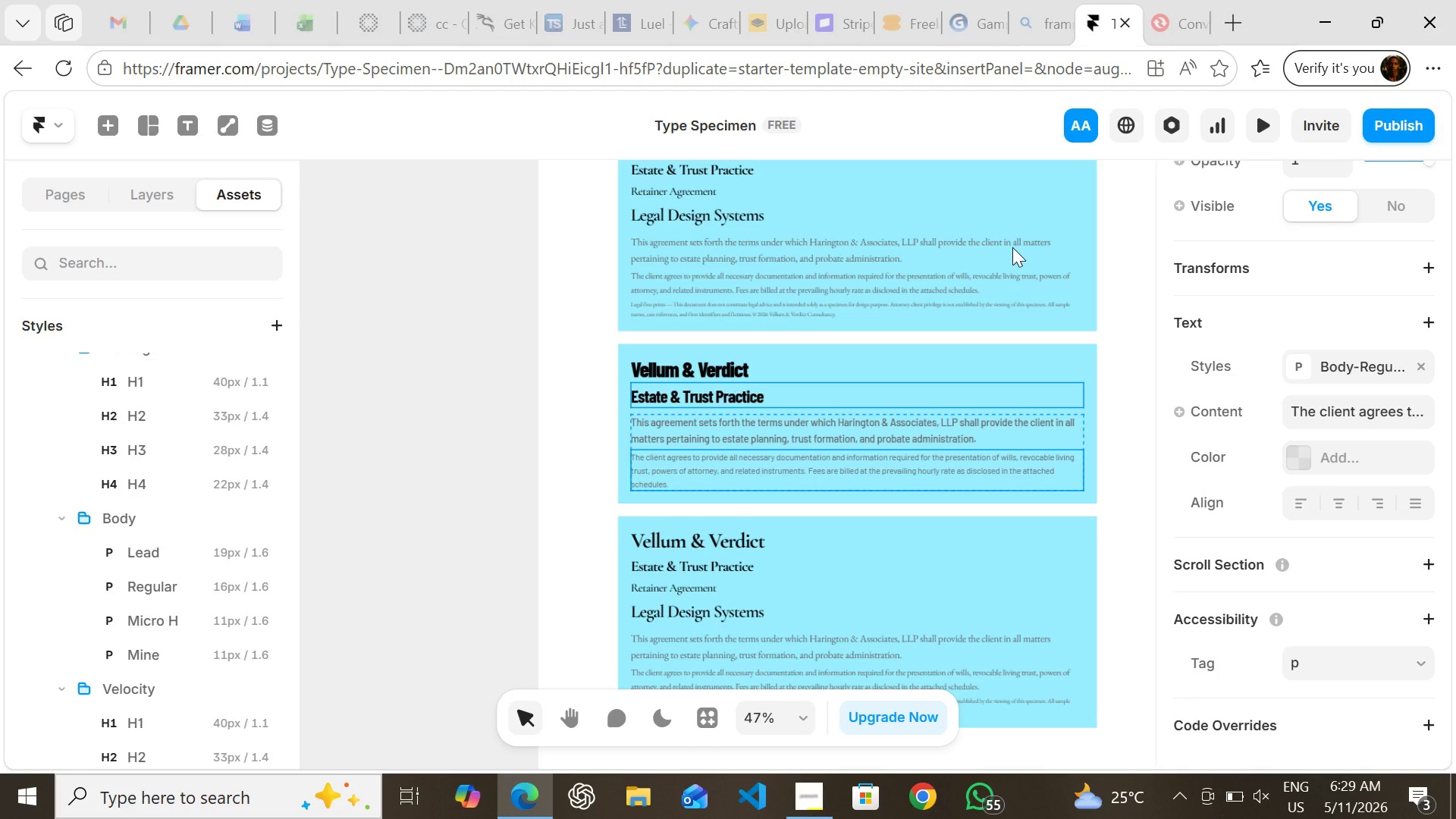 
wait(19.44)
 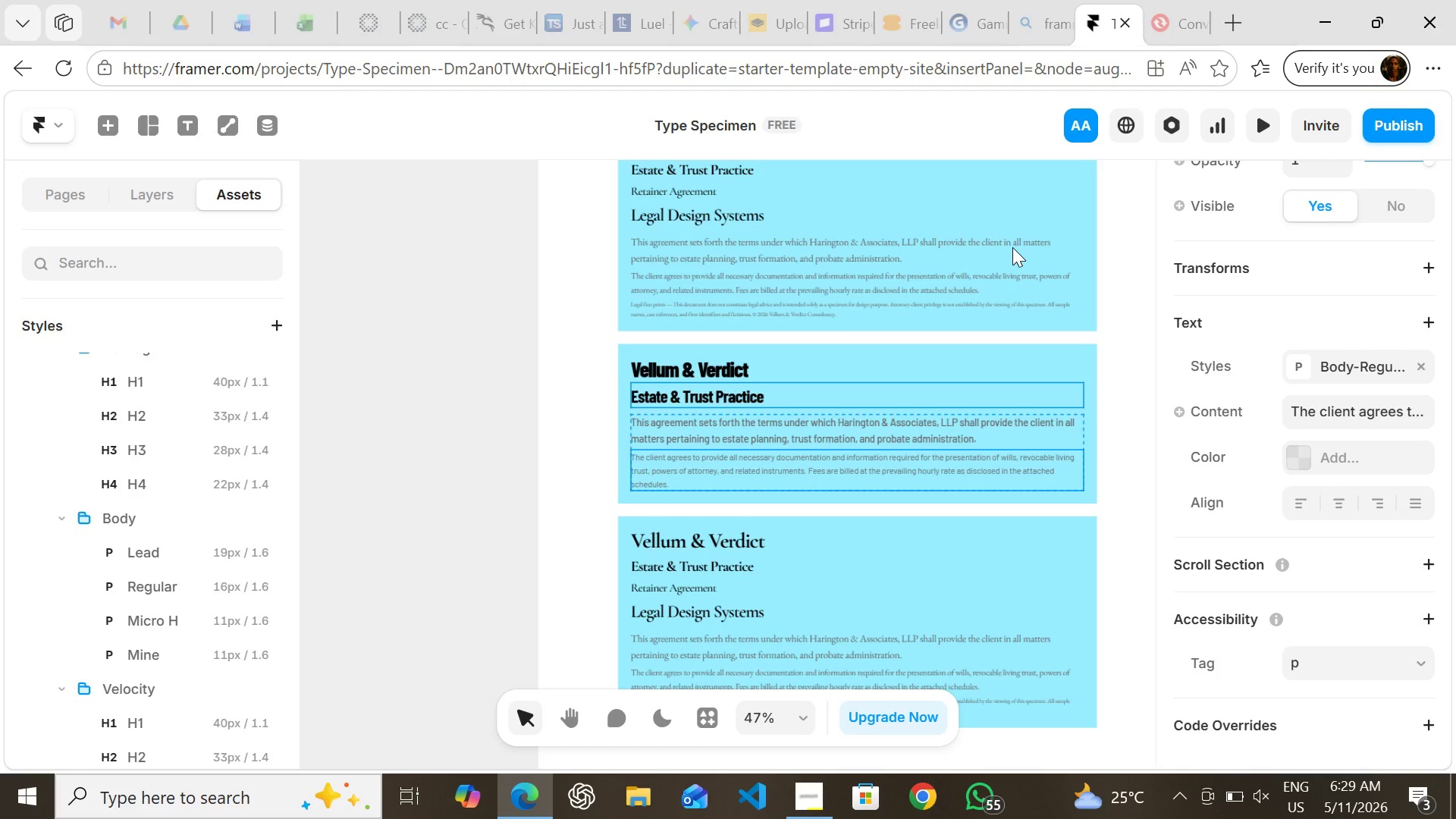 
left_click([519, 430])
 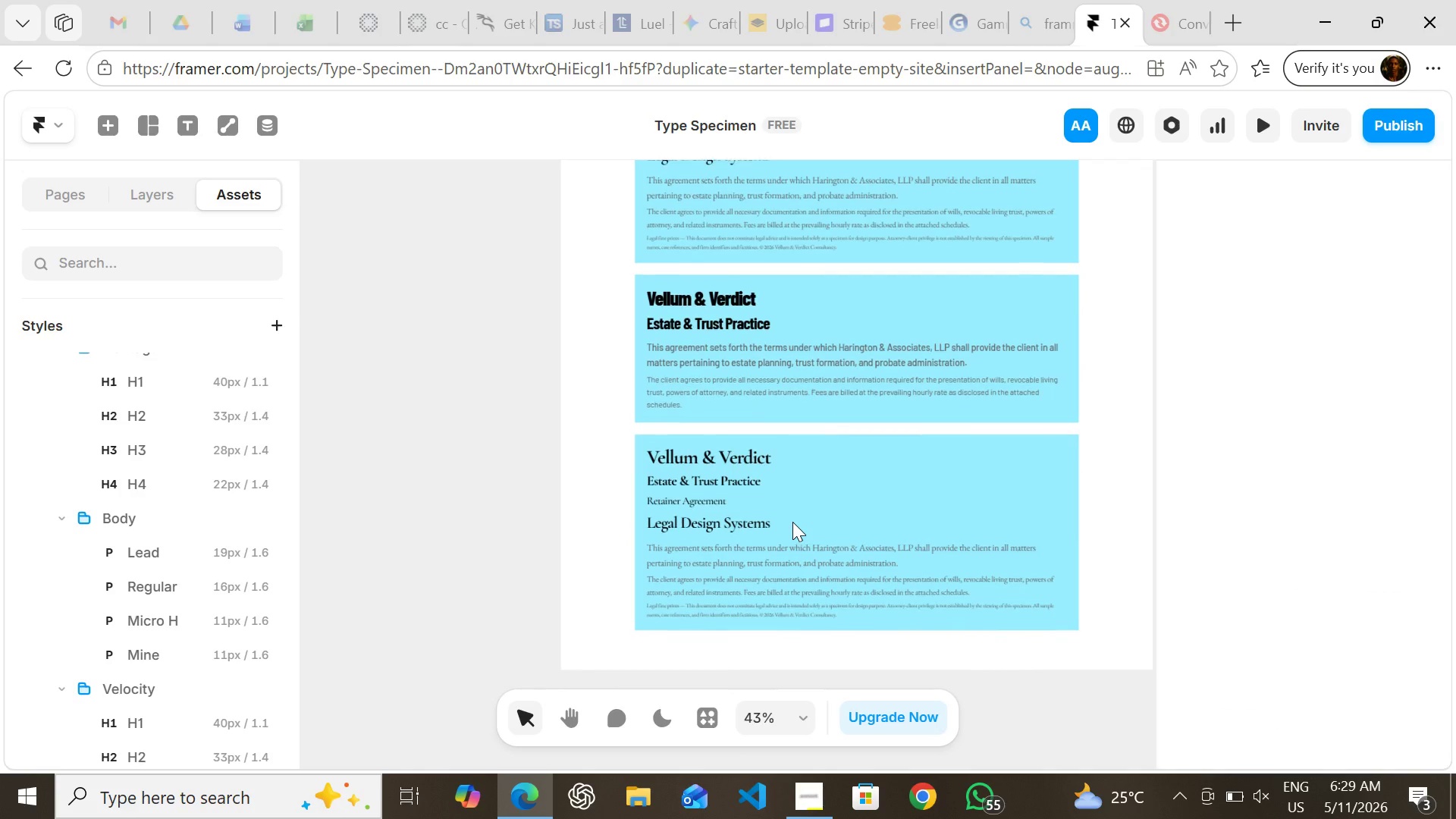 
wait(5.89)
 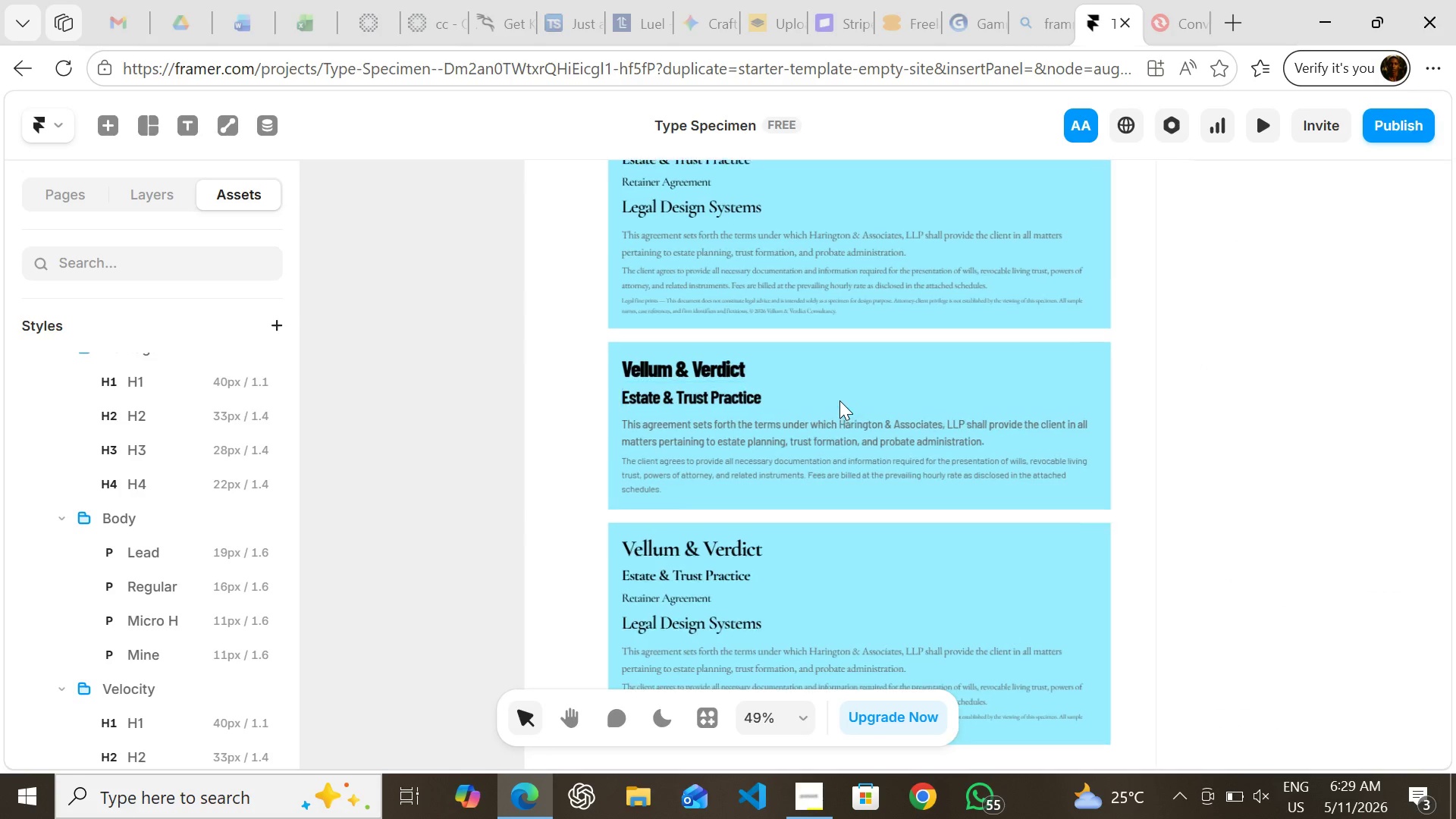 
left_click([733, 453])
 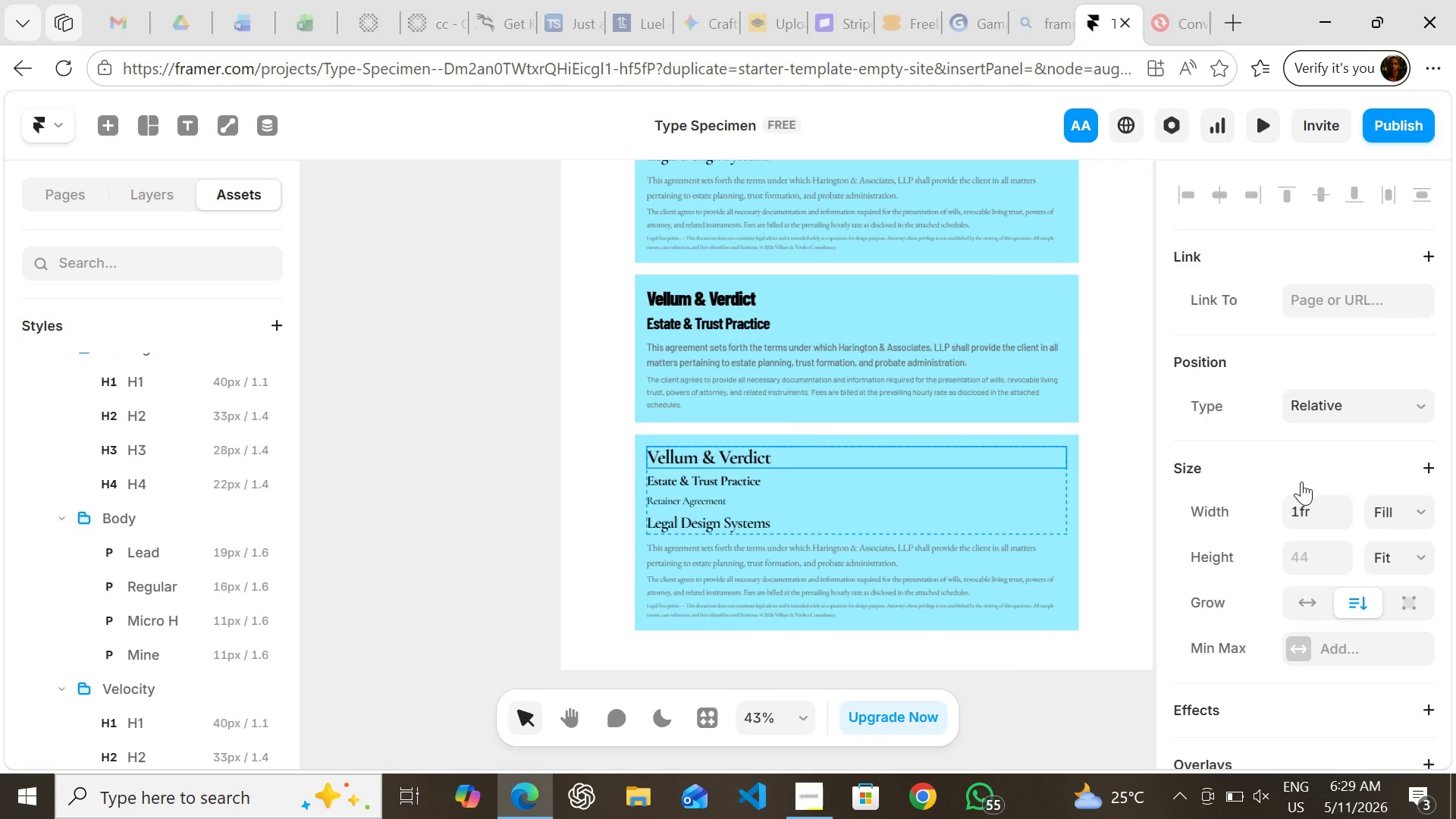 
mouse_move([1321, 466])
 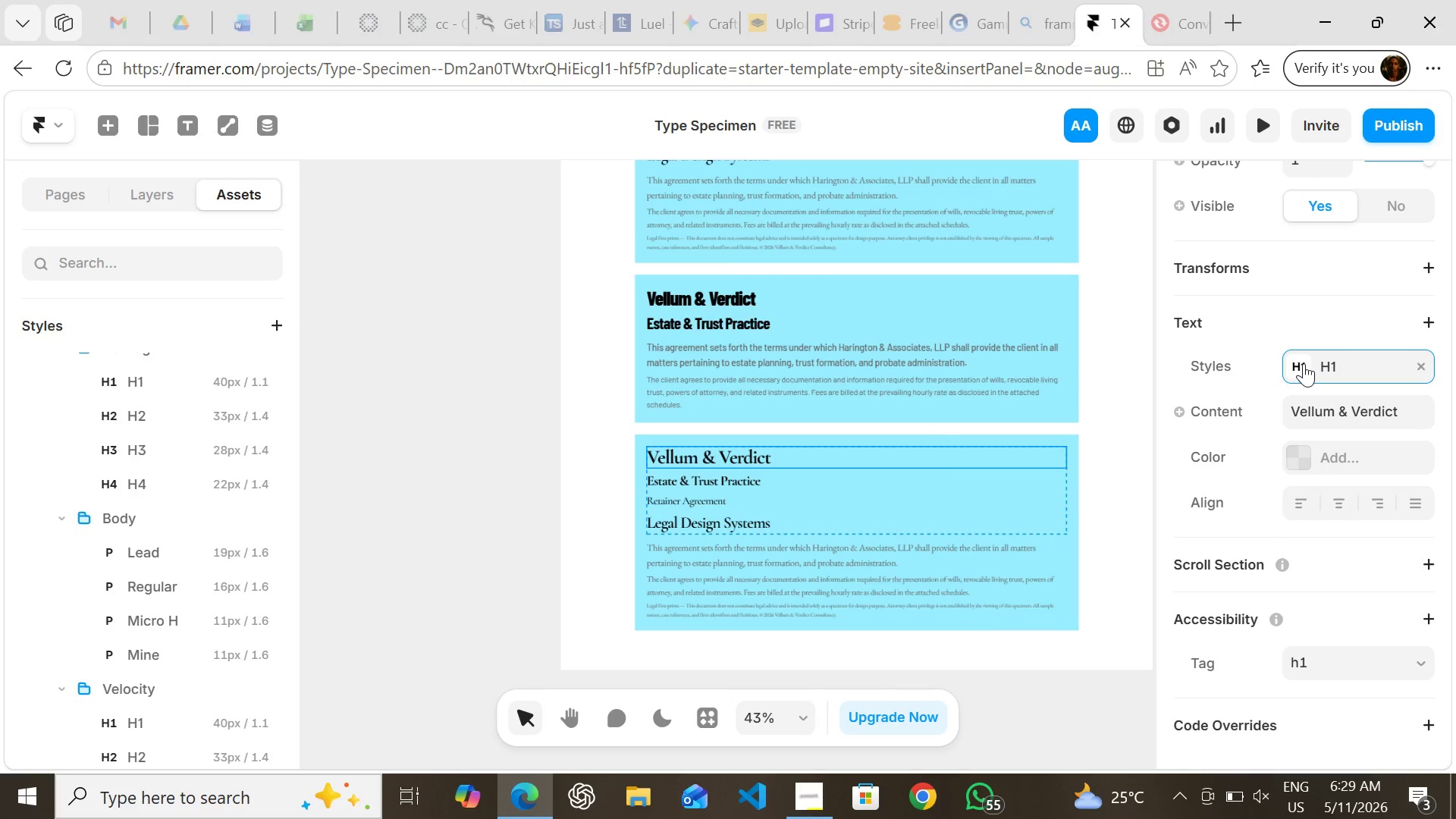 
left_click([1304, 363])
 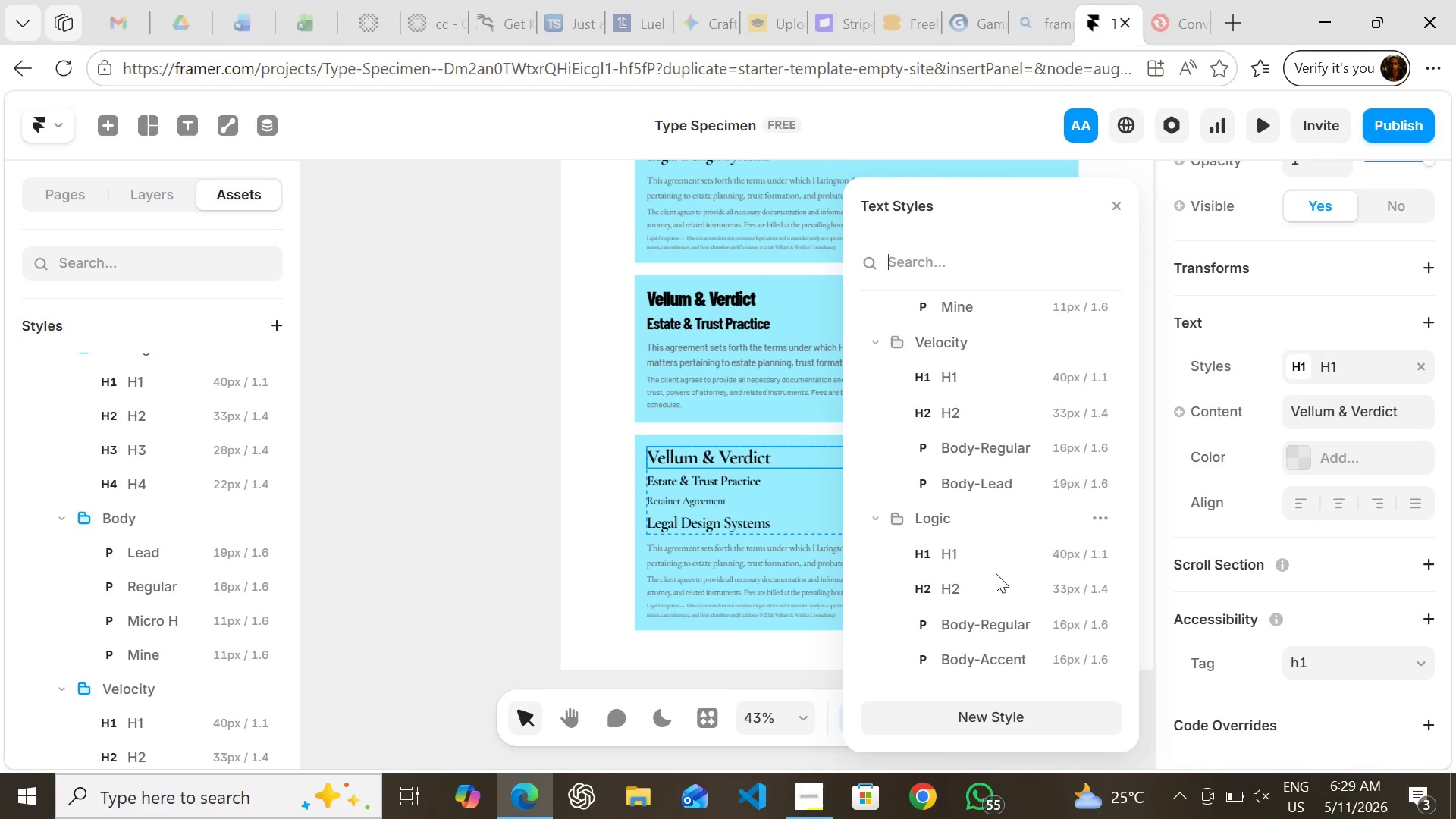 
wait(6.03)
 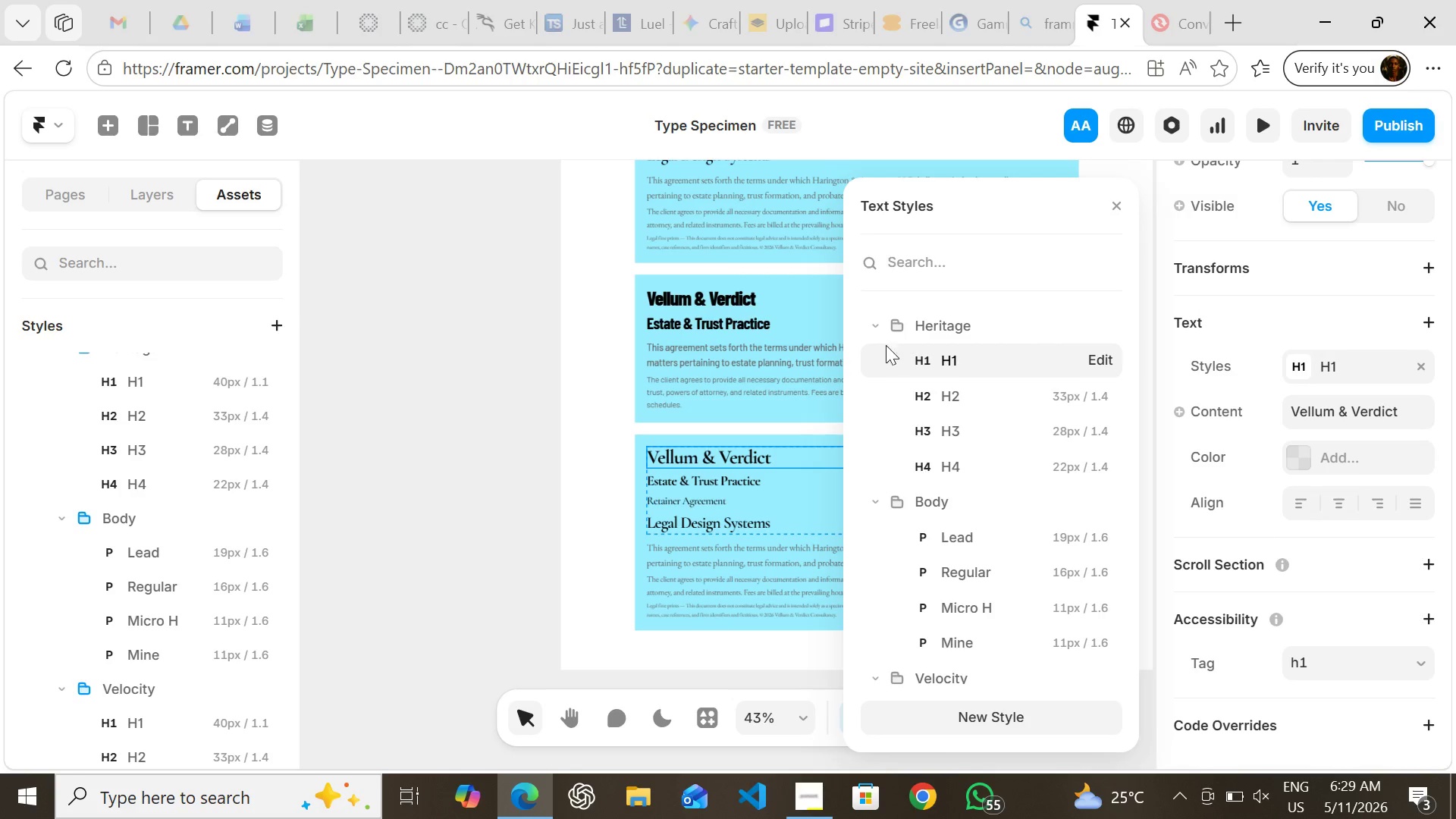 
left_click([978, 548])
 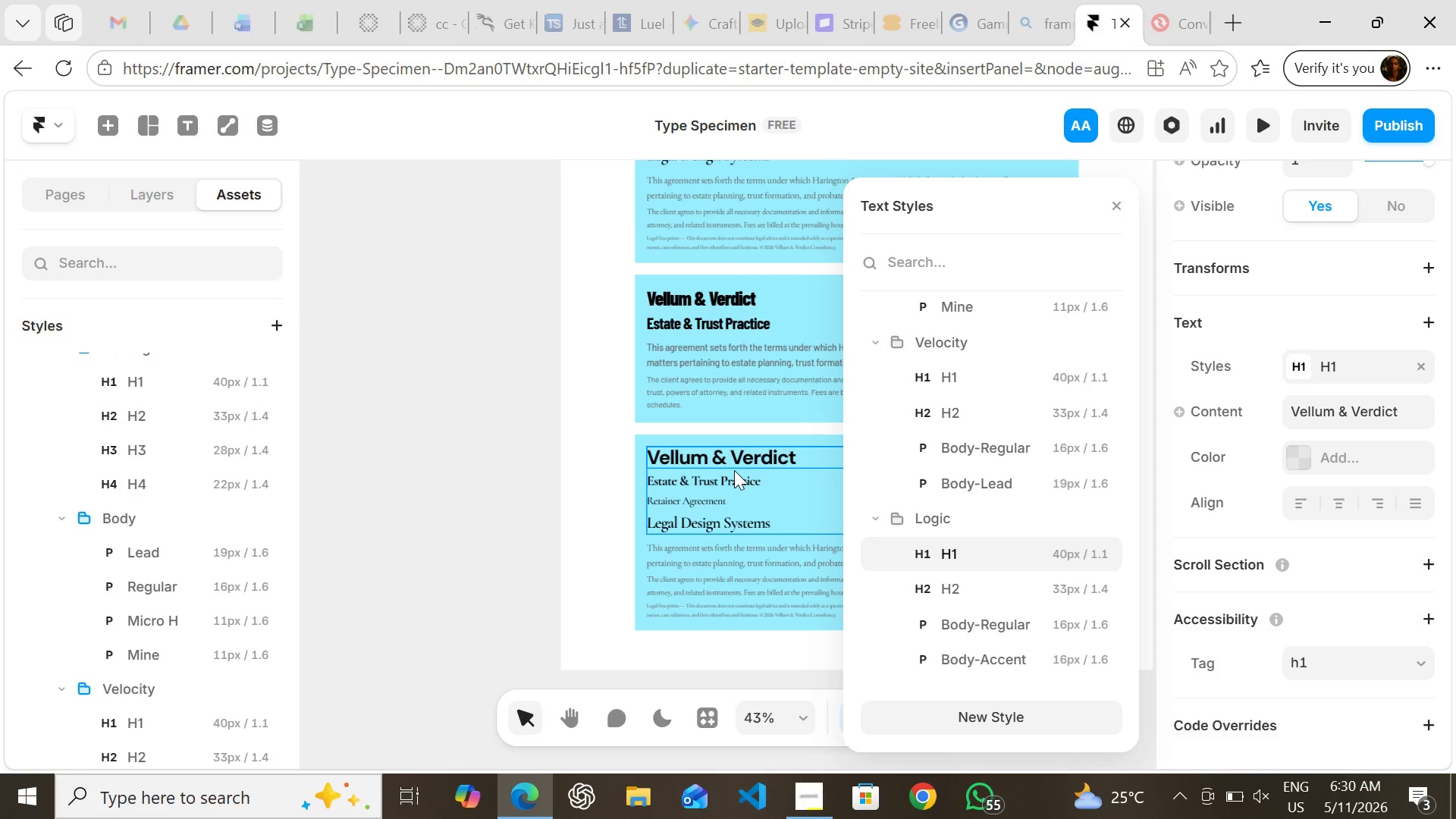 
wait(6.39)
 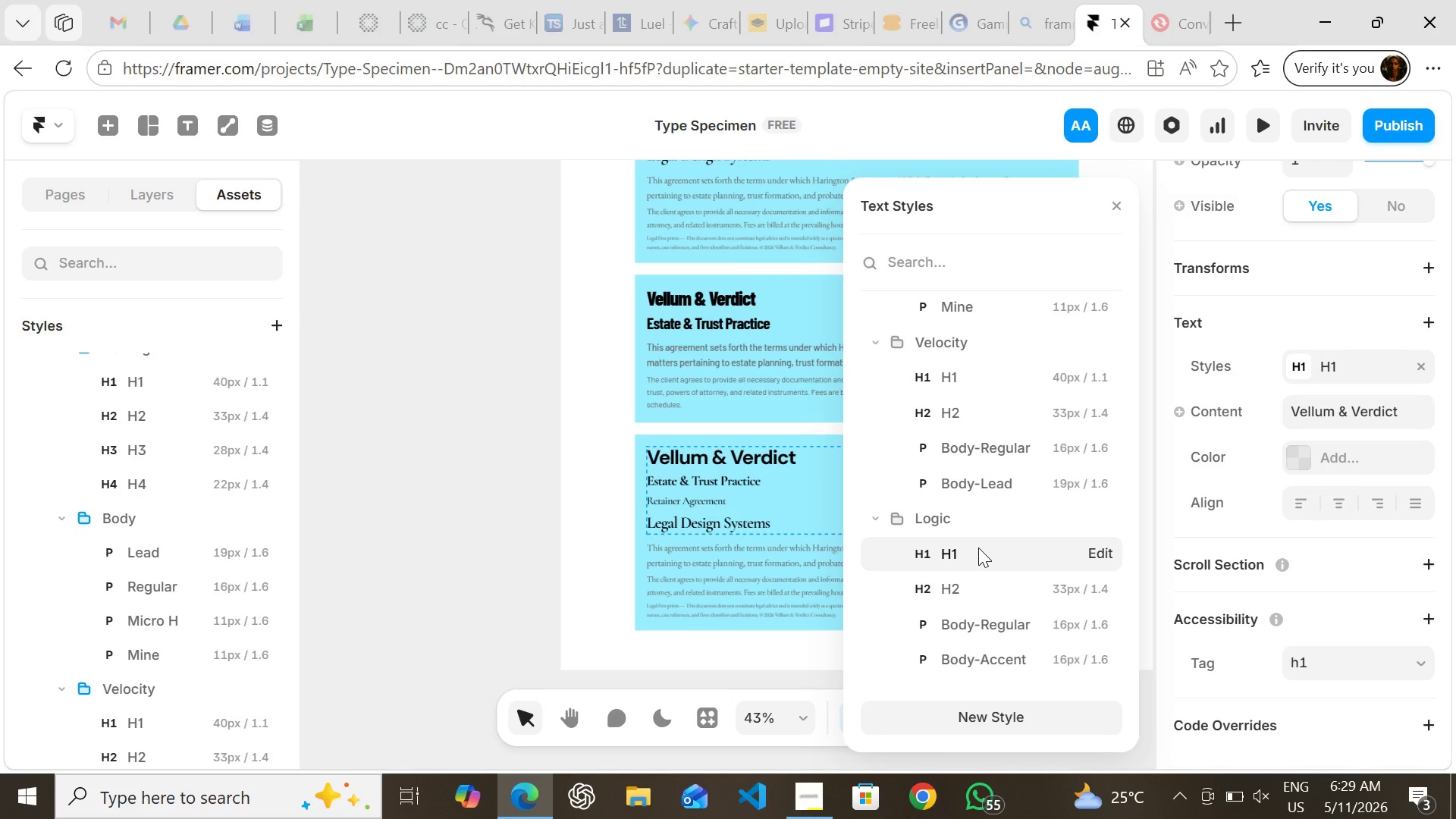 
left_click([734, 475])
 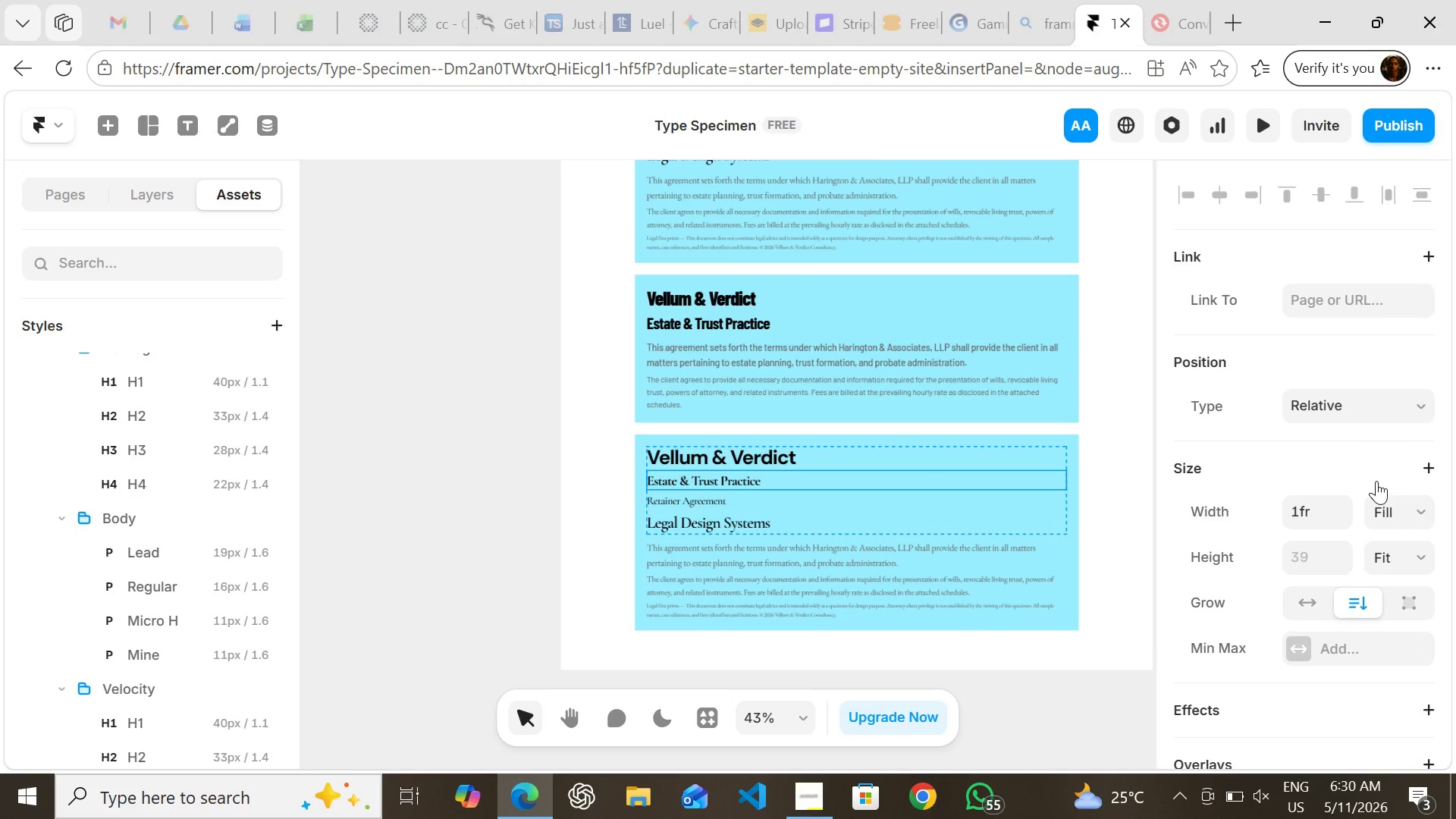 
mouse_move([1312, 513])
 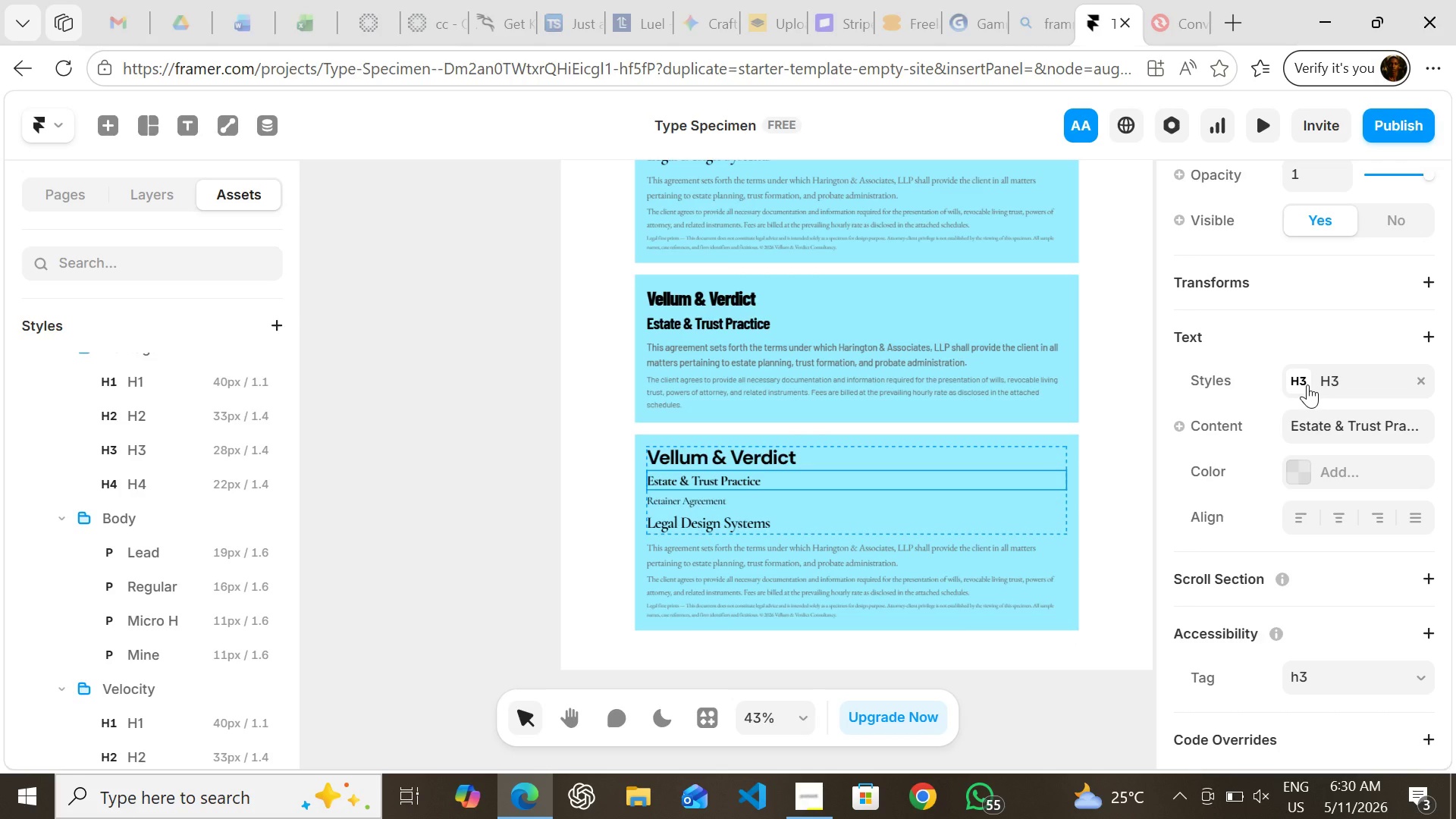 
wait(6.86)
 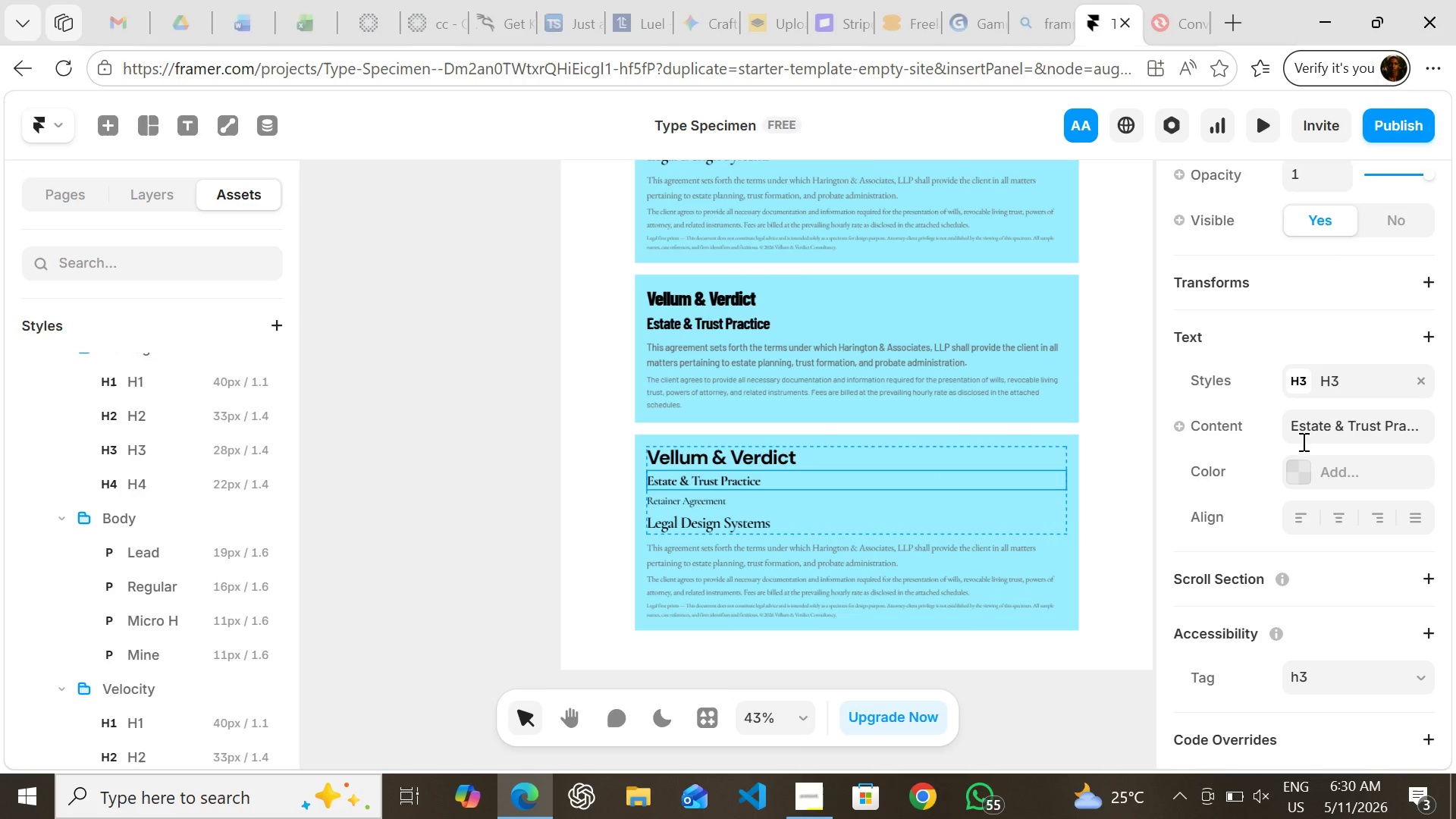 
left_click([1307, 382])
 